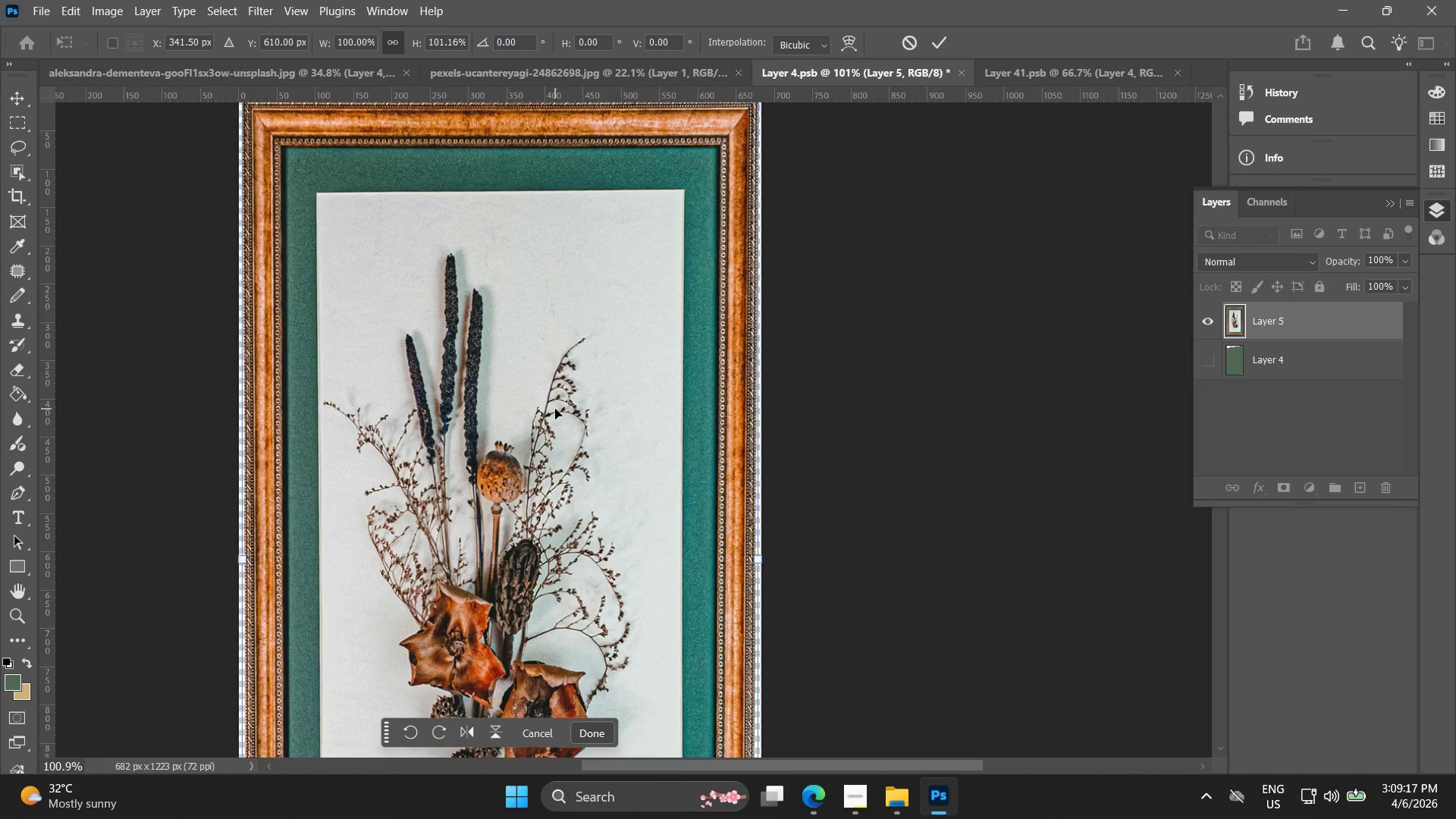 
key(ArrowDown)
 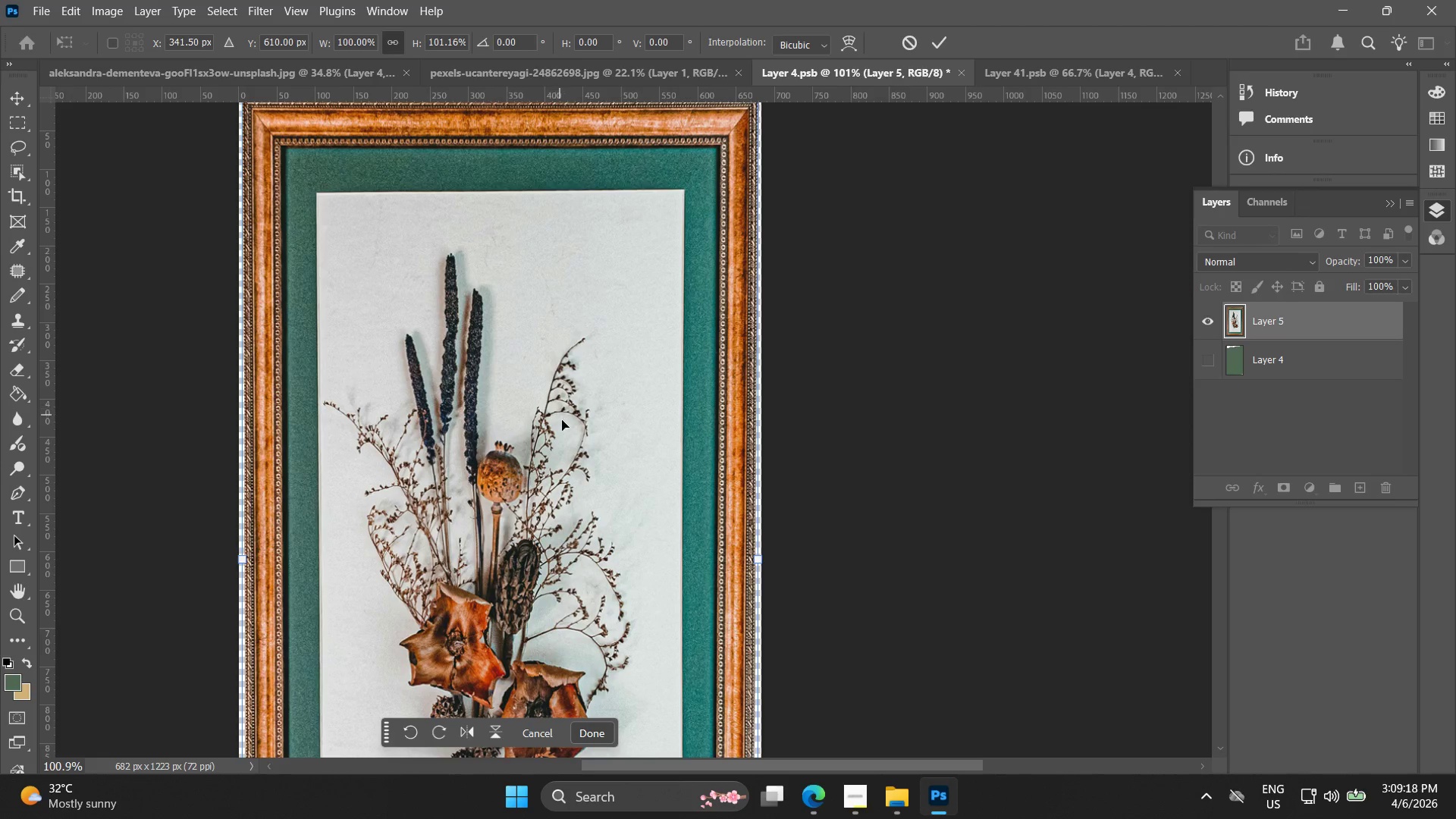 
hold_key(key=Space, duration=0.75)
 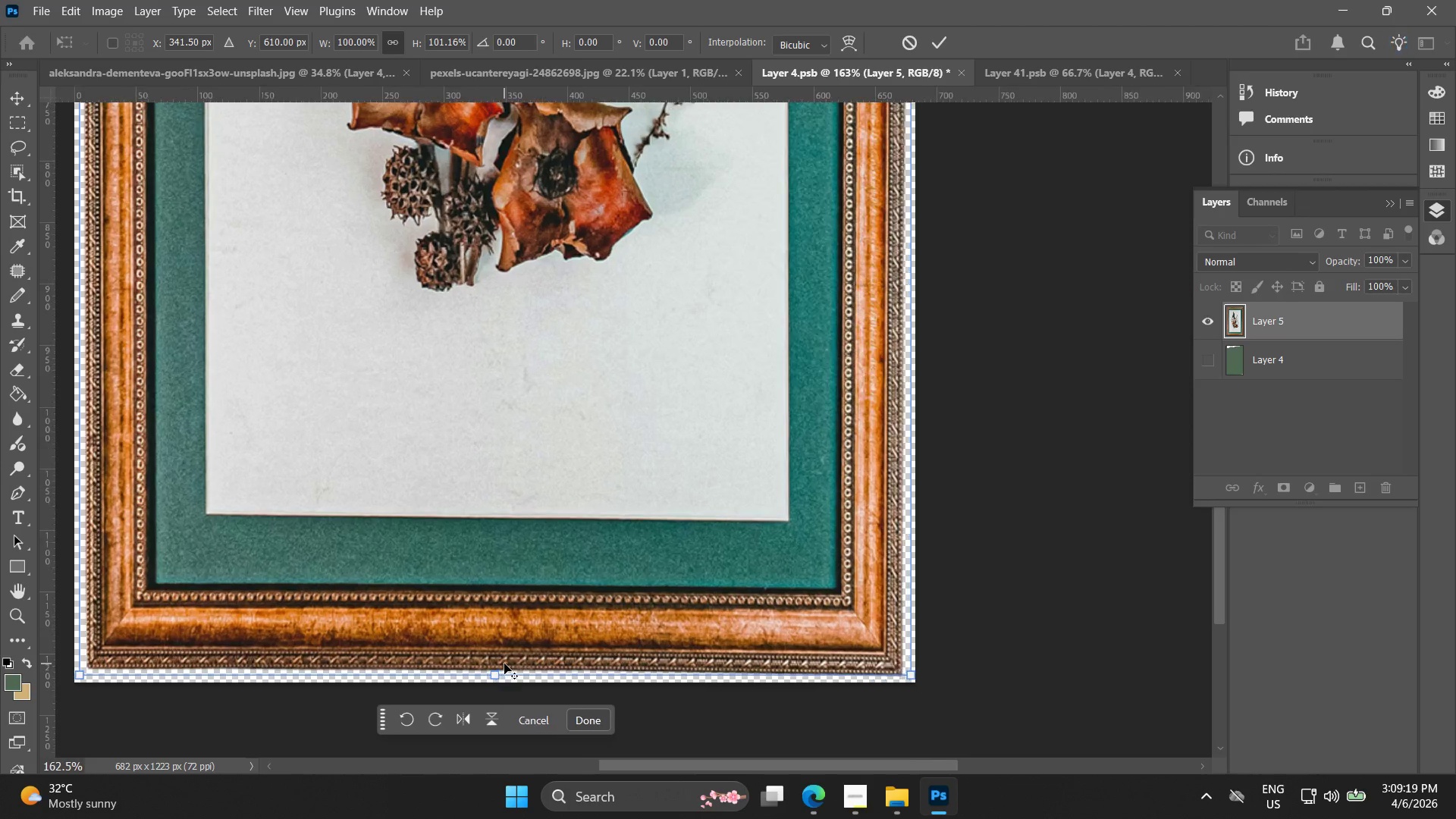 
left_click_drag(start_coordinate=[578, 485], to_coordinate=[578, 126])
 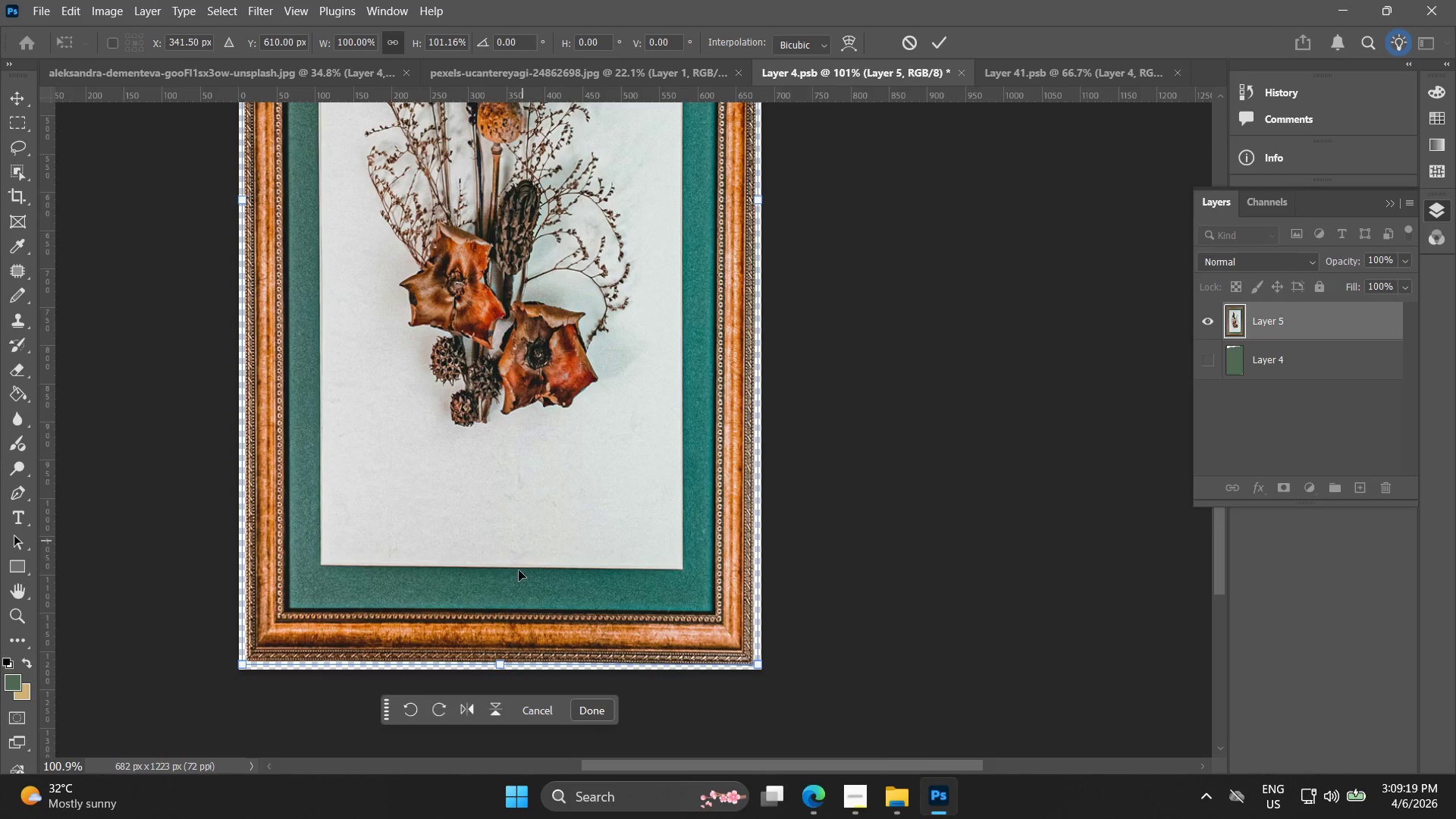 
key(Alt+AltLeft)
 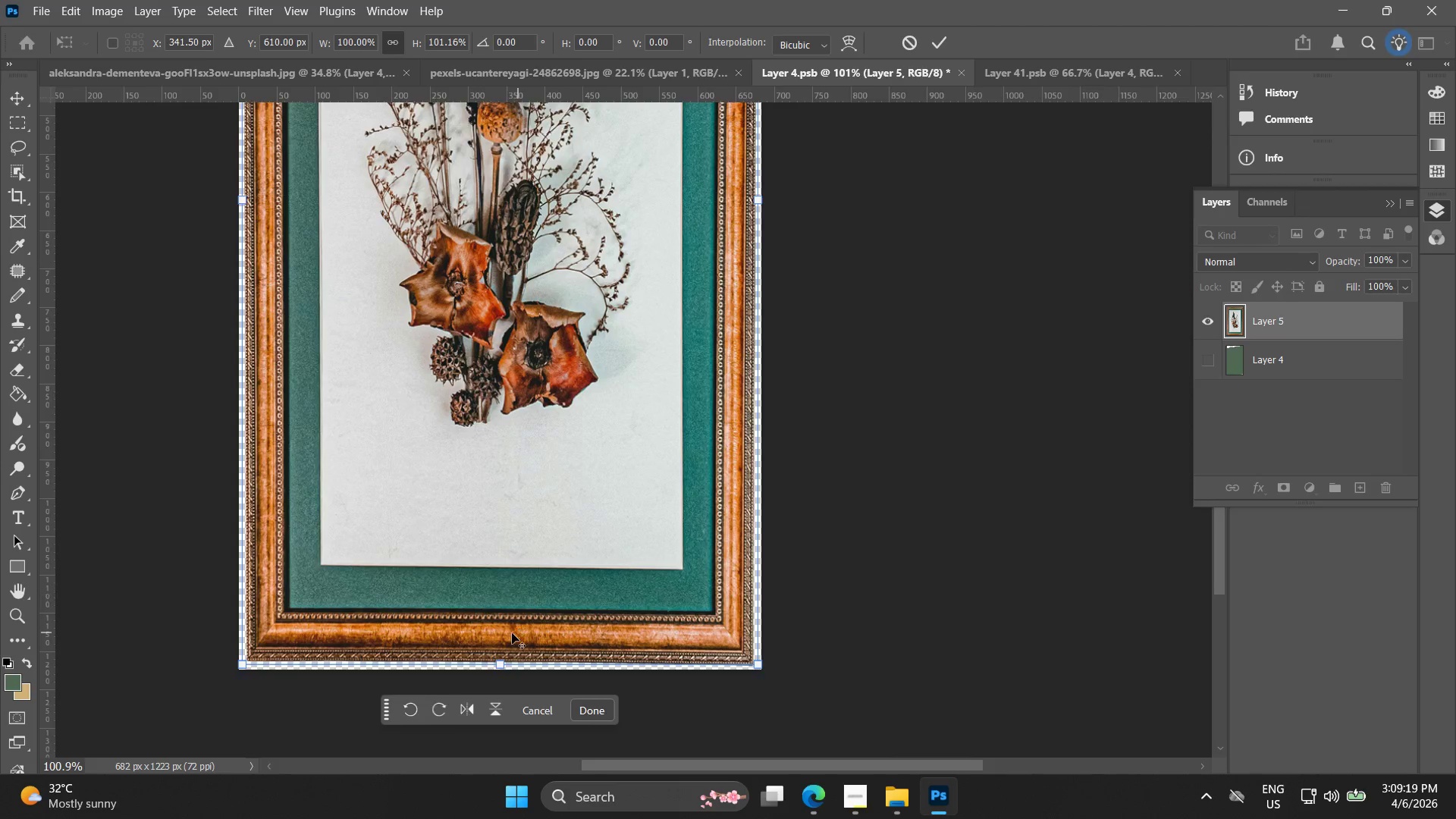 
scroll: coordinate [504, 664], scroll_direction: up, amount: 5.0
 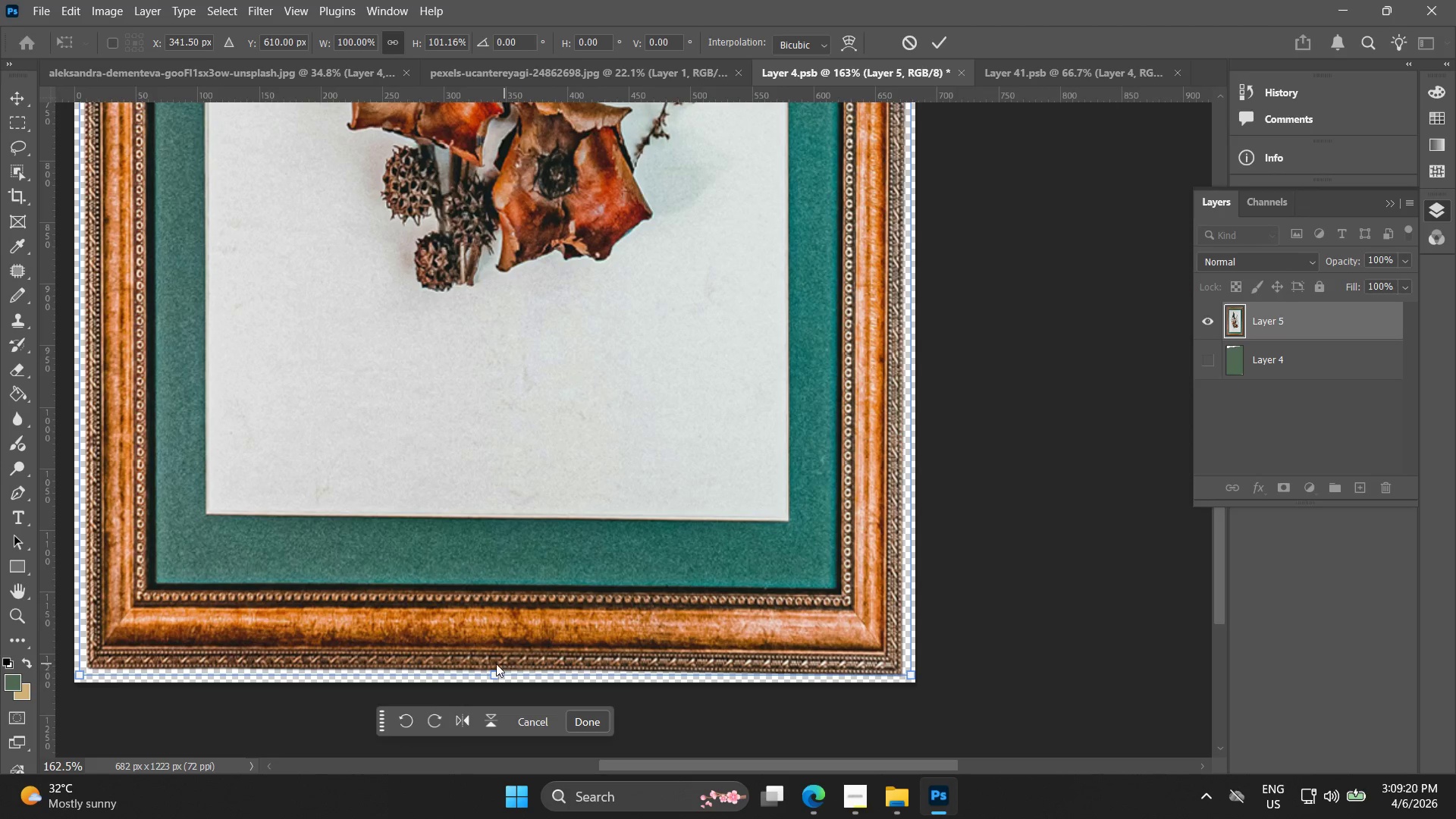 
hold_key(key=ShiftLeft, duration=1.06)
 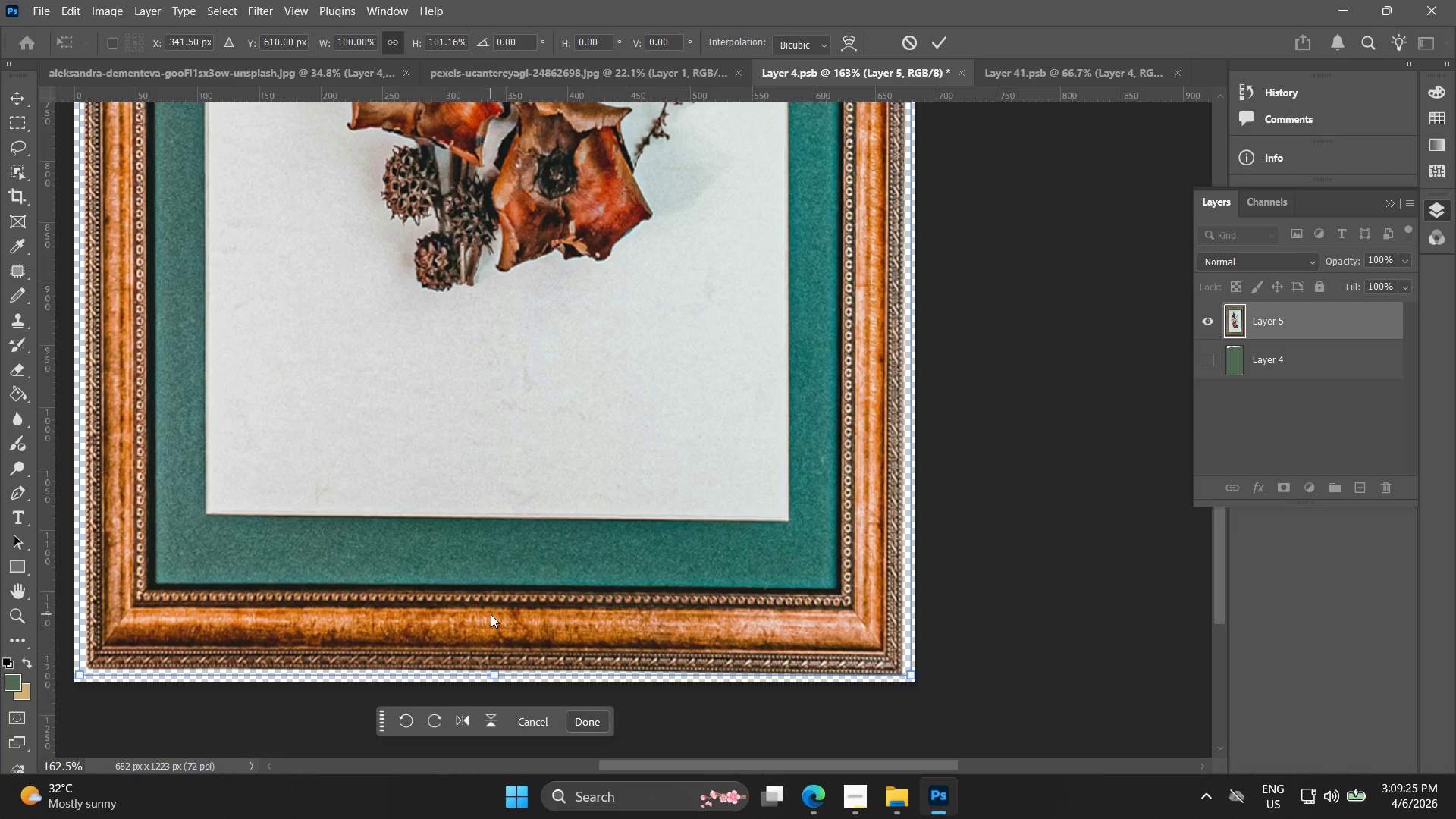 
wait(5.09)
 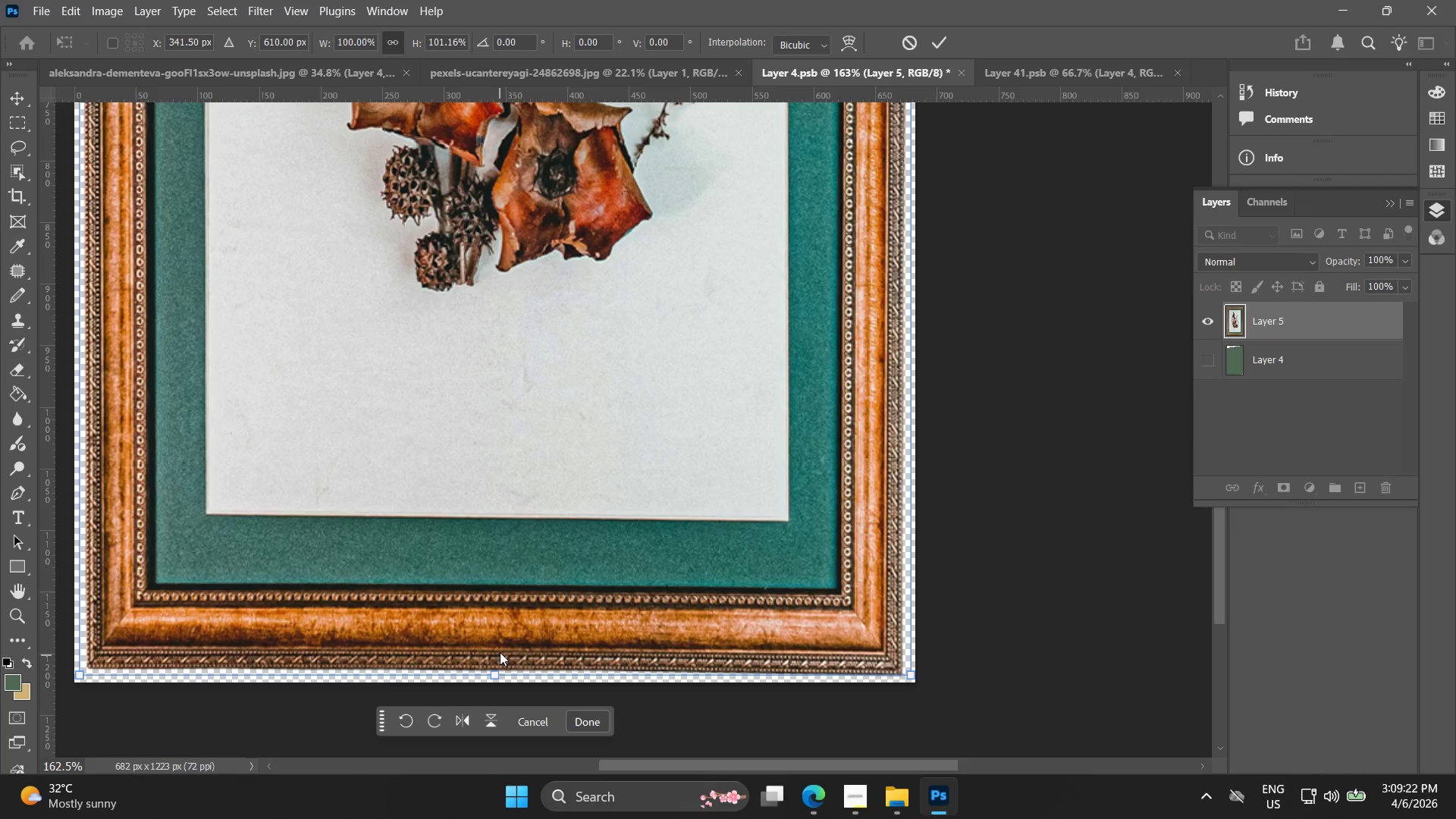 
left_click([932, 38])
 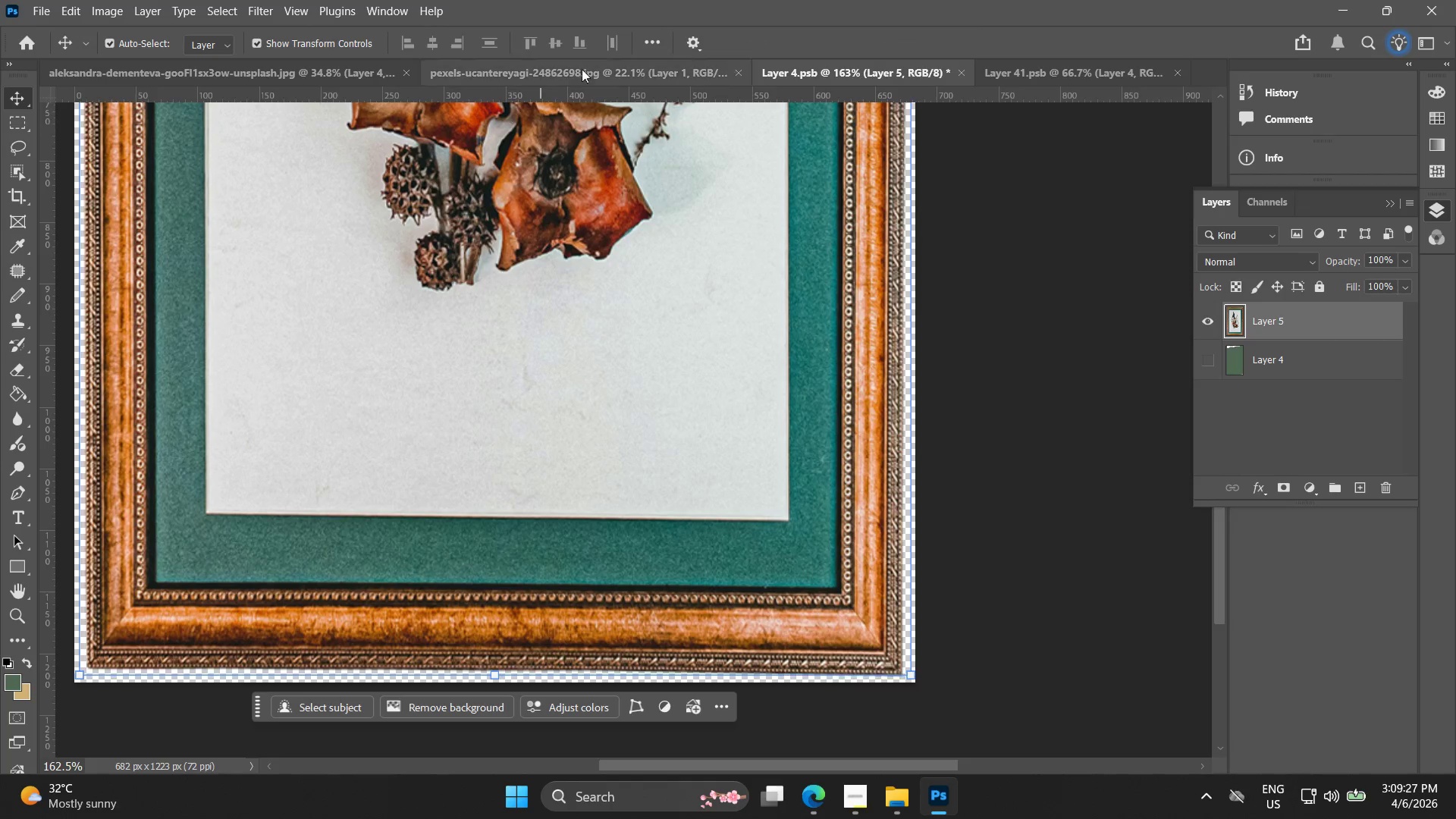 
left_click([629, 74])
 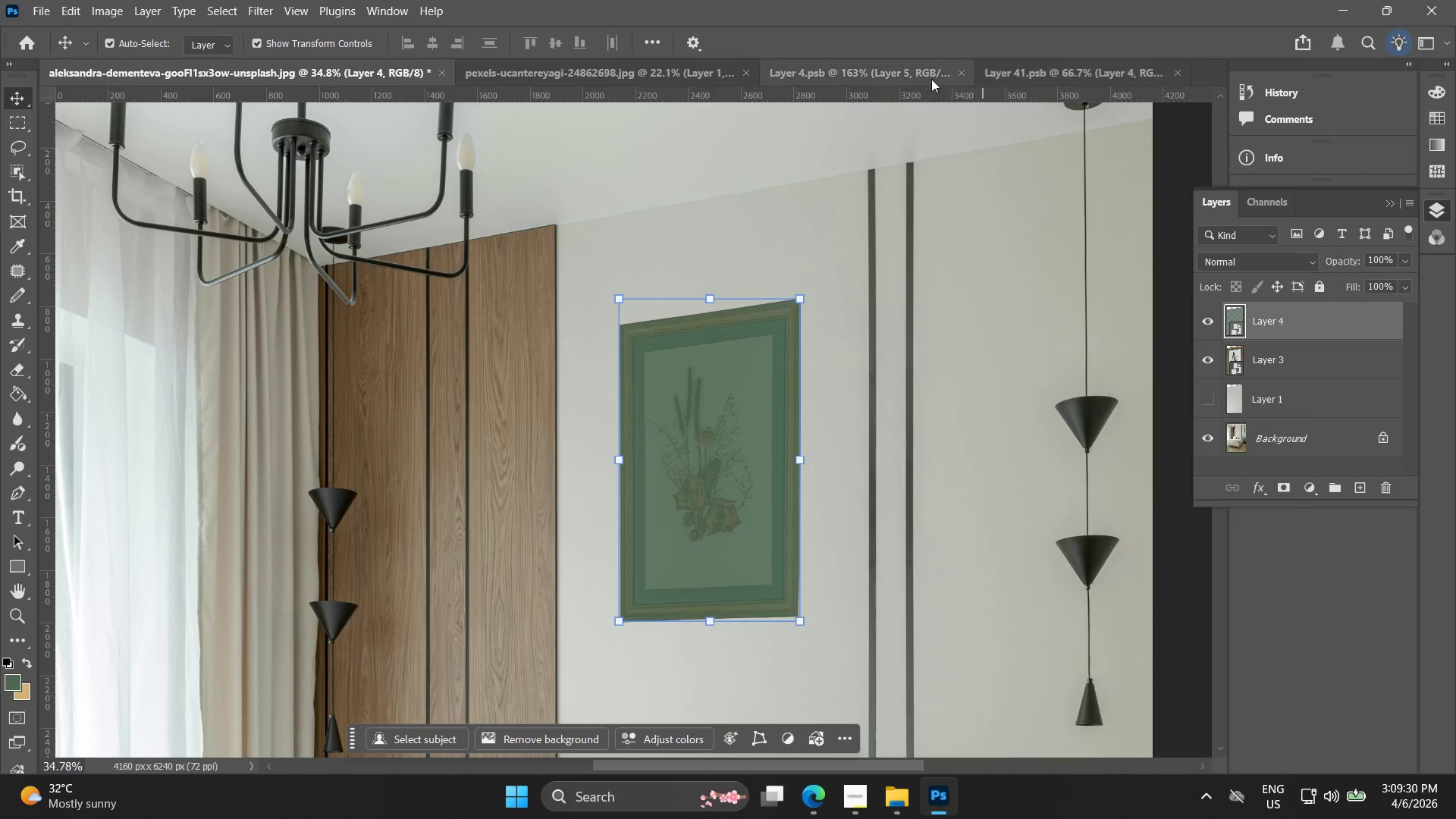 
left_click([881, 67])
 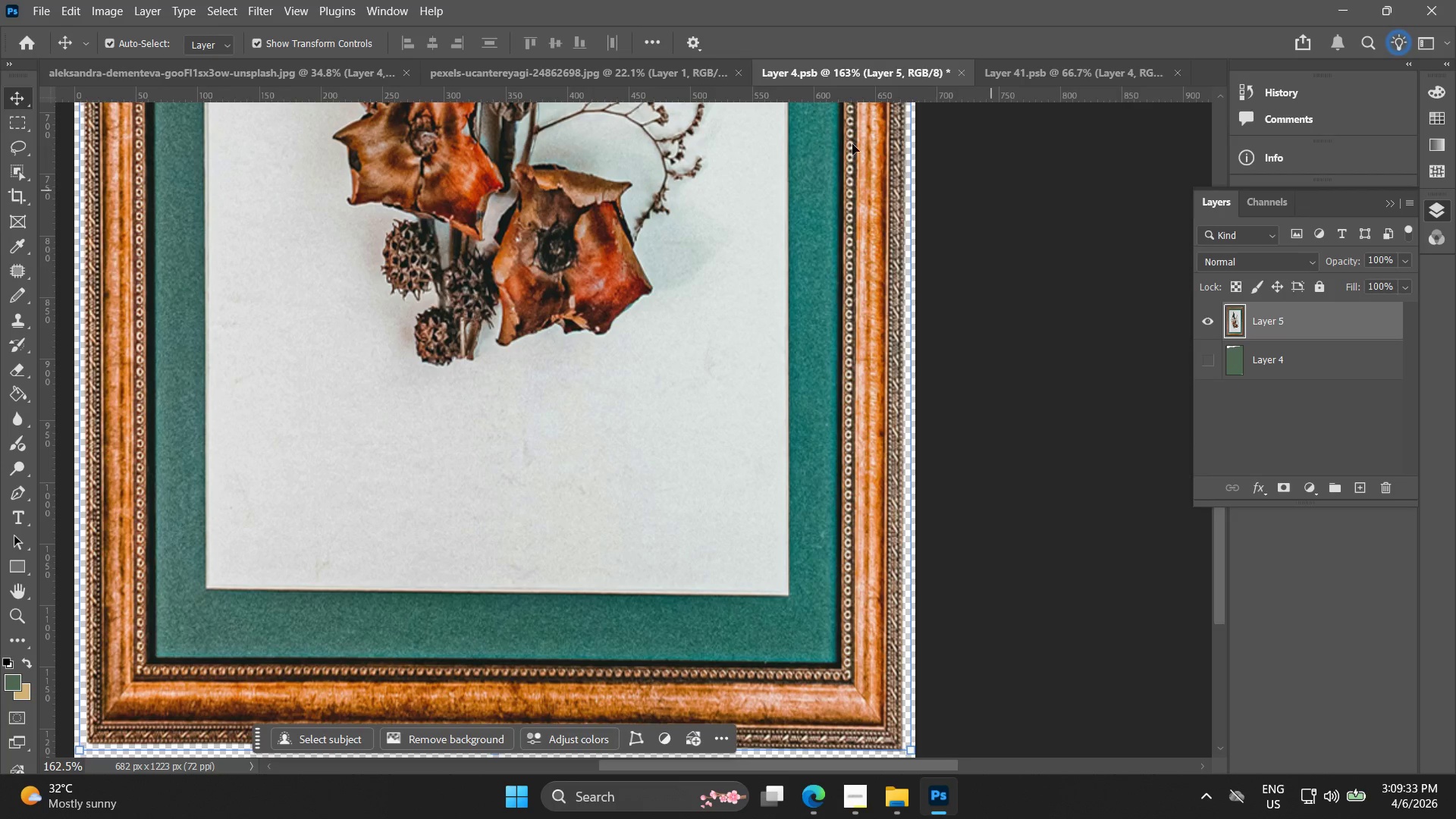 
left_click([43, 4])
 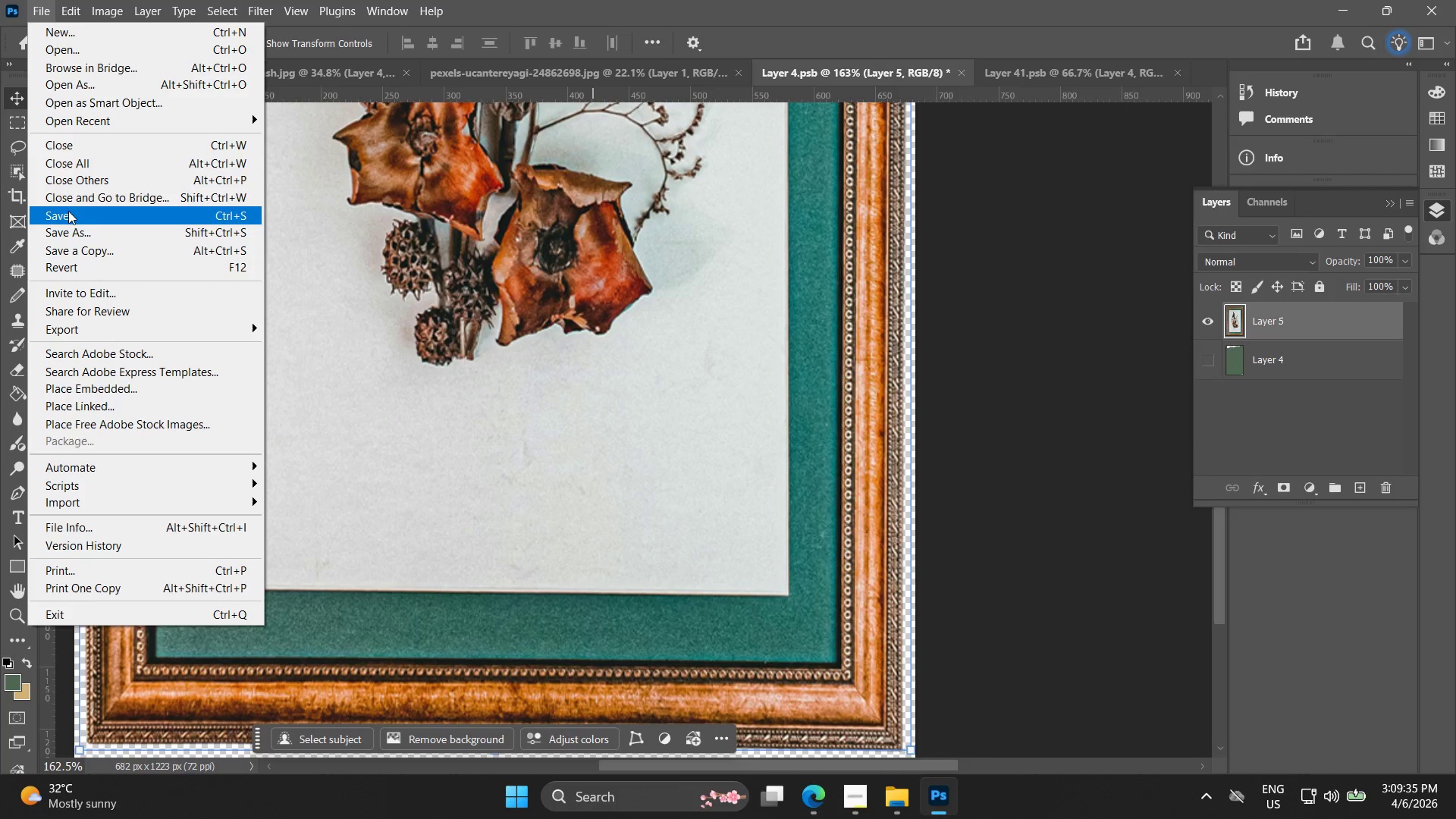 
left_click([67, 208])
 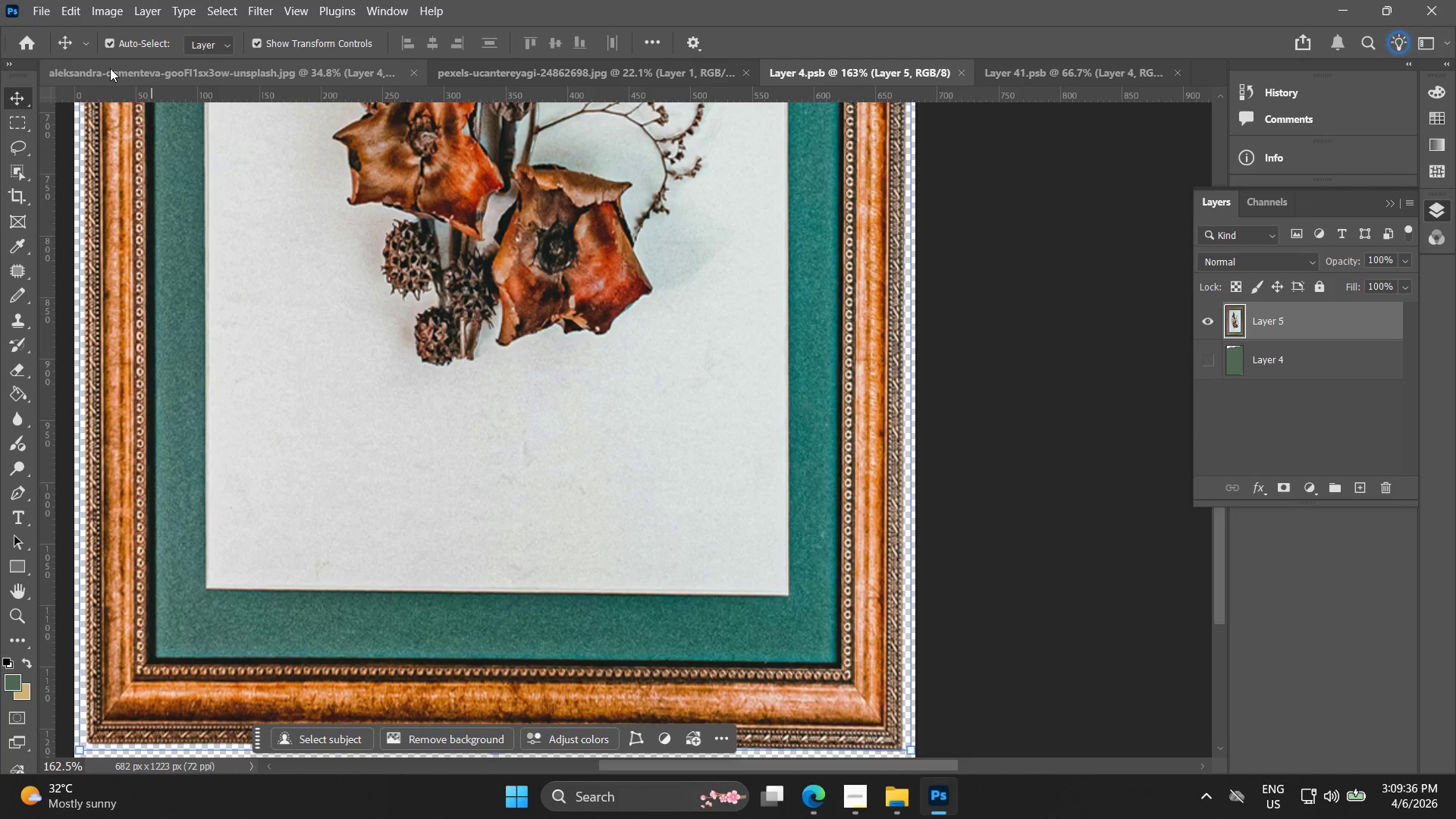 
left_click([110, 67])
 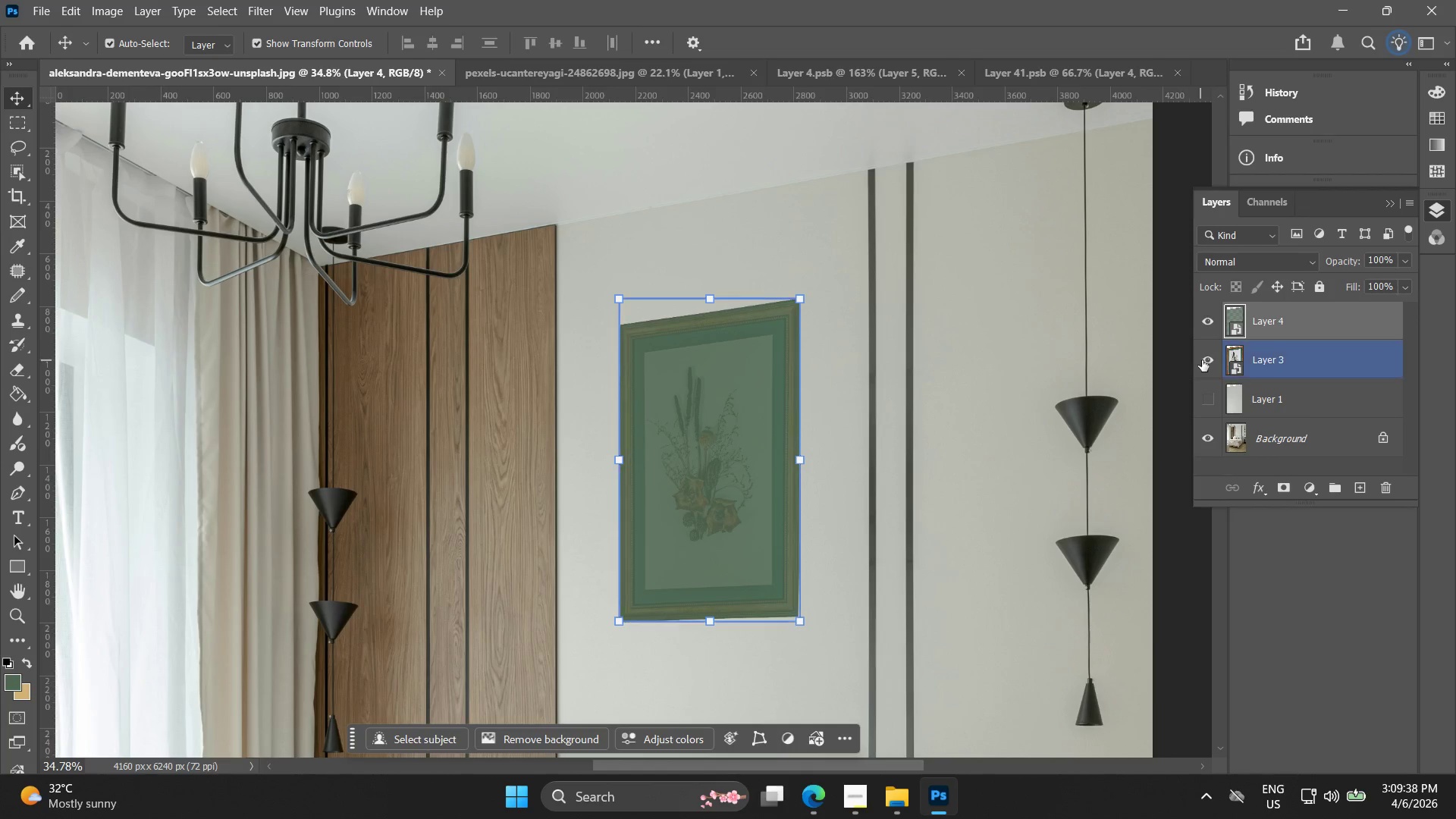 
left_click([1209, 322])
 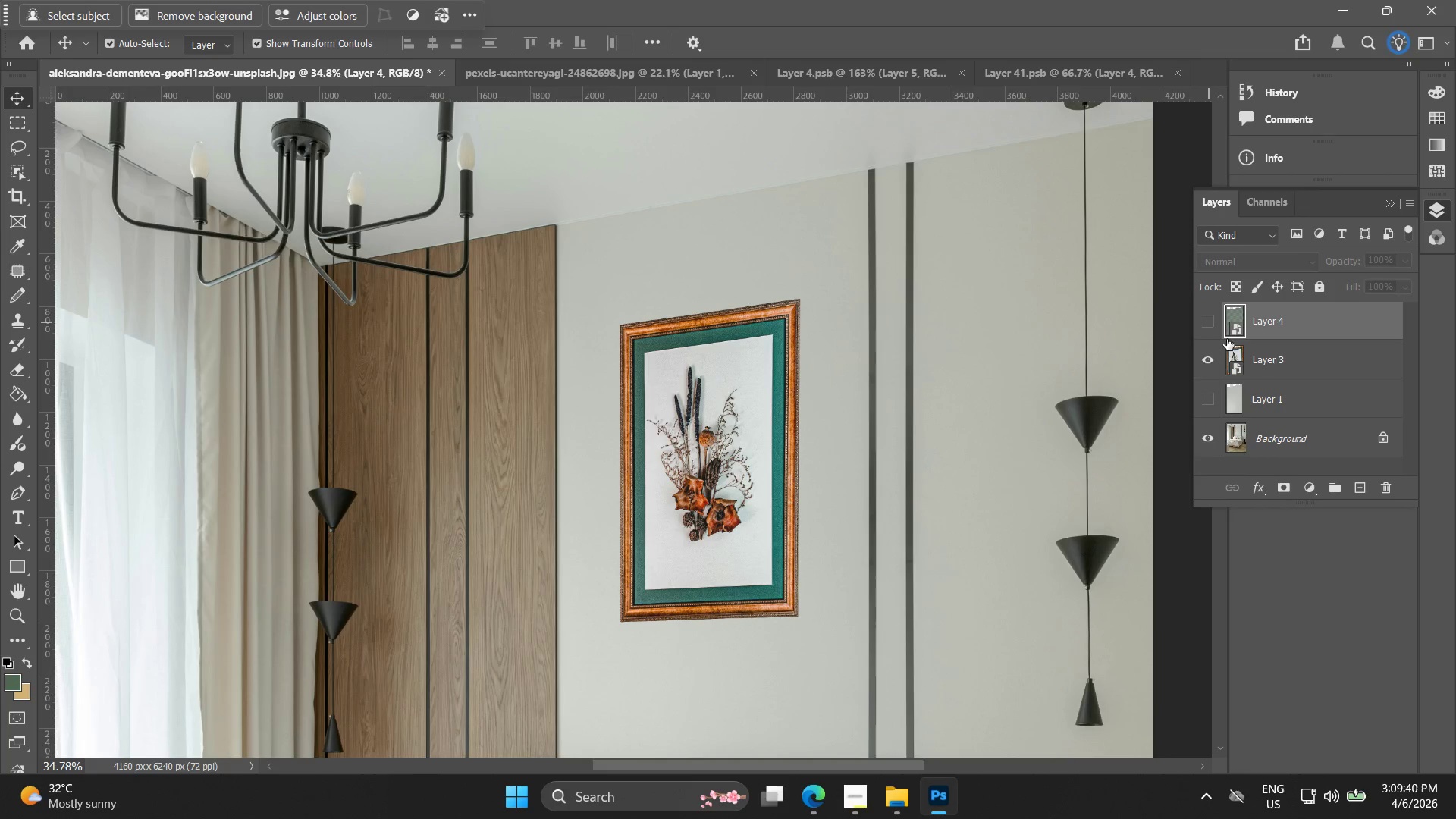 
left_click([1213, 332])
 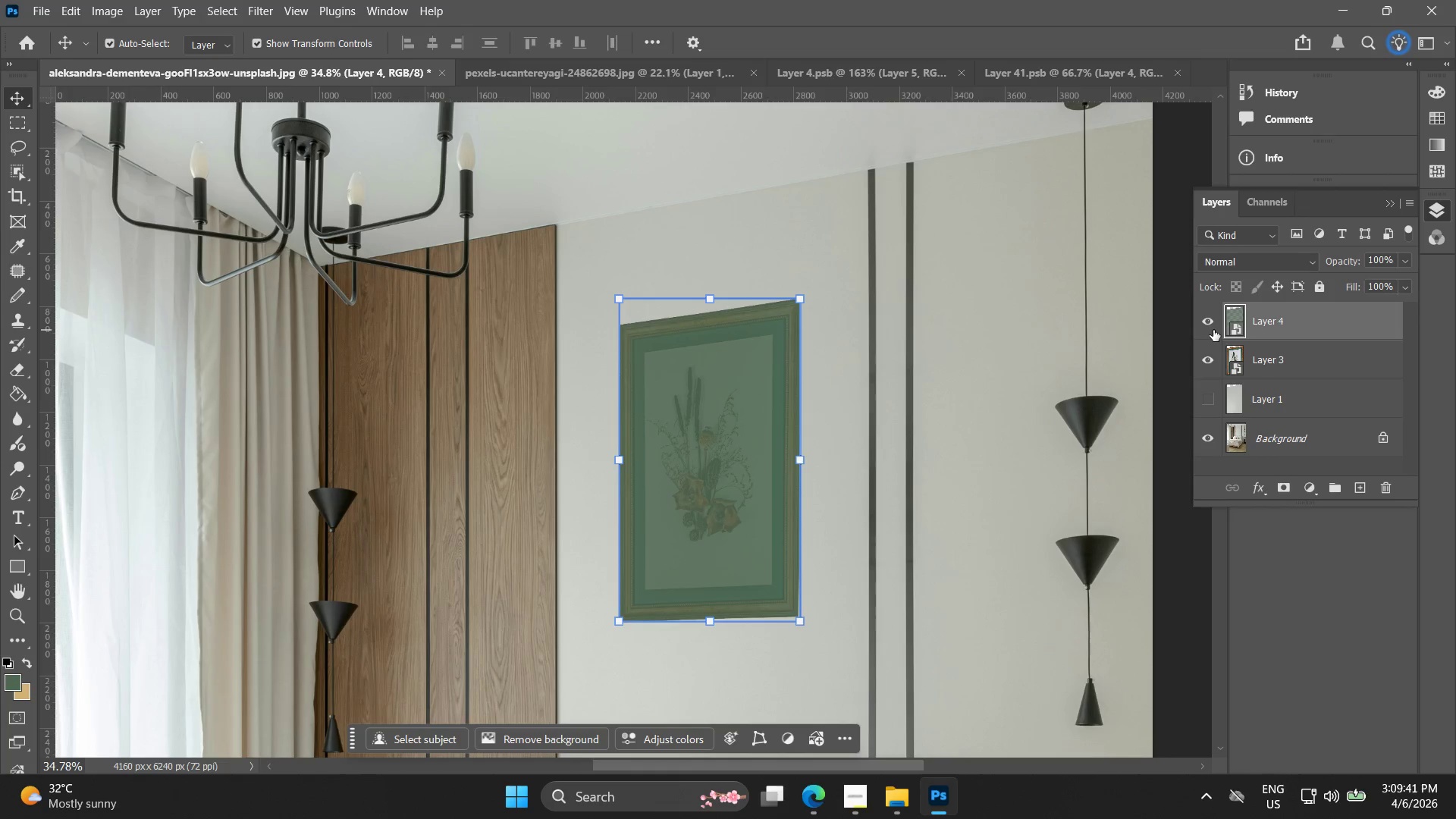 
left_click([1213, 330])
 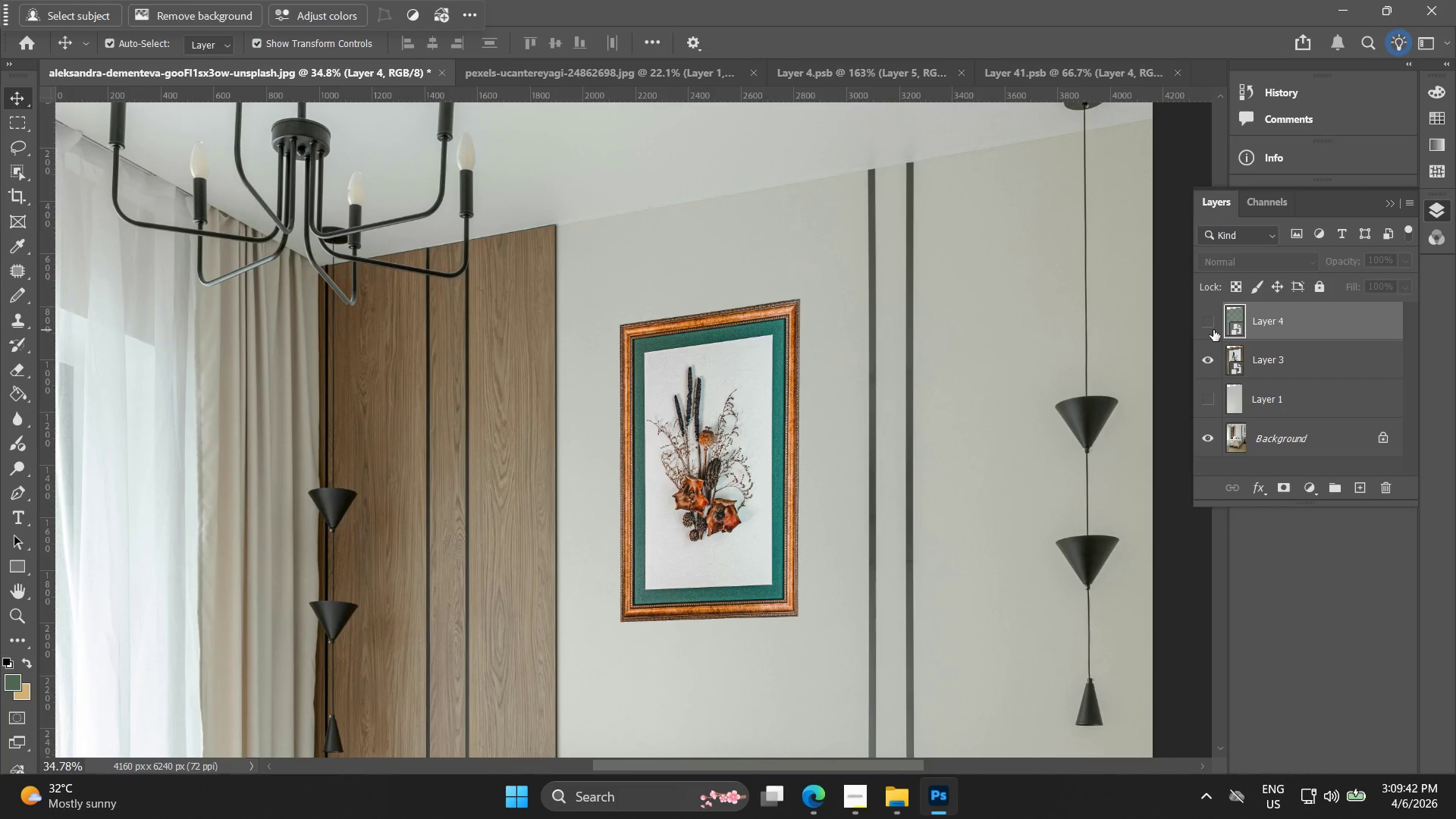 
left_click_drag(start_coordinate=[1213, 330], to_coordinate=[1217, 331])
 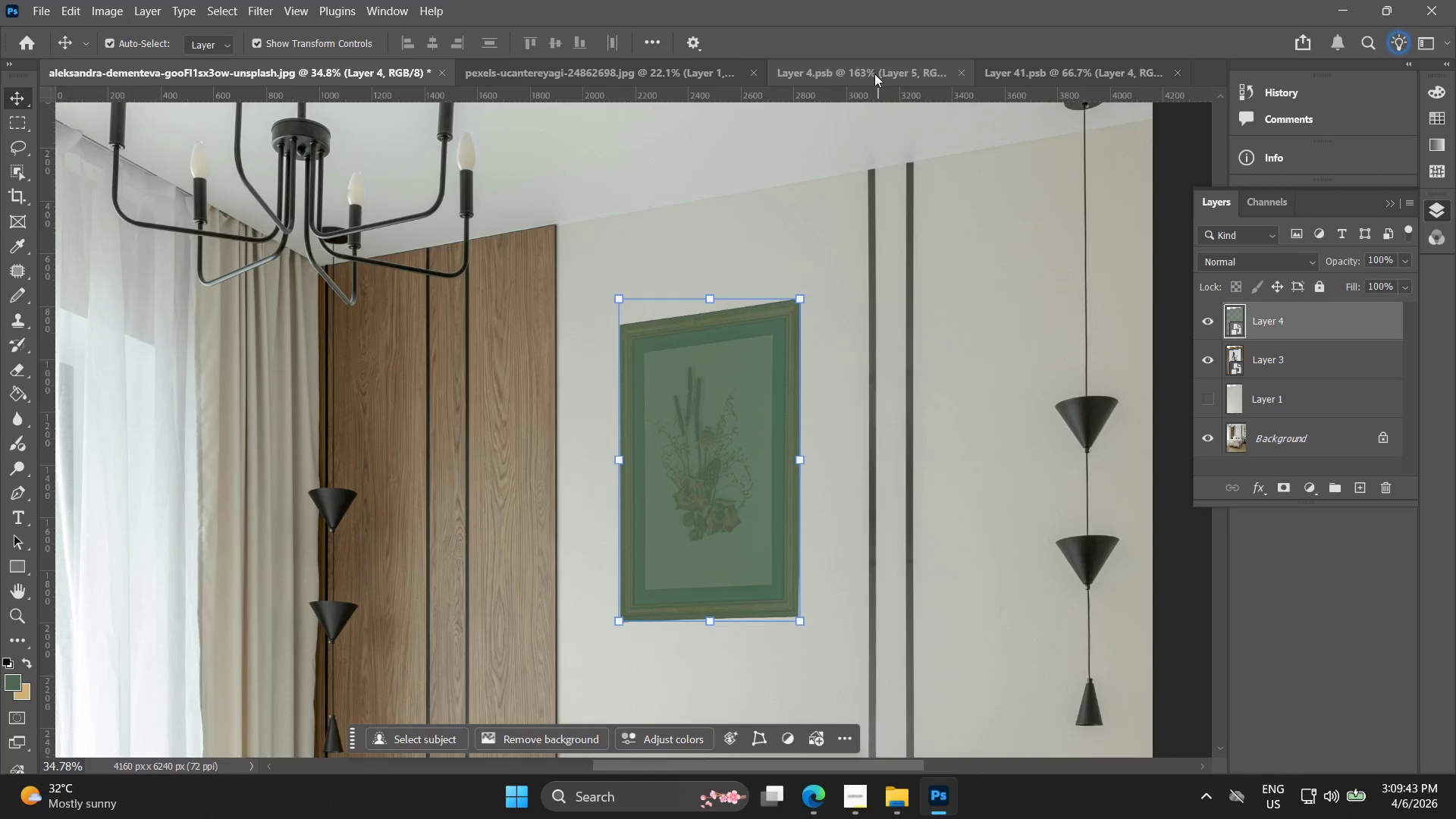 
left_click([881, 63])
 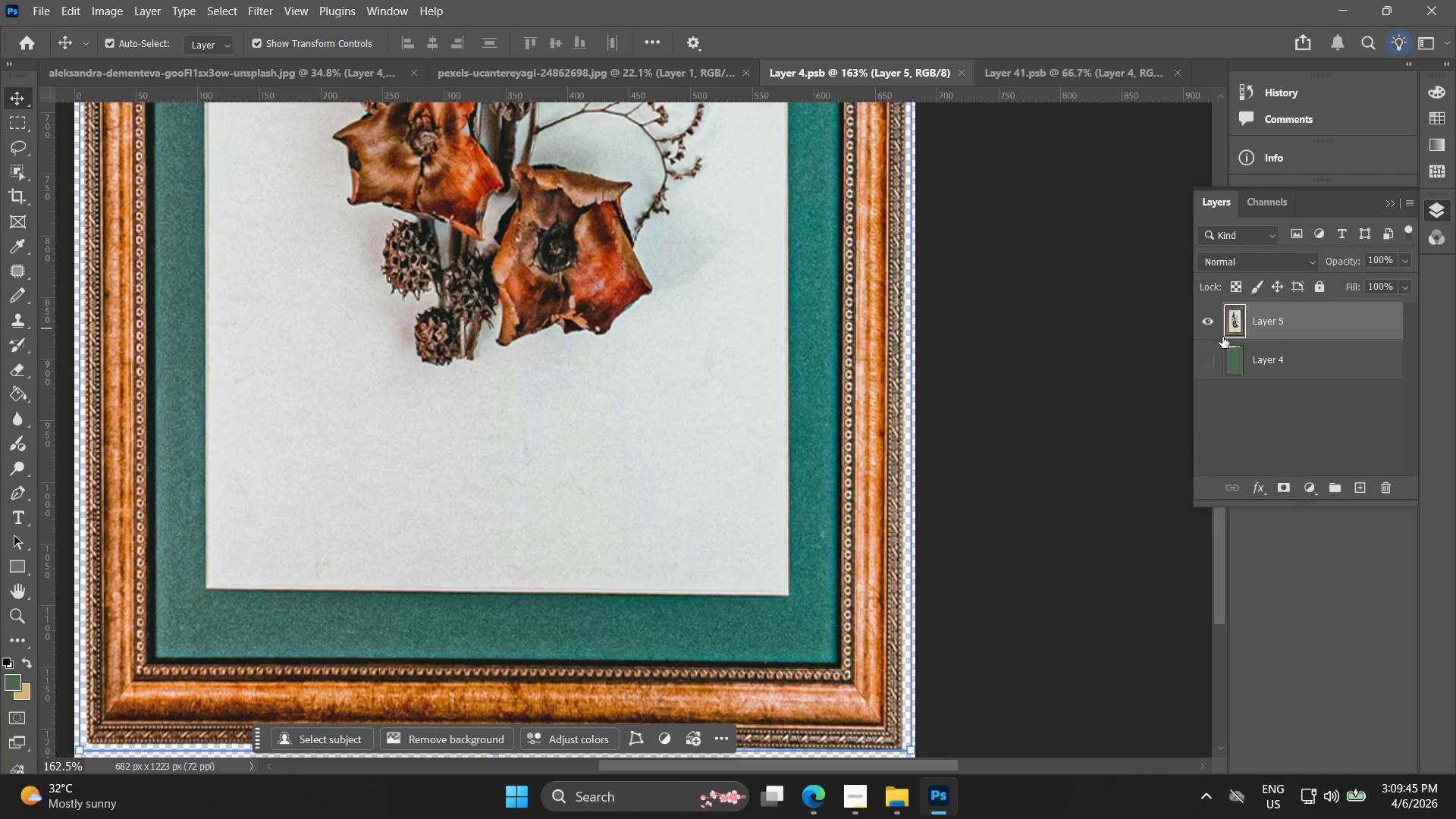 
left_click([1047, 72])
 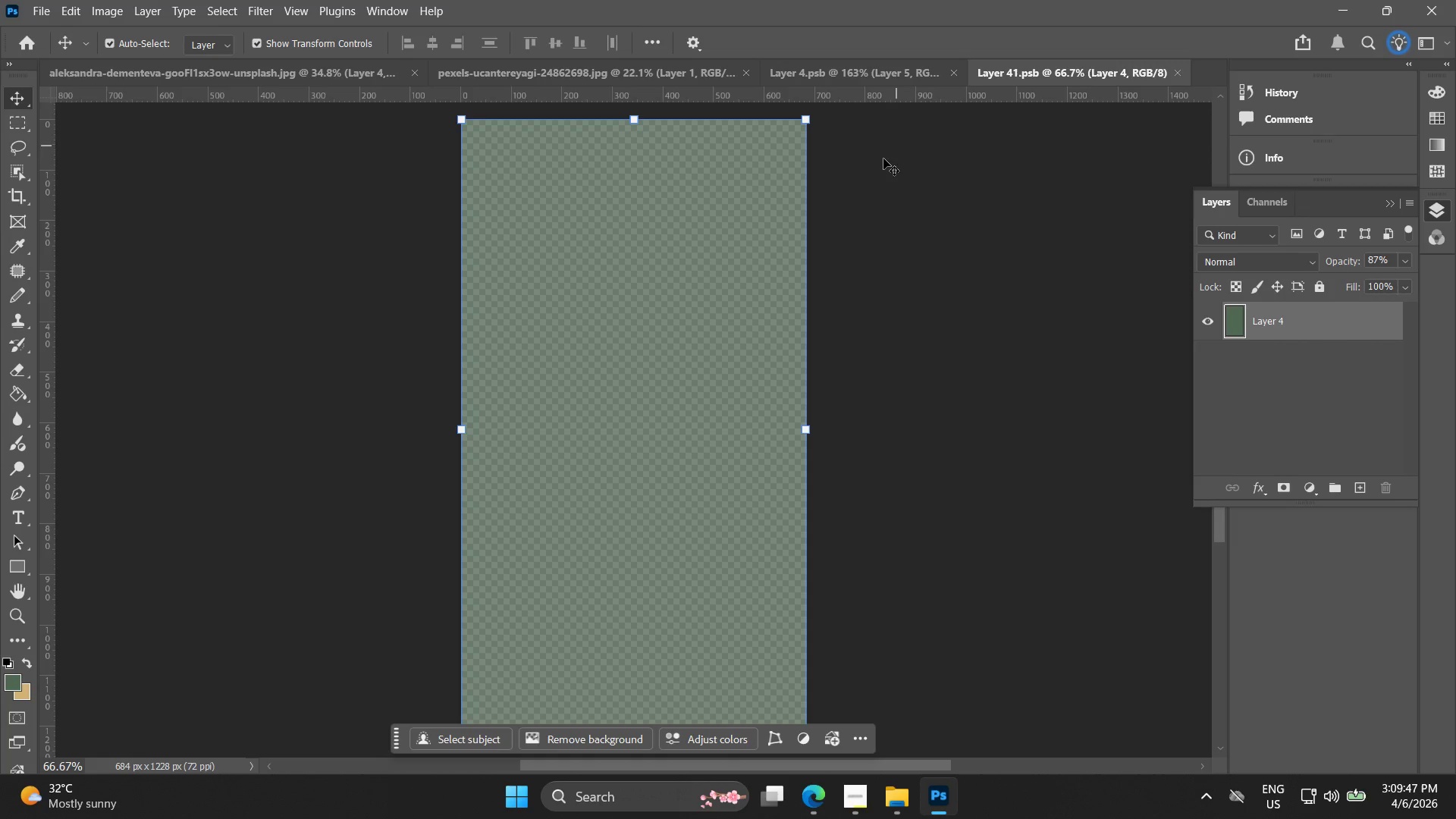 
left_click([819, 71])
 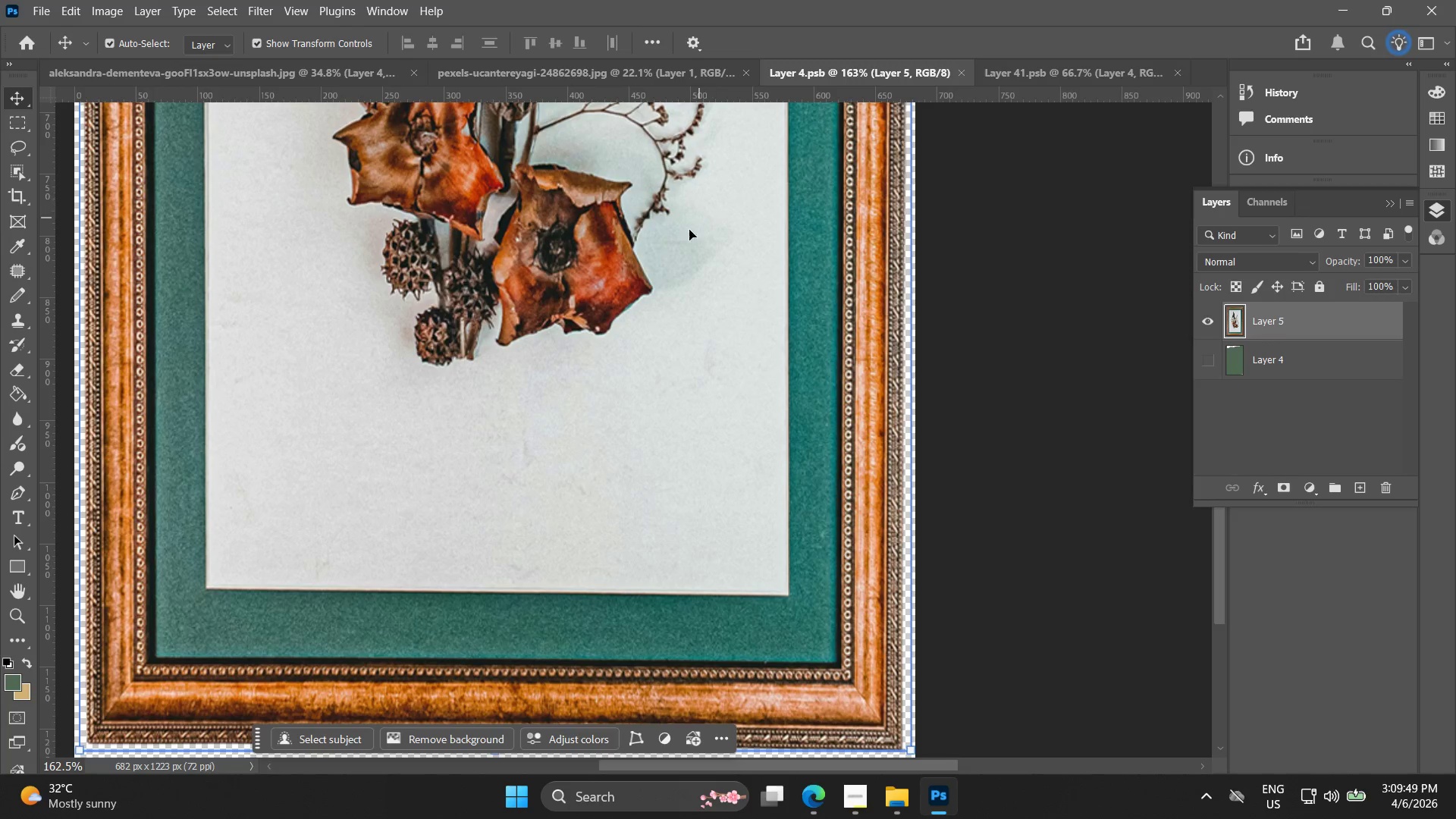 
left_click_drag(start_coordinate=[684, 251], to_coordinate=[626, 253])
 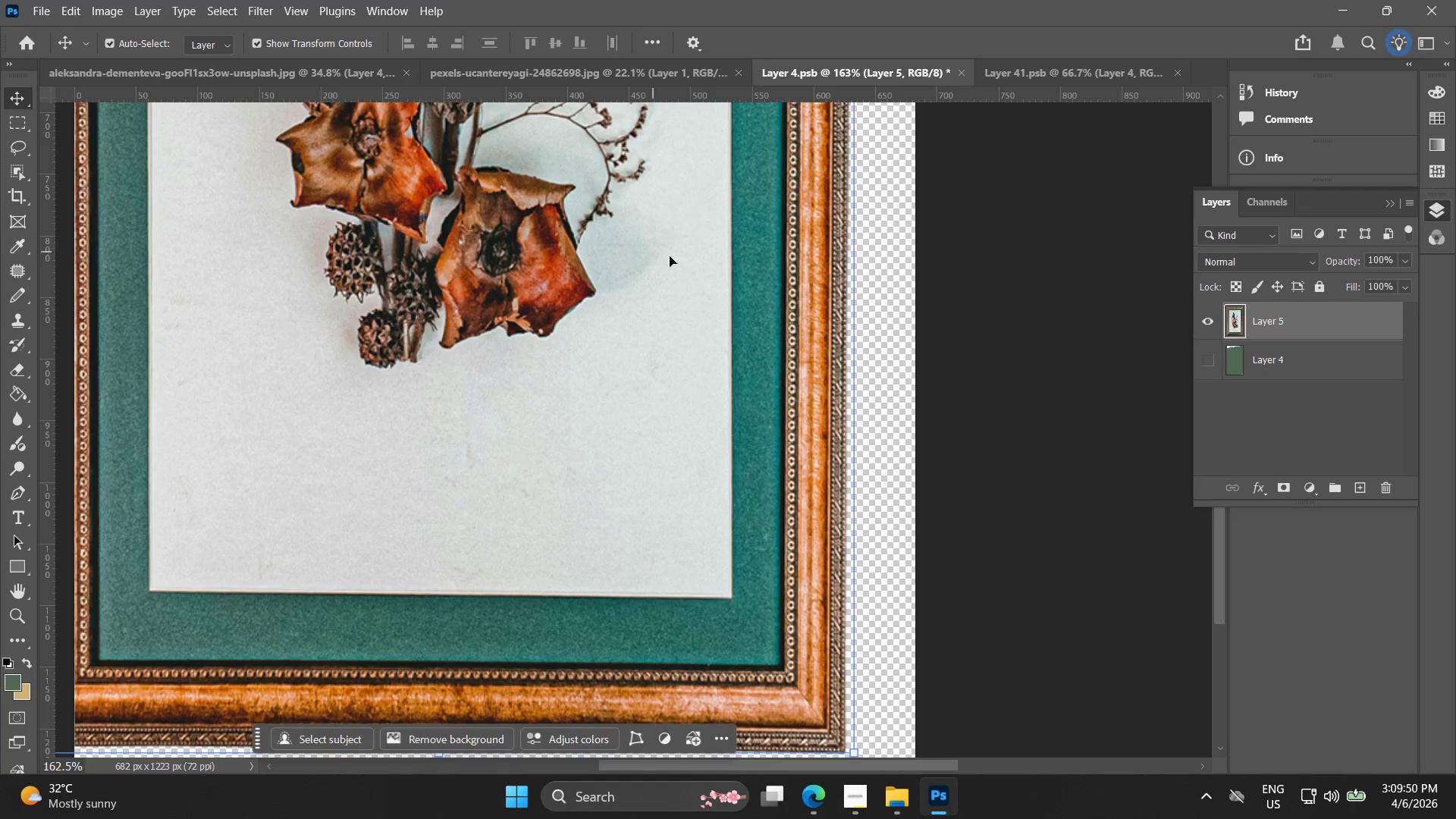 
key(Control+Z)
 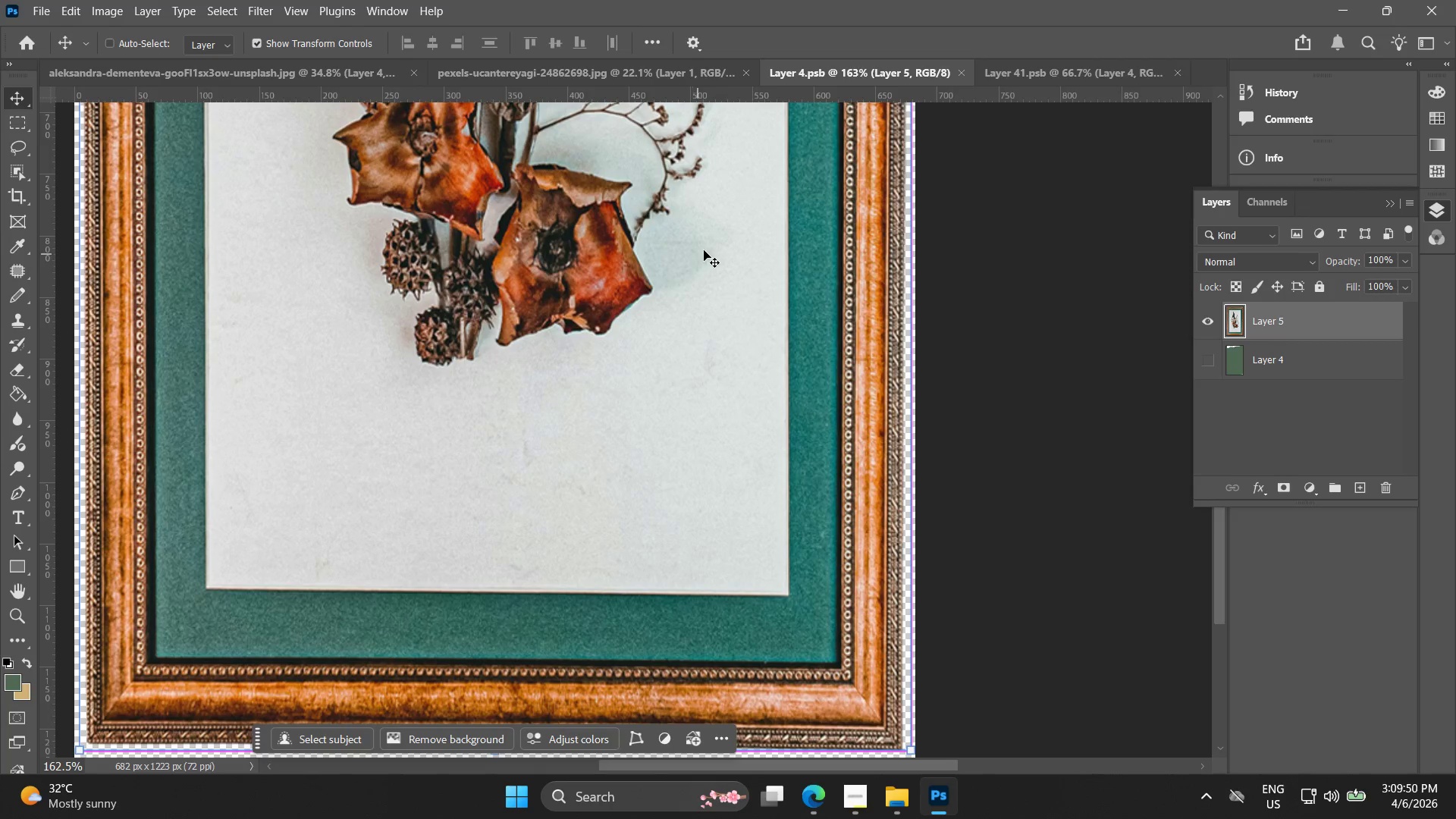 
key(Control+C)
 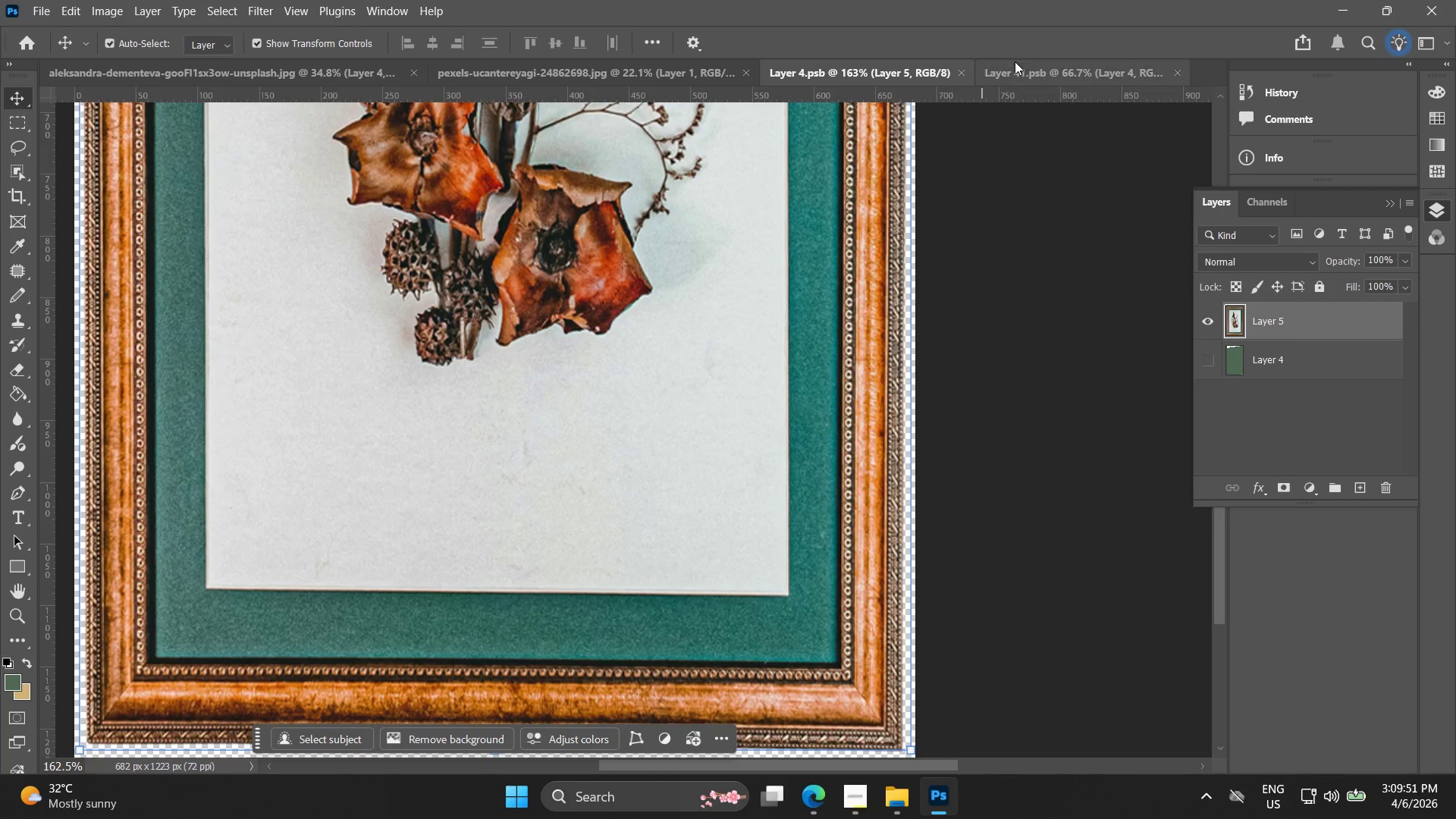 
left_click([1015, 62])
 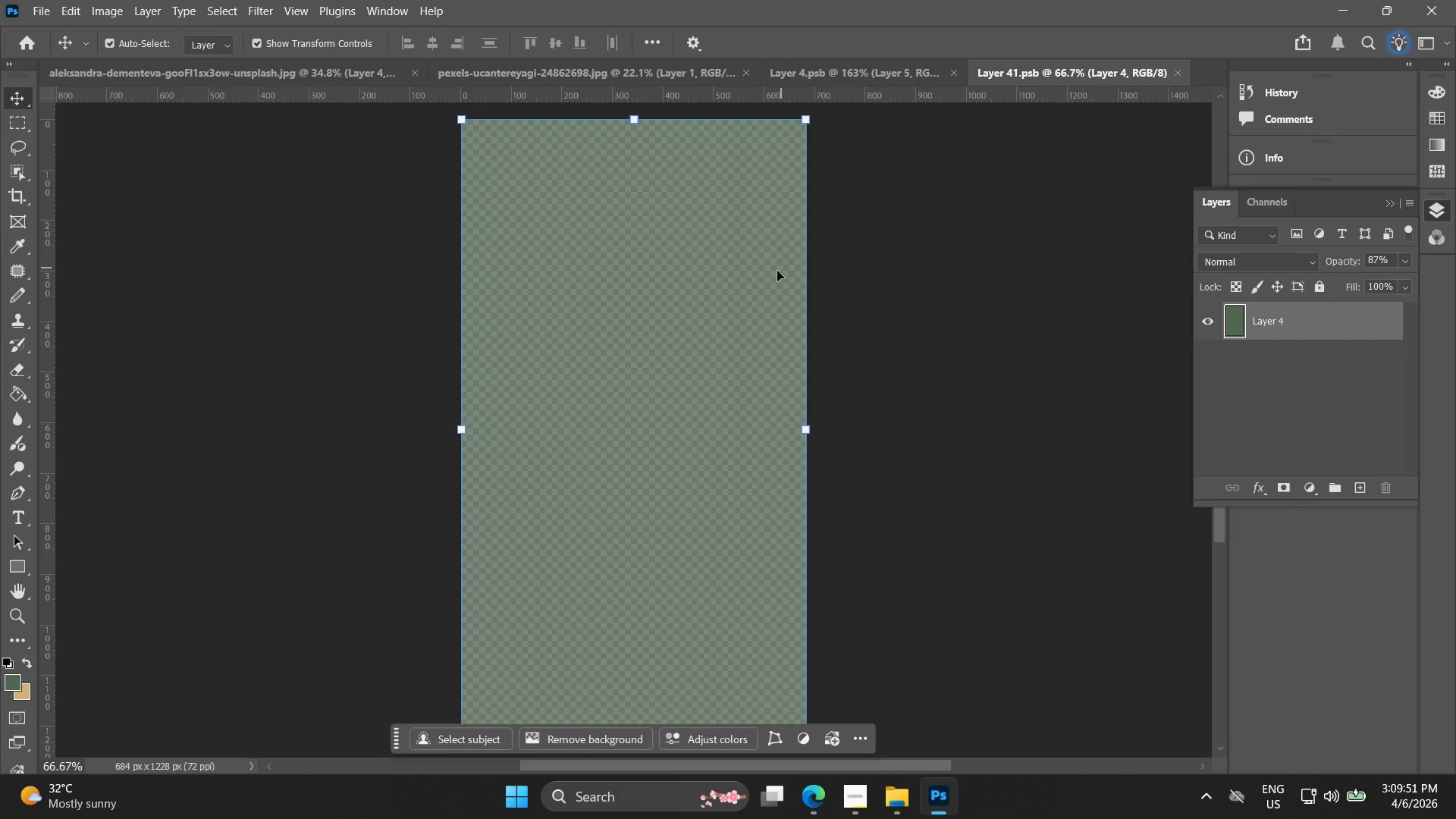 
key(Control+ControlLeft)
 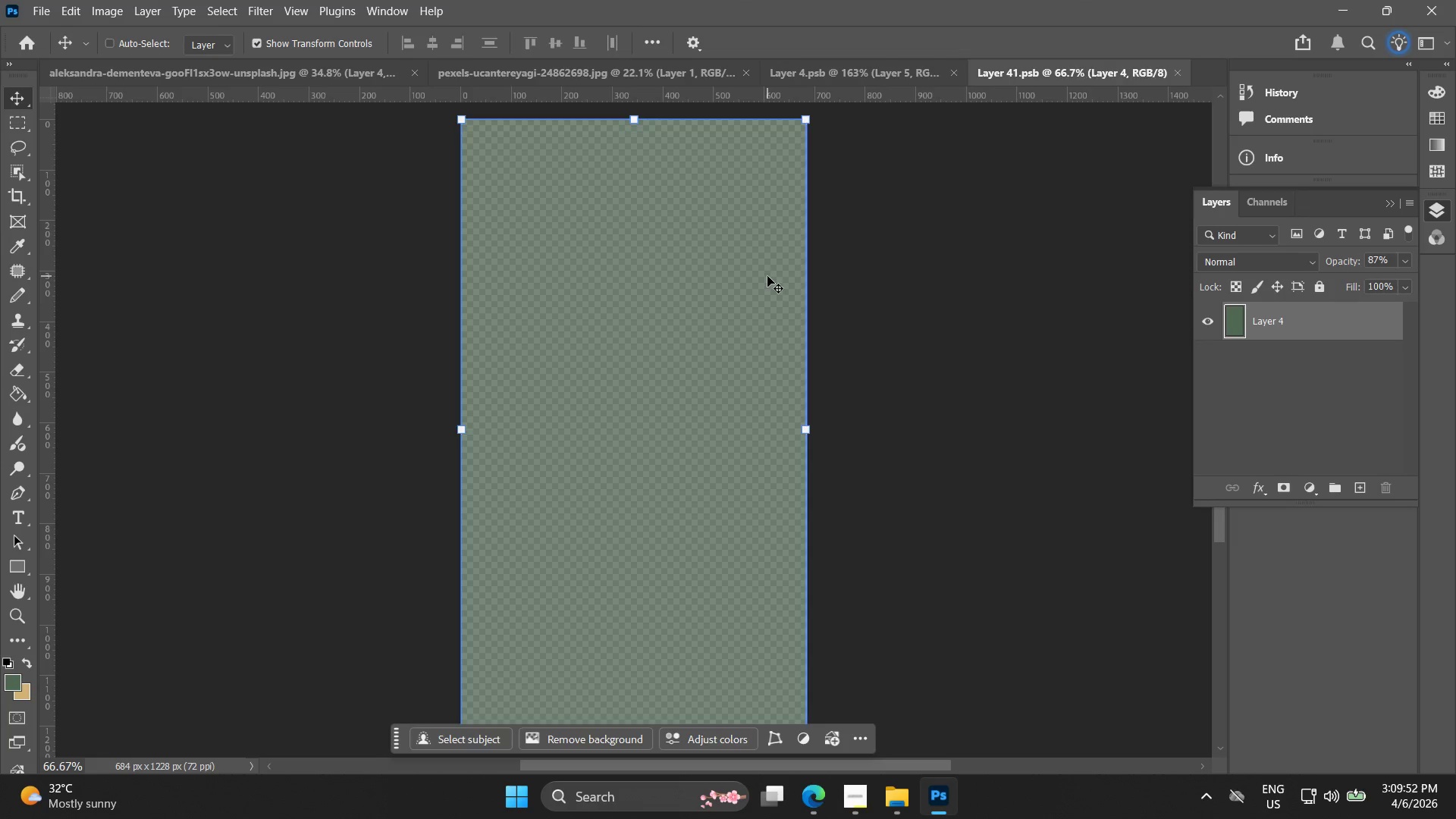 
key(Control+V)
 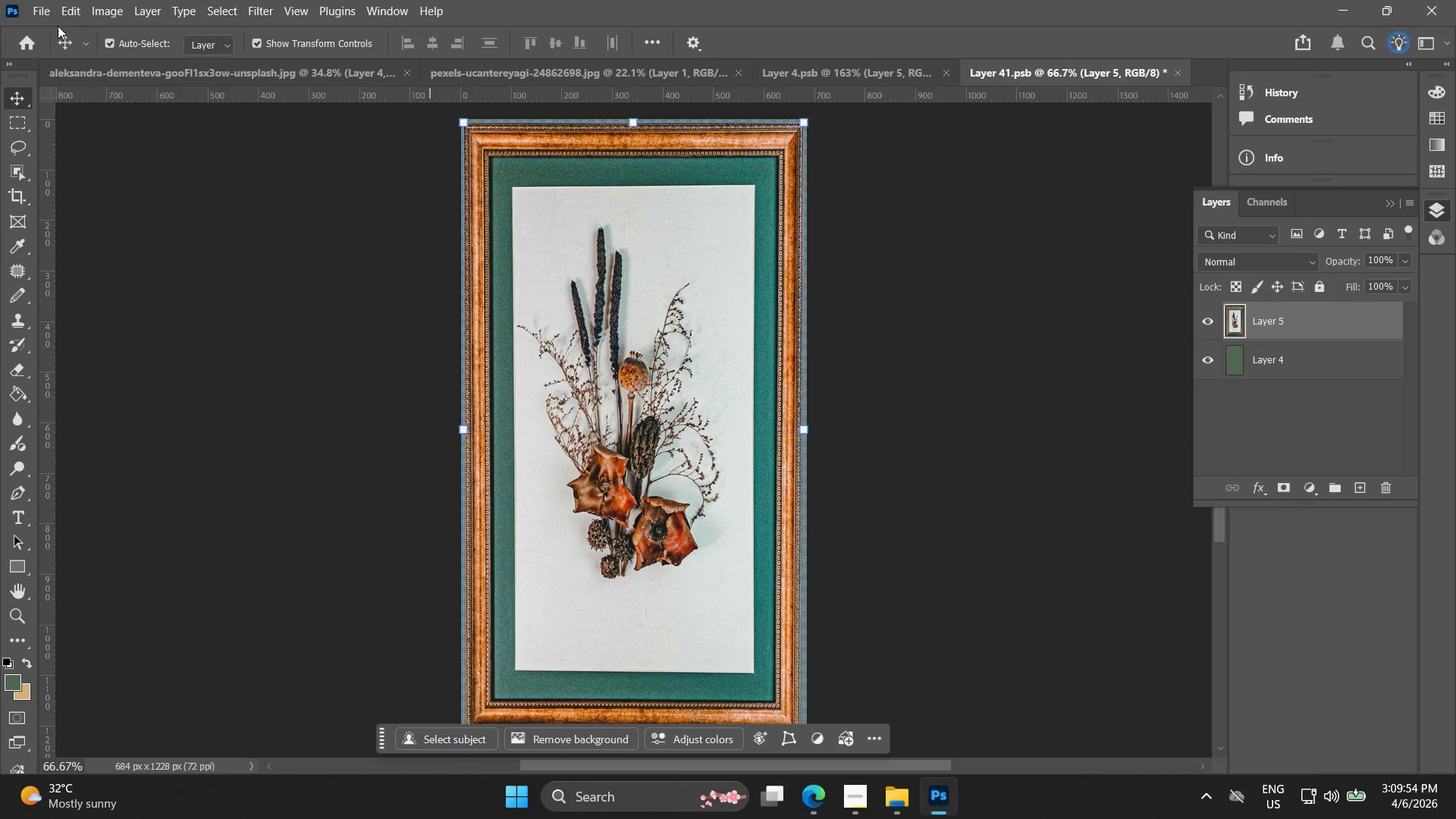 
left_click([1207, 364])
 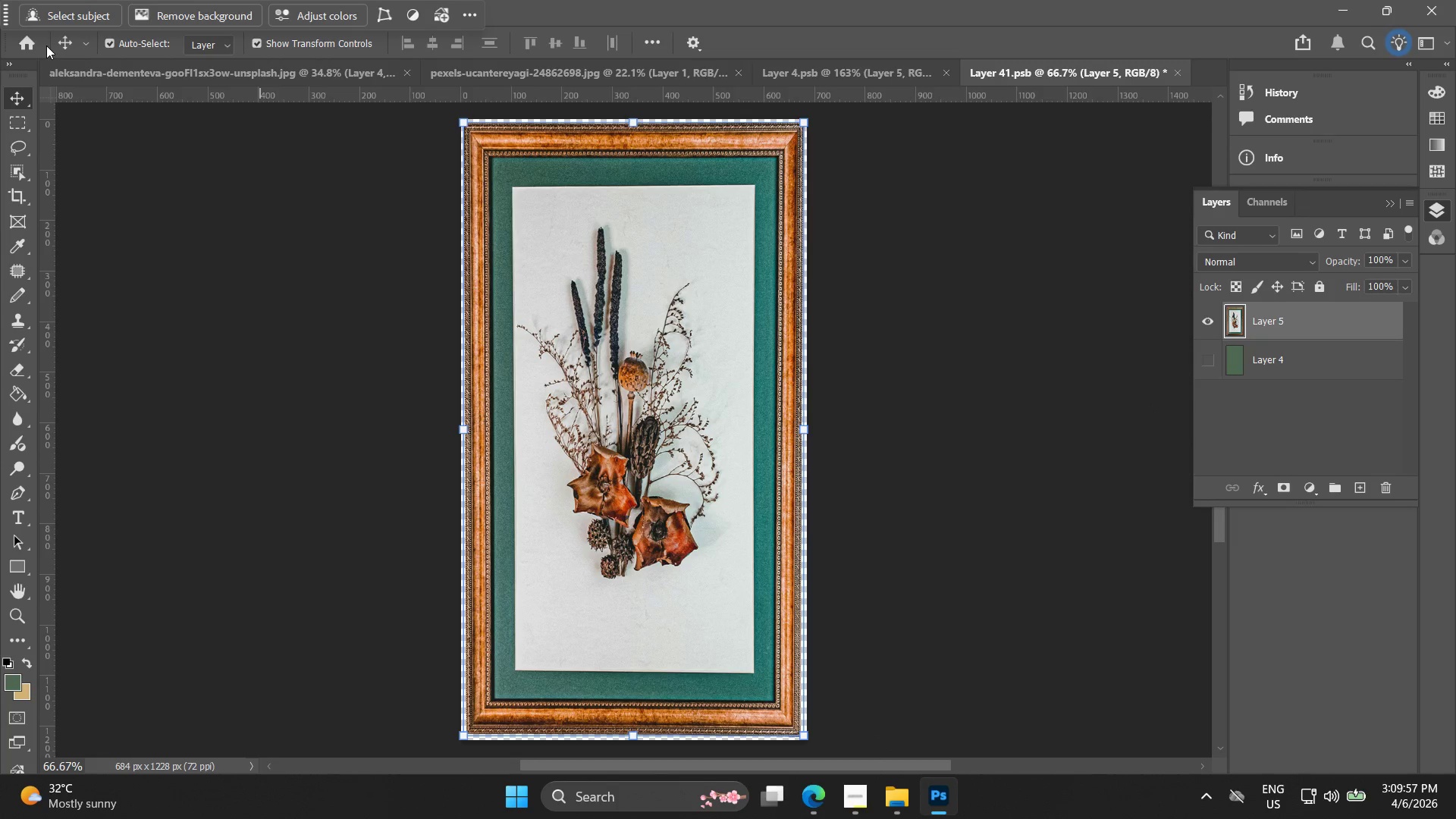 
left_click([709, 6])
 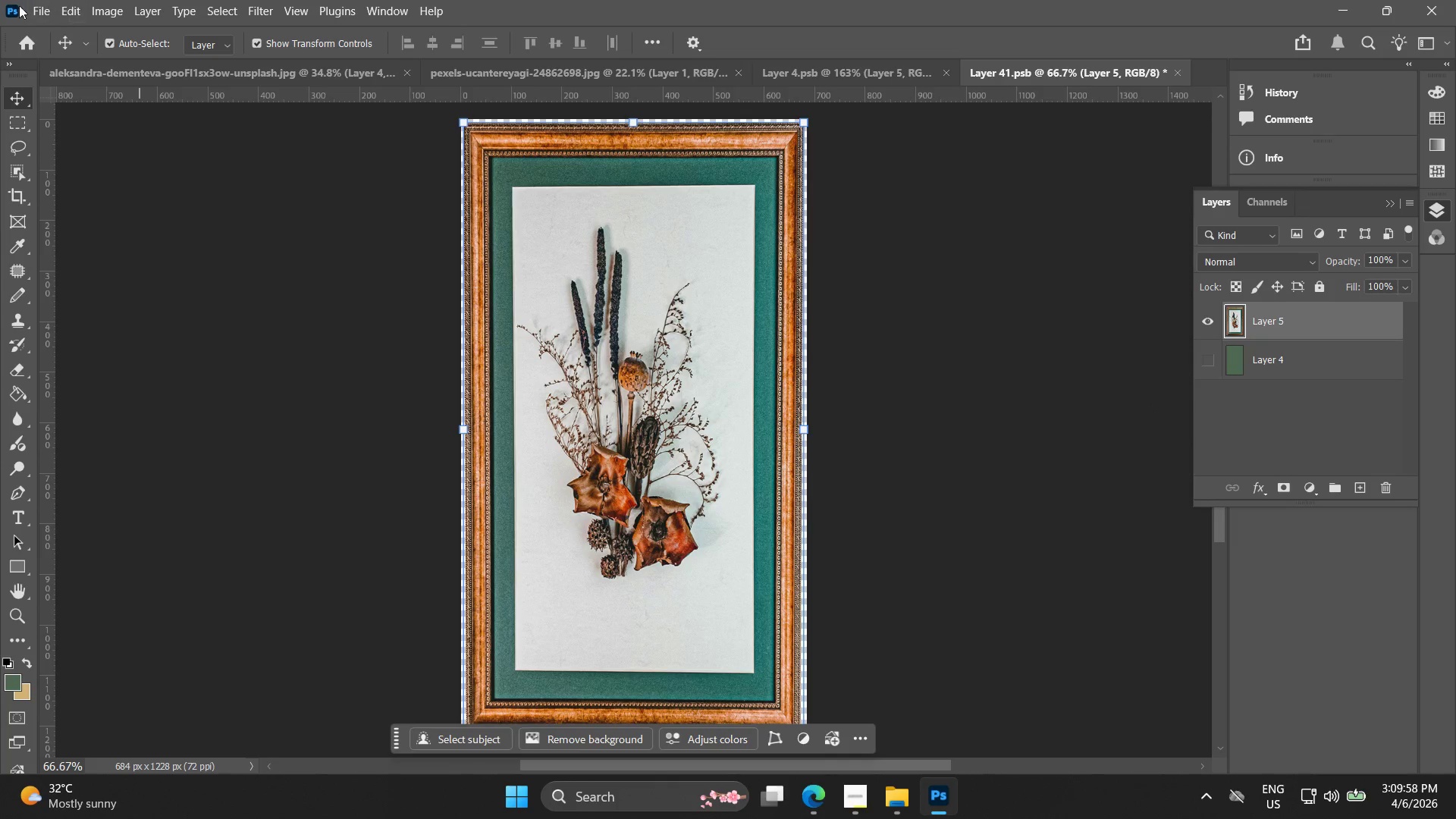 
left_click([30, 5])
 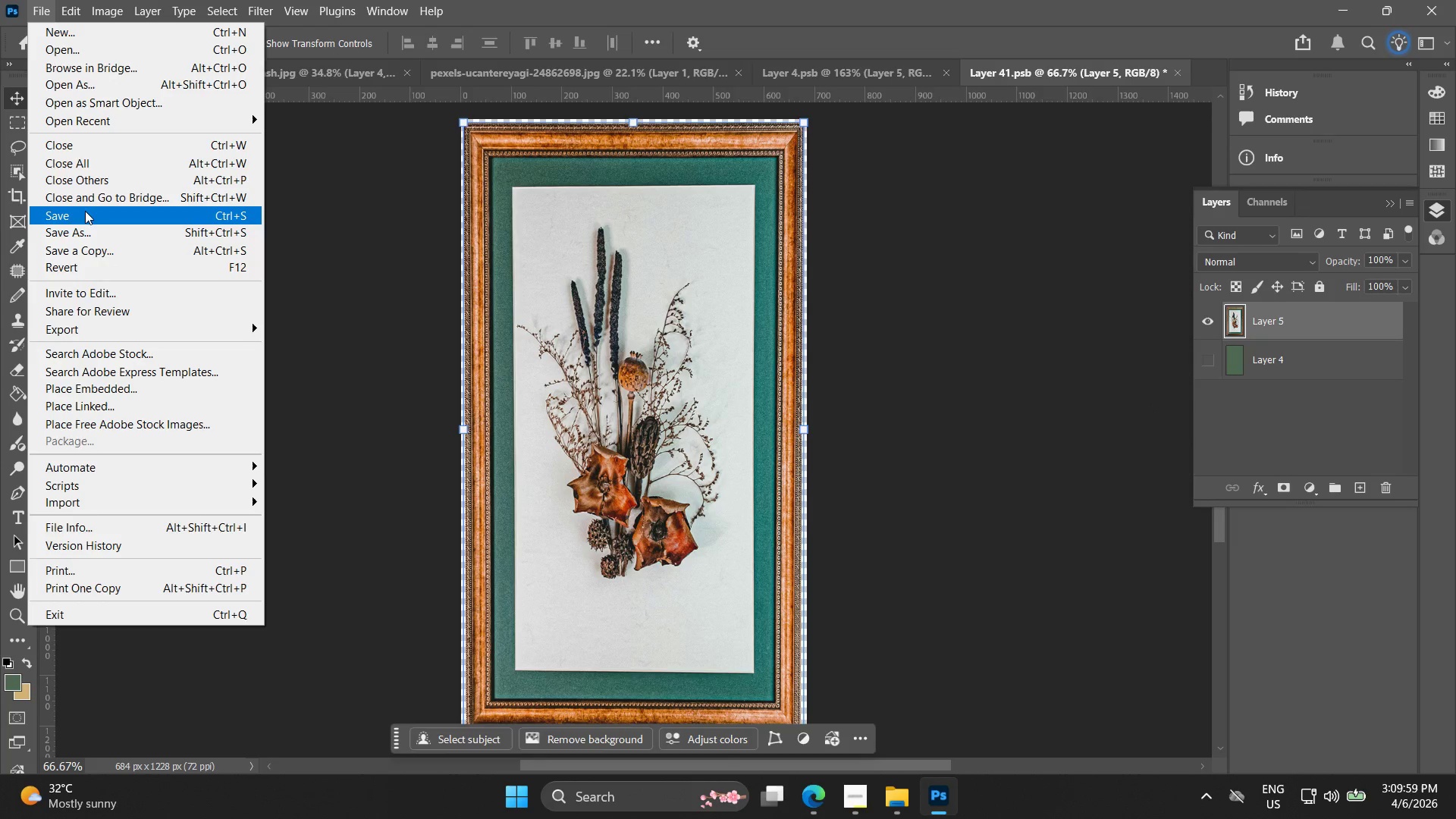 
left_click([83, 213])
 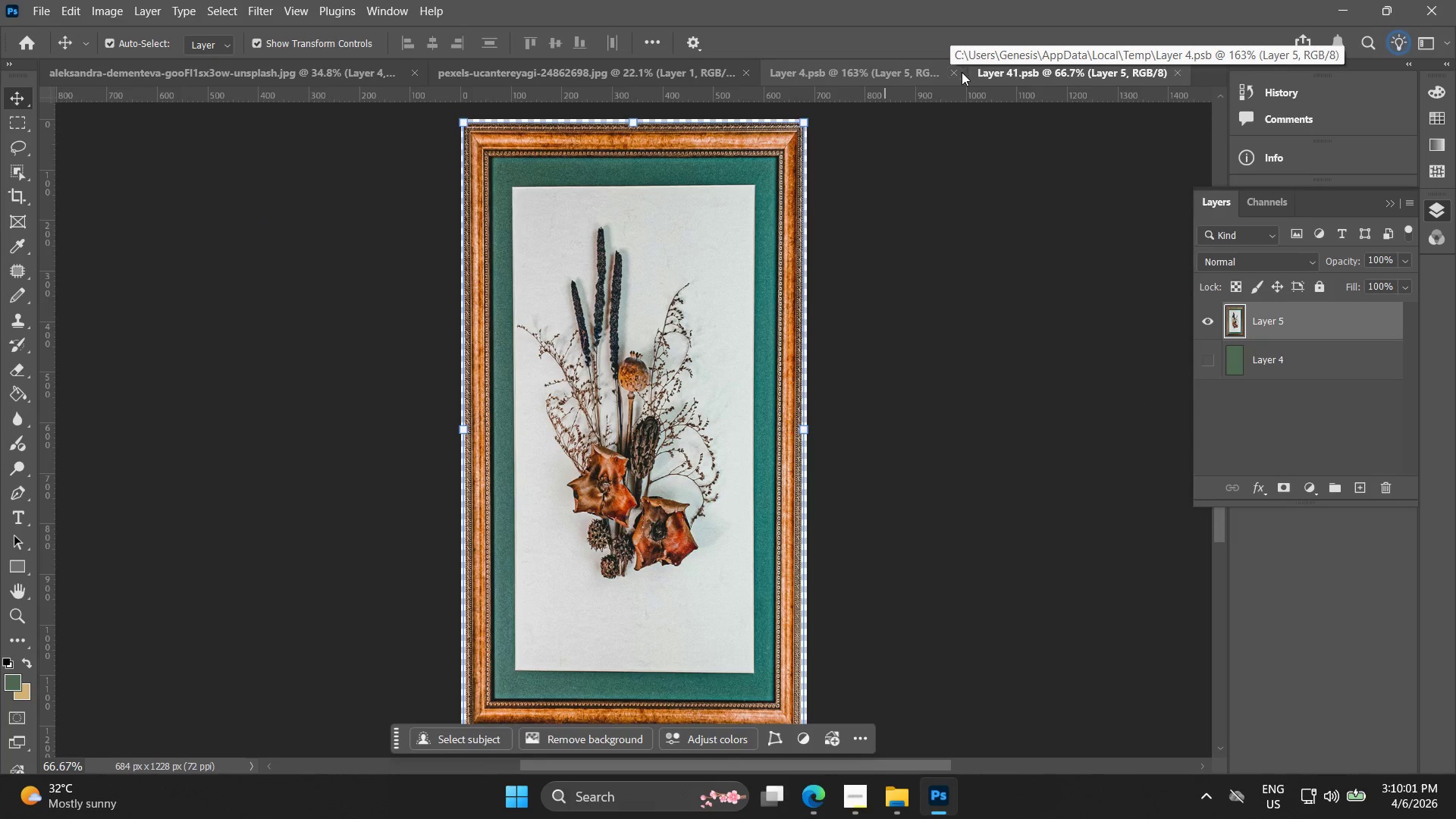 
left_click([953, 72])
 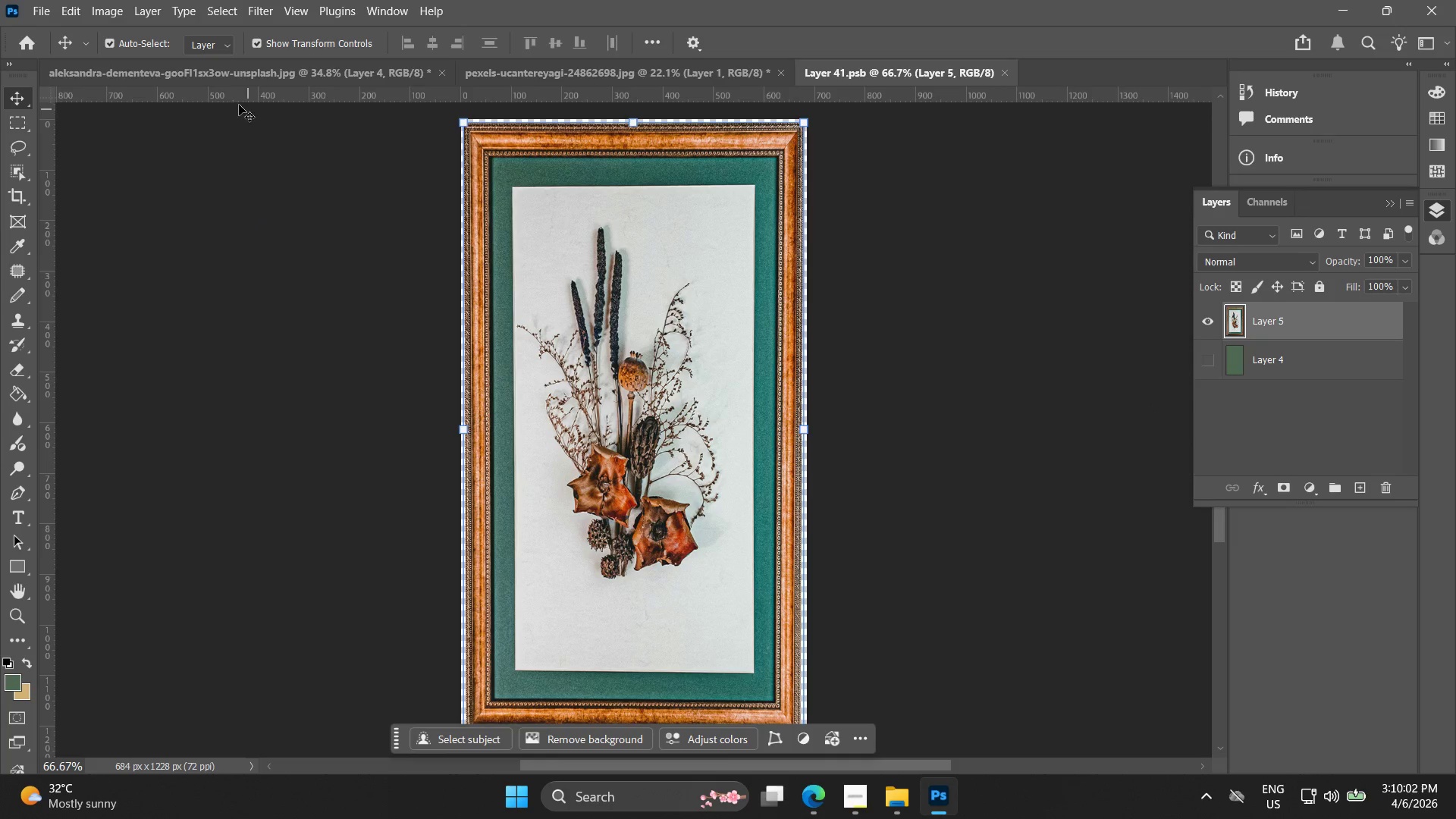 
left_click([151, 68])
 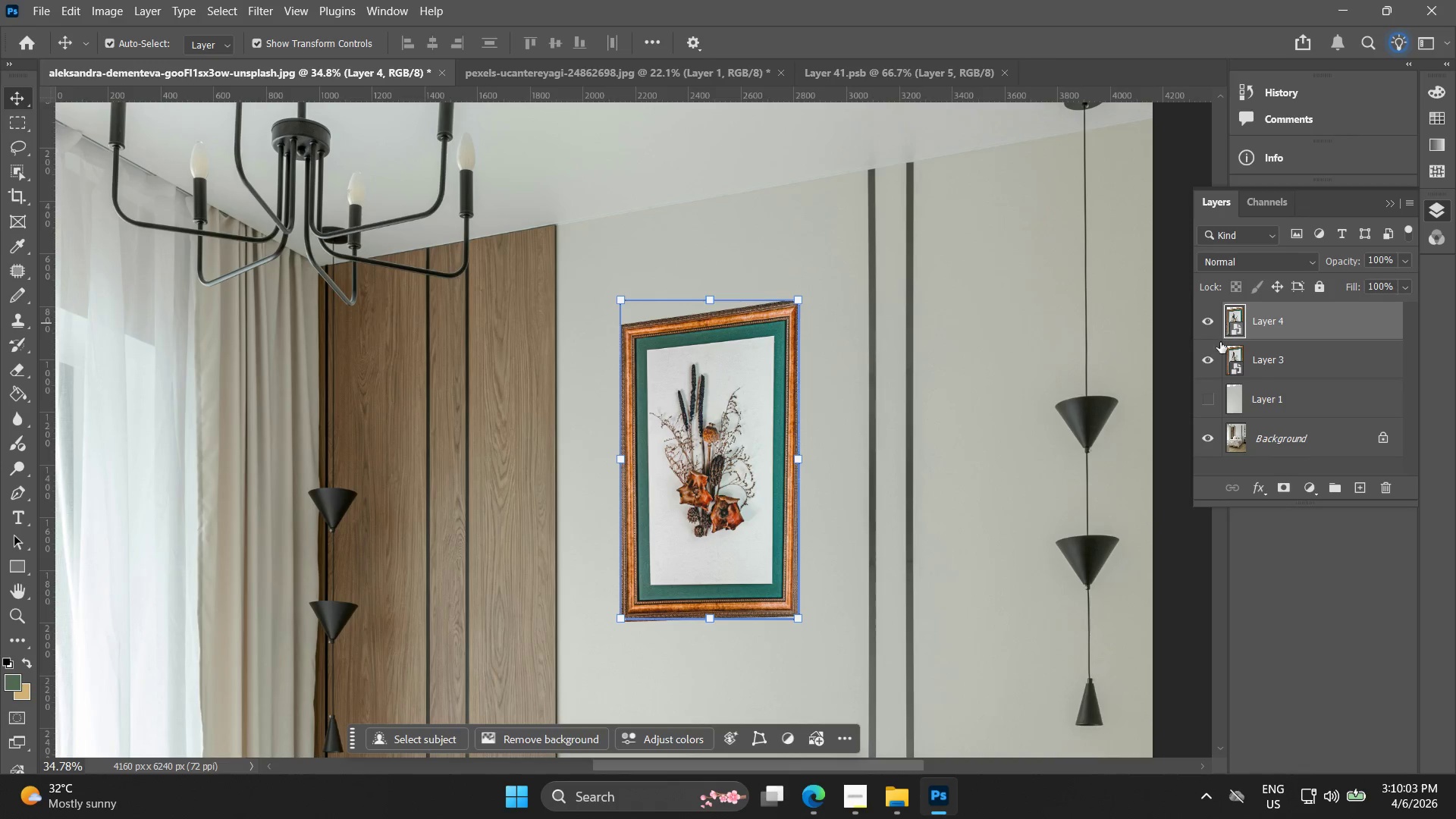 
left_click([1212, 356])
 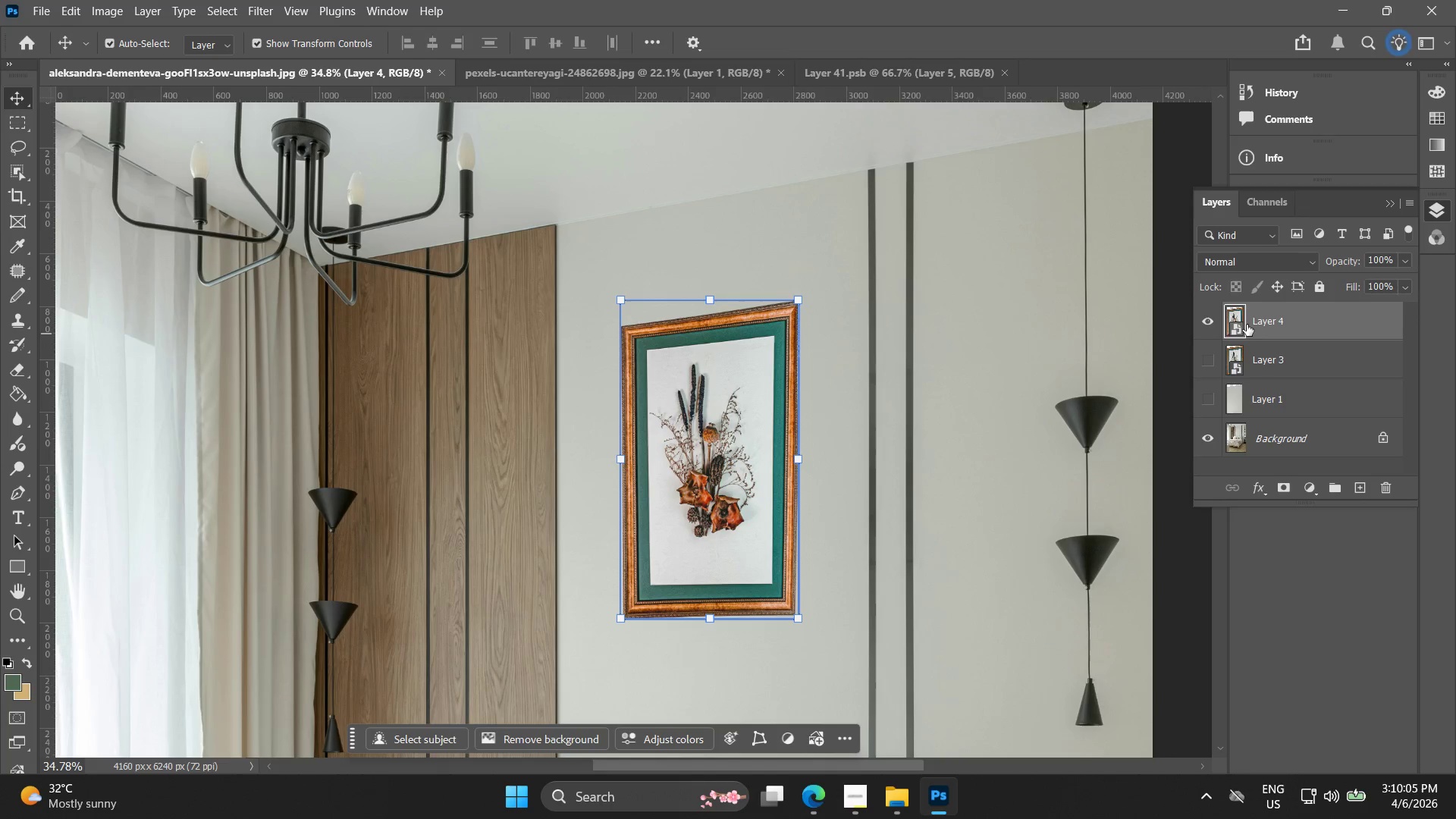 
double_click([1239, 321])
 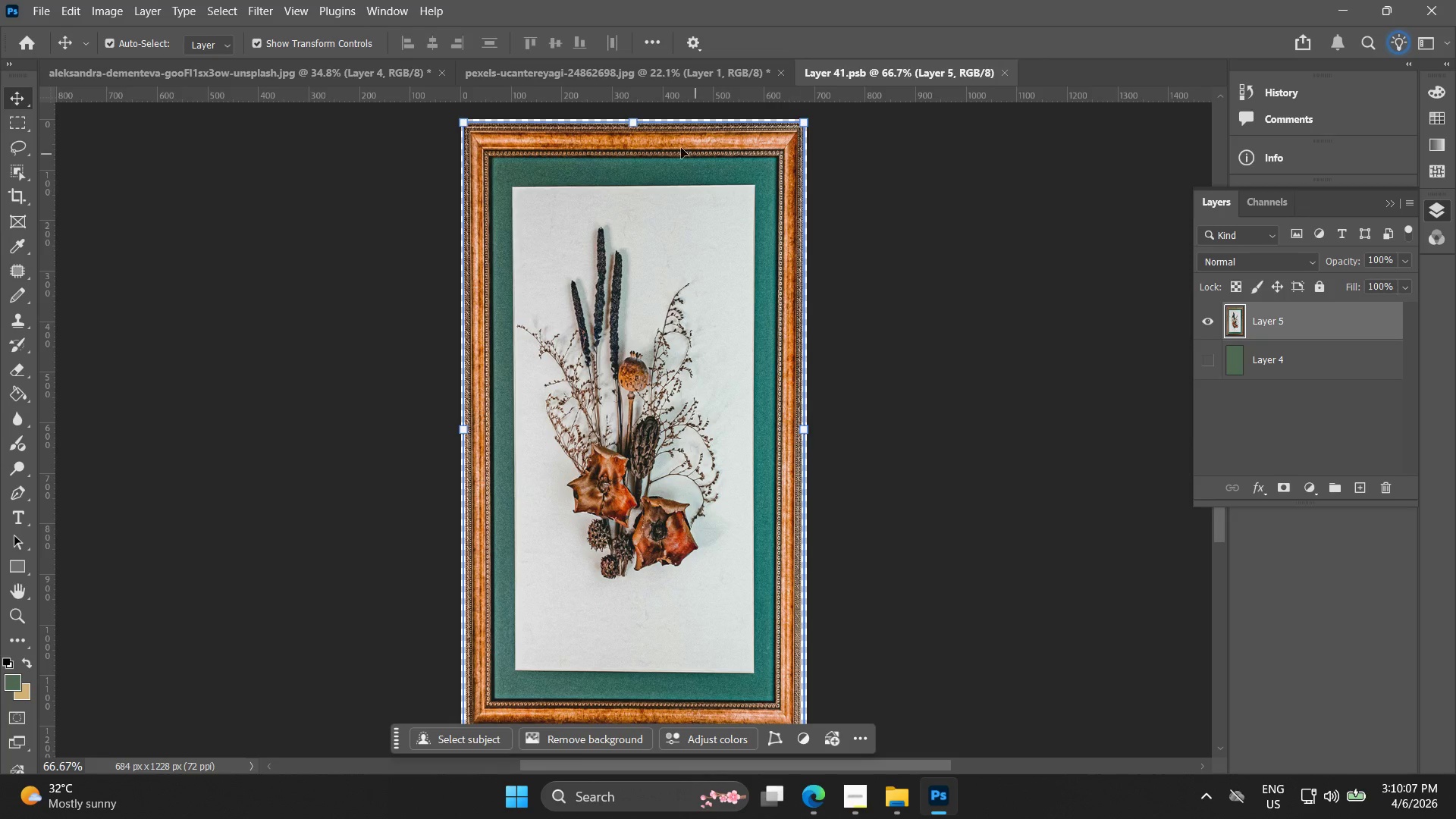 
left_click([293, 66])
 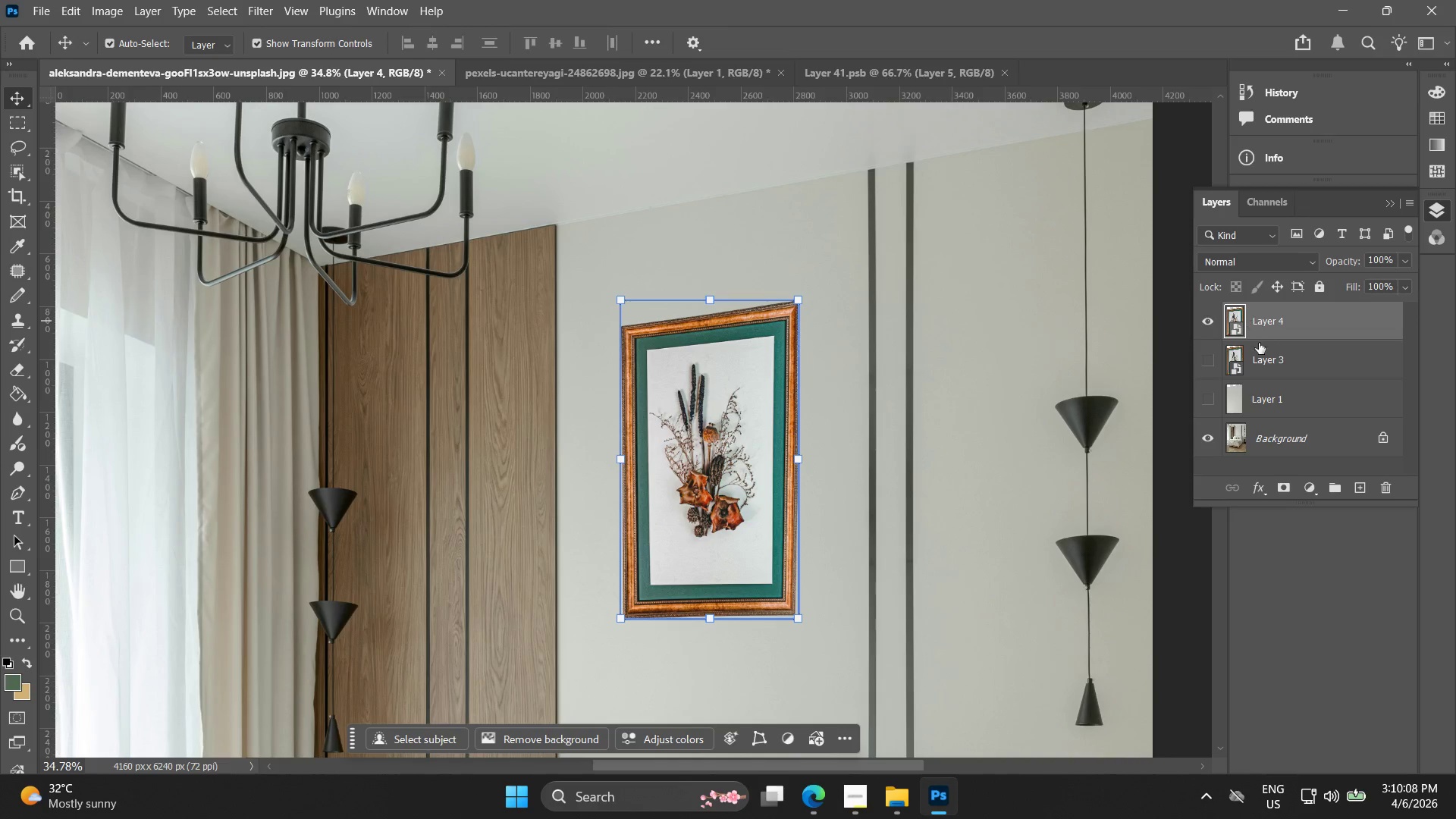 
left_click([1259, 358])
 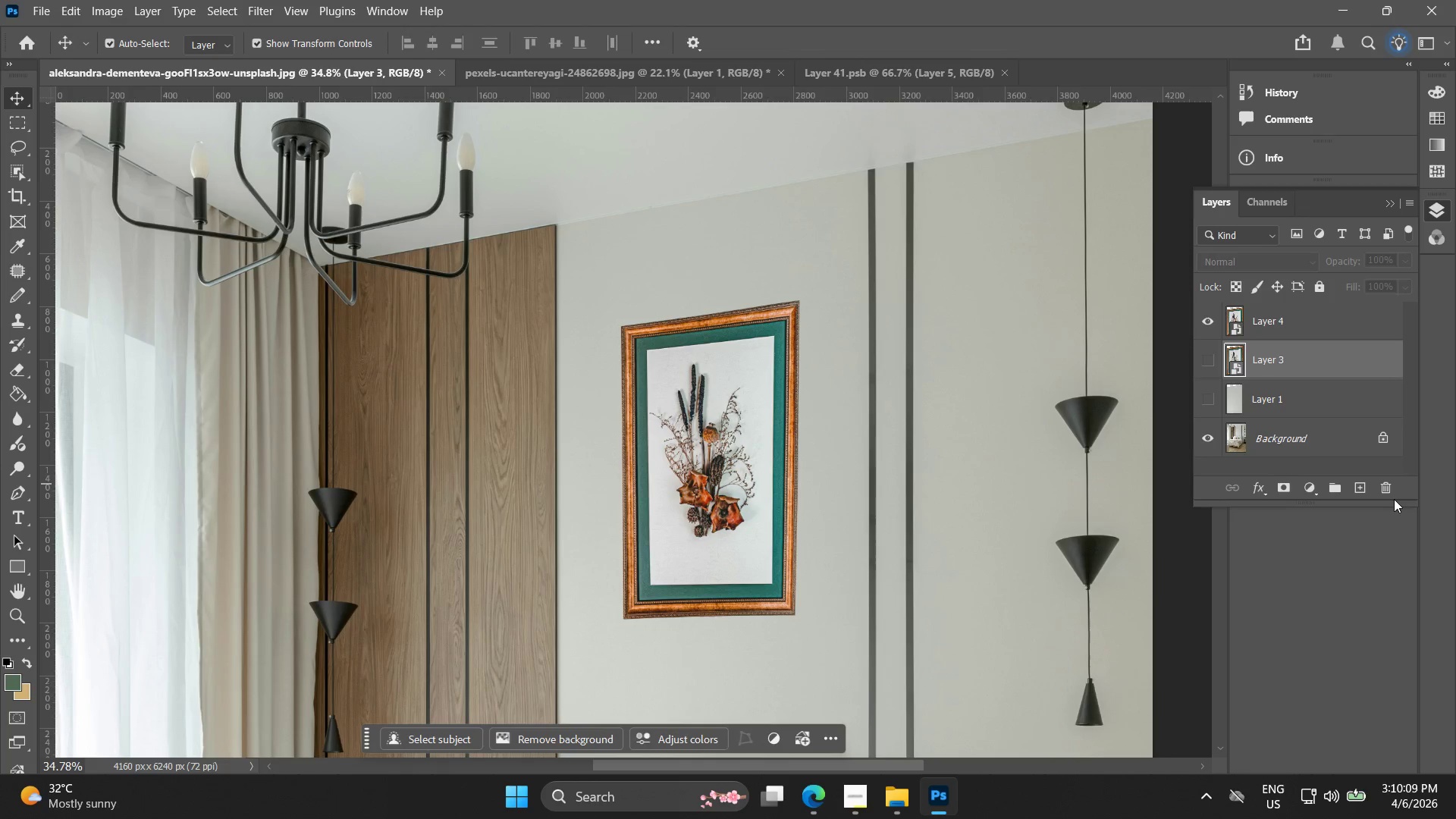 
left_click([1391, 489])
 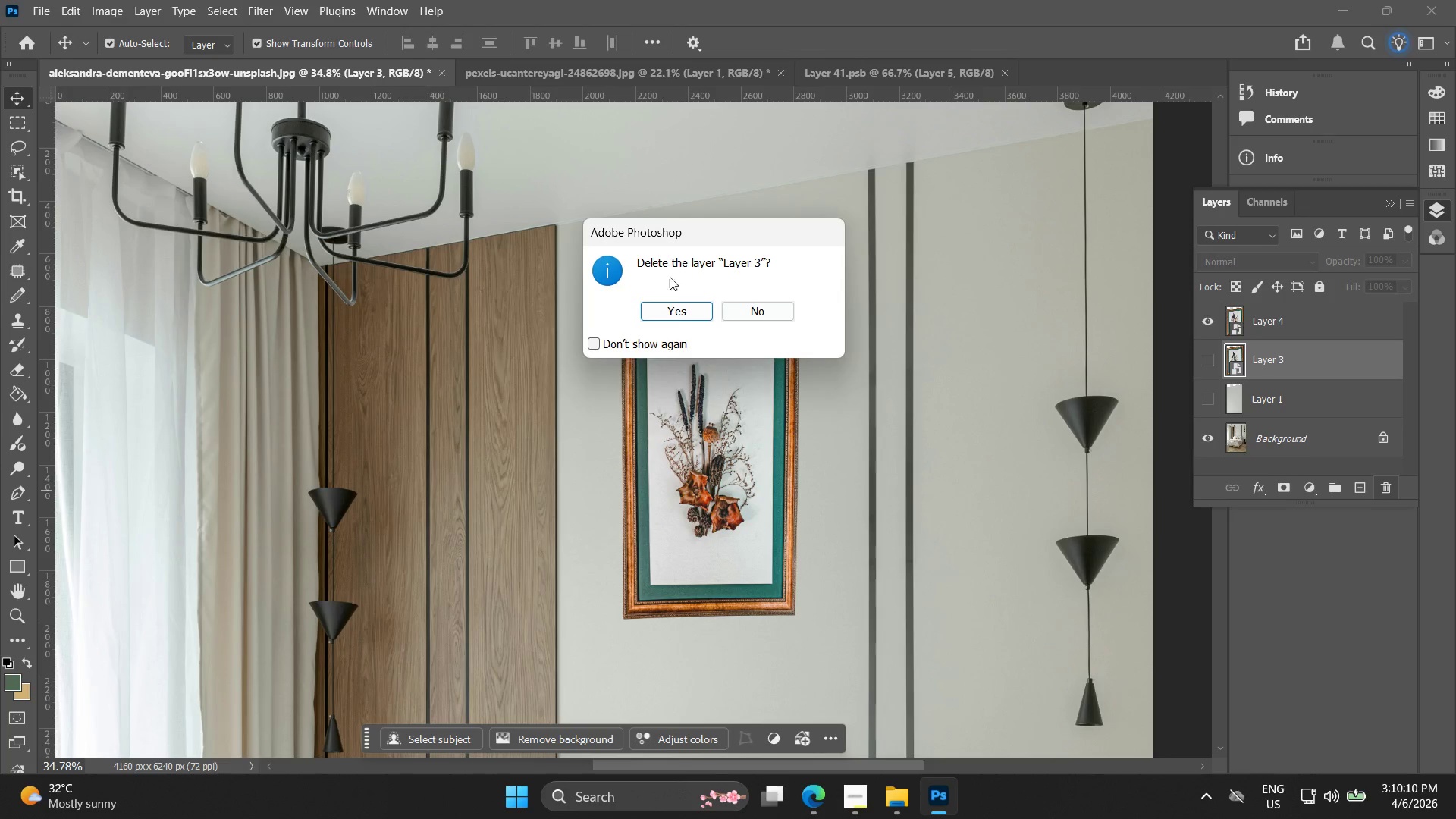 
left_click([680, 306])
 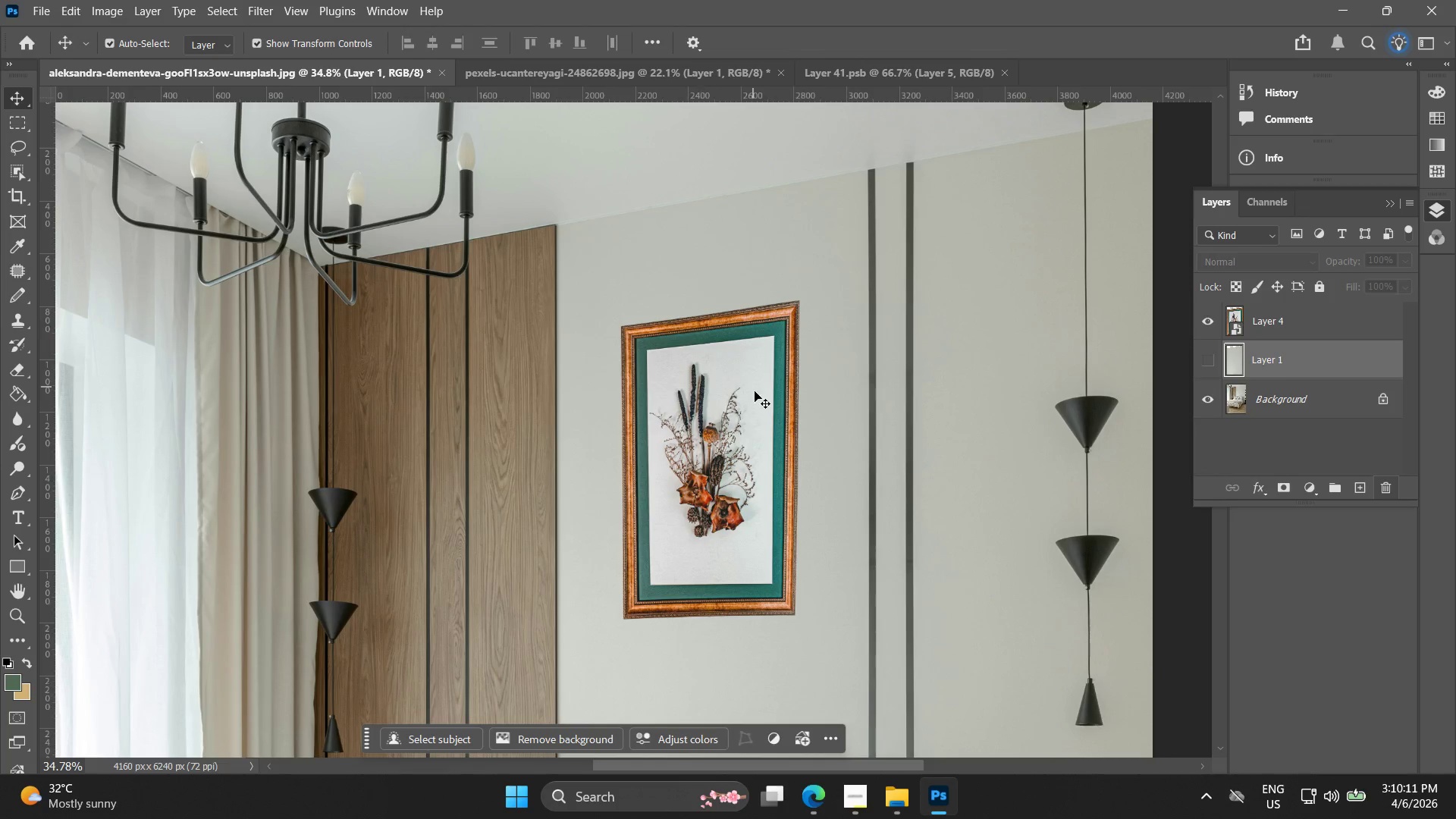 
hold_key(key=AltLeft, duration=1.08)
 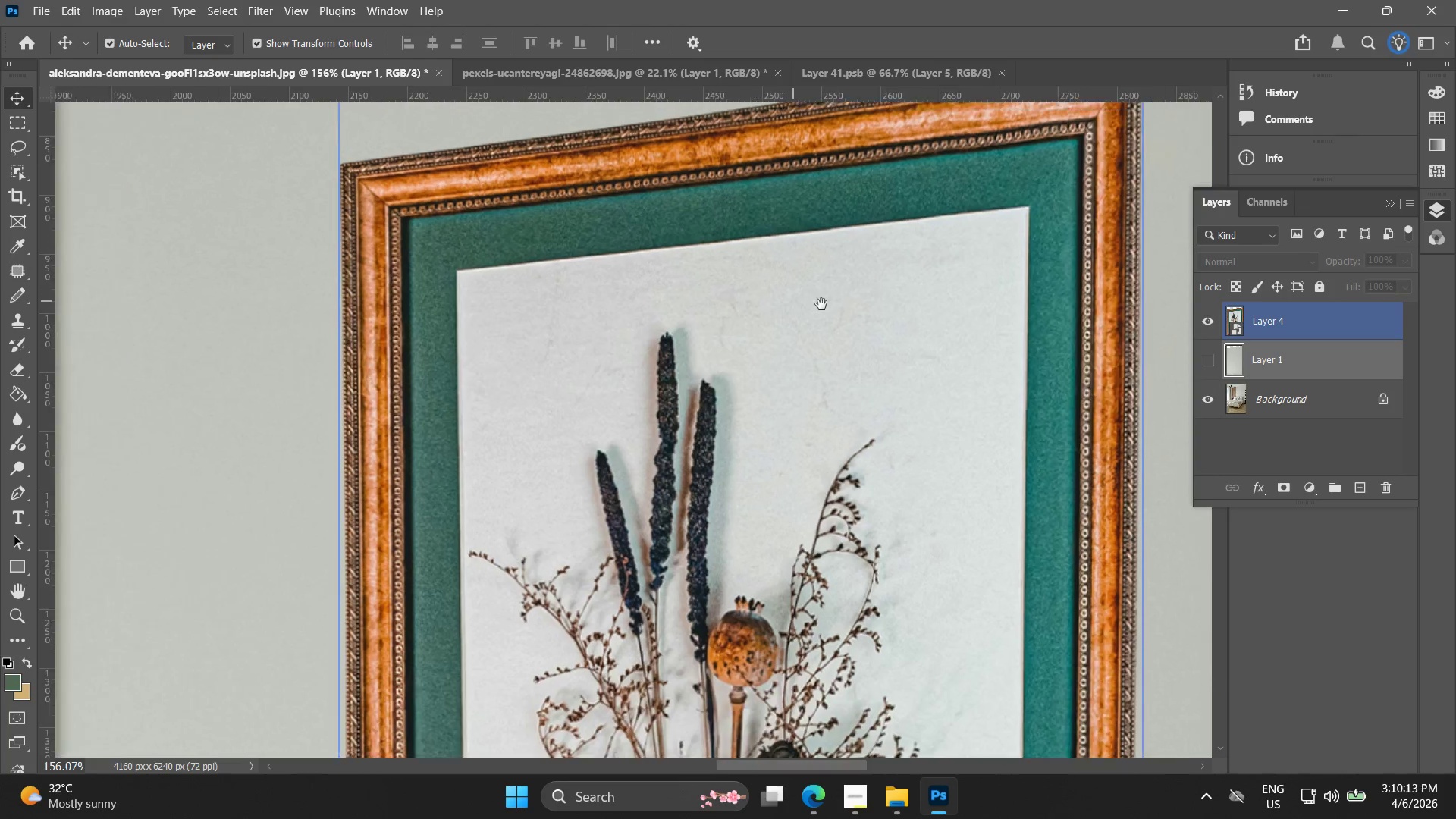 
hold_key(key=AltLeft, duration=1.27)
 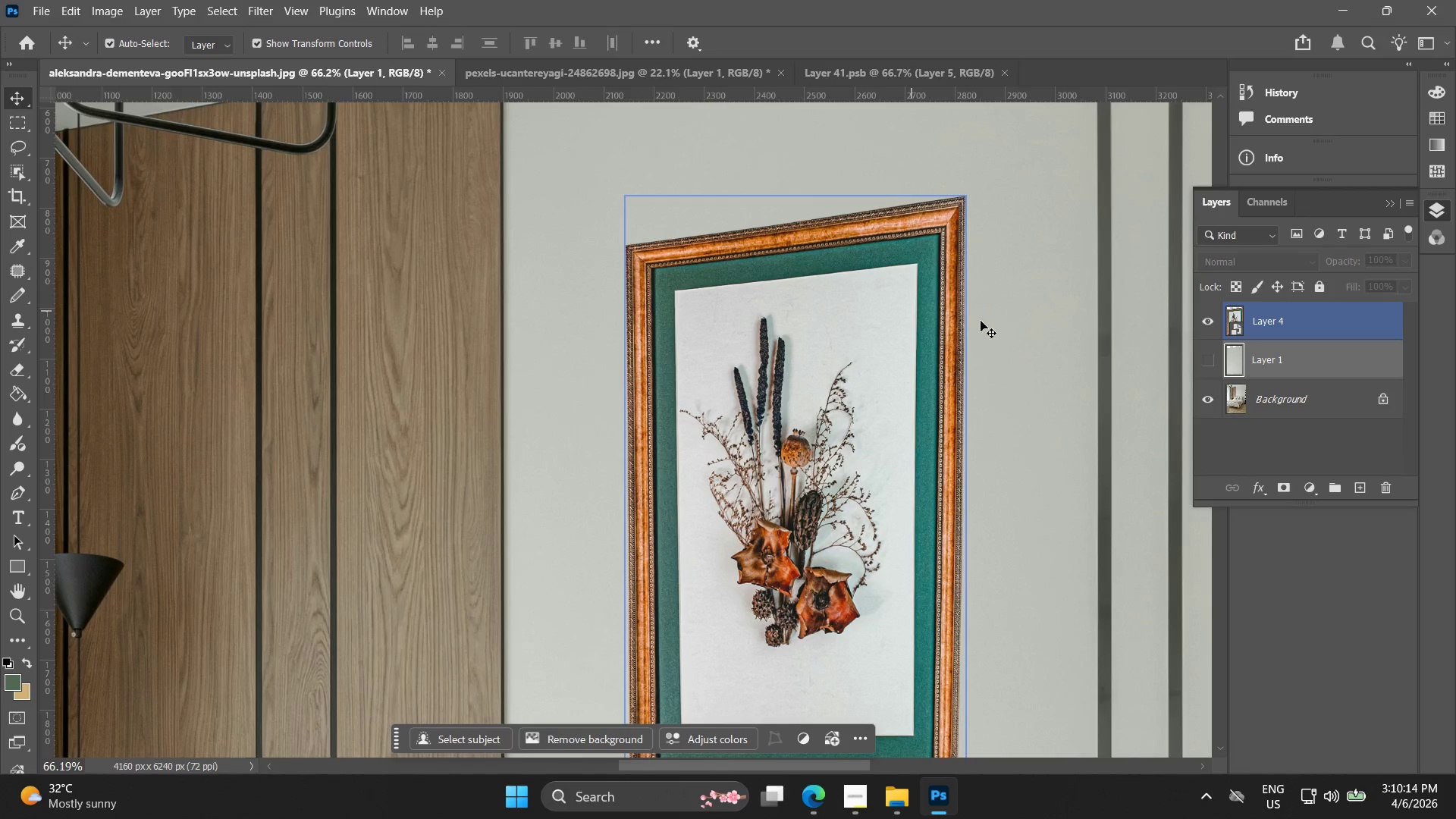 
hold_key(key=Space, duration=0.56)
 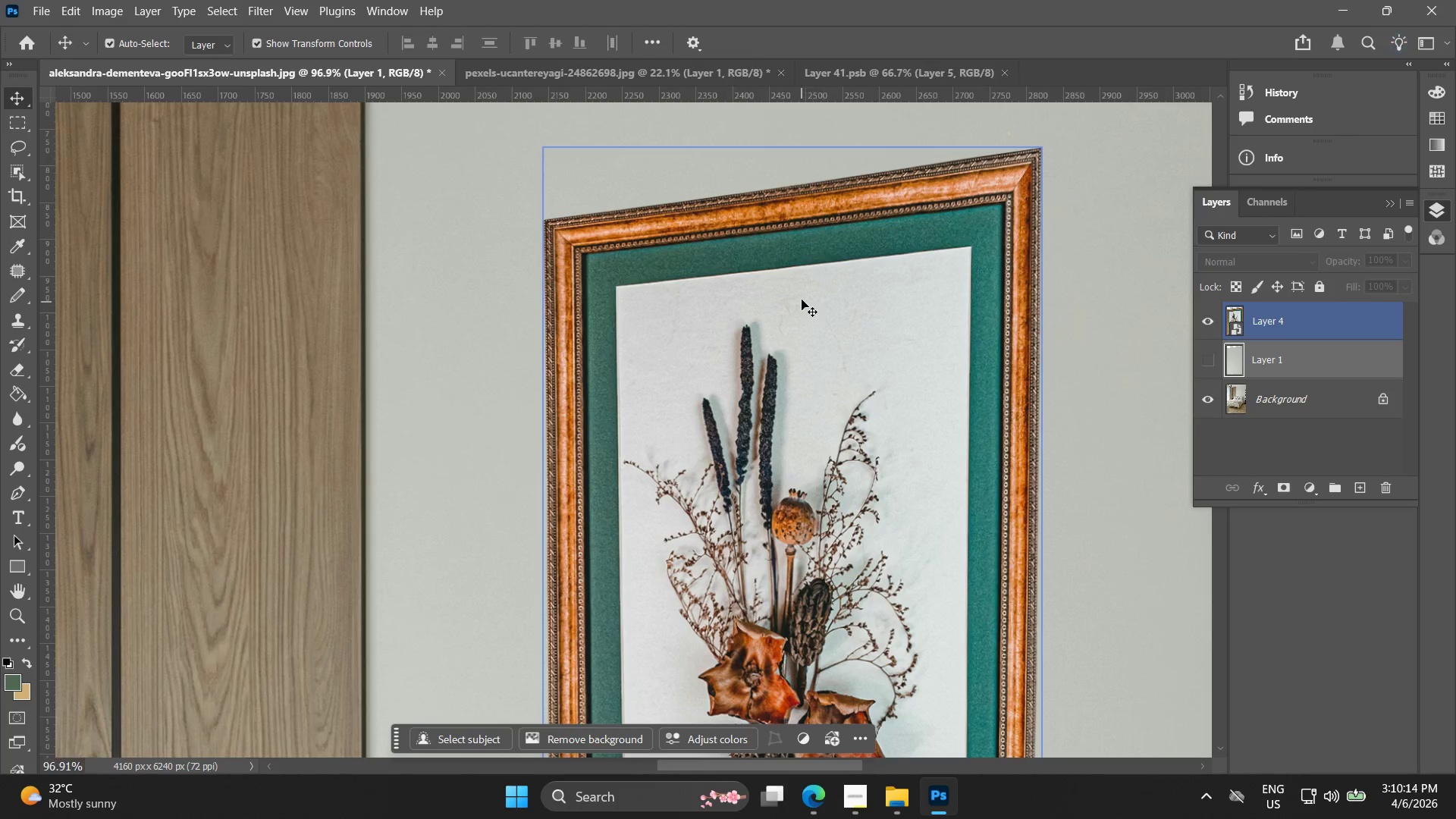 
left_click_drag(start_coordinate=[709, 293], to_coordinate=[821, 304])
 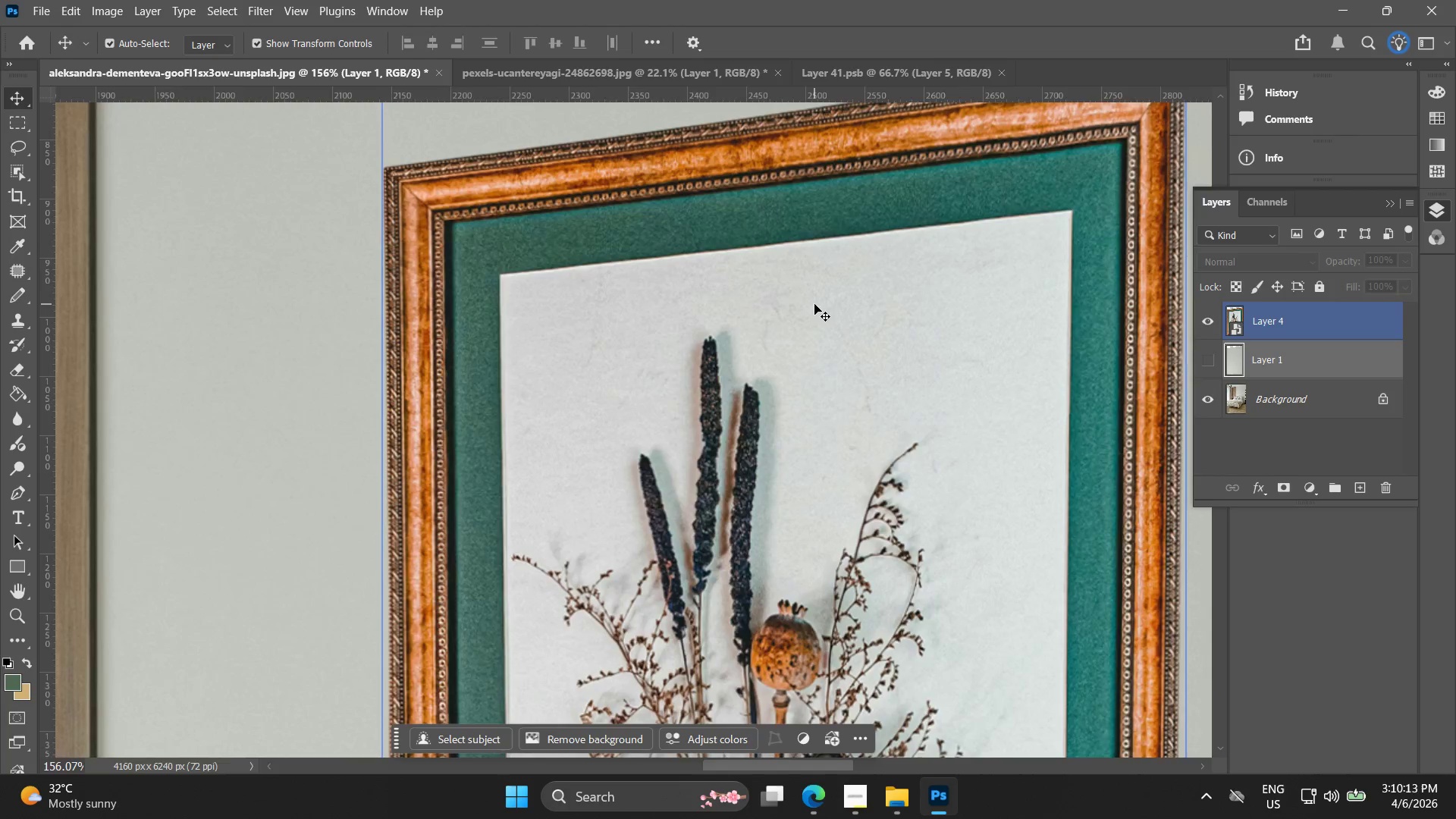 
scroll: coordinate [703, 290], scroll_direction: up, amount: 16.0
 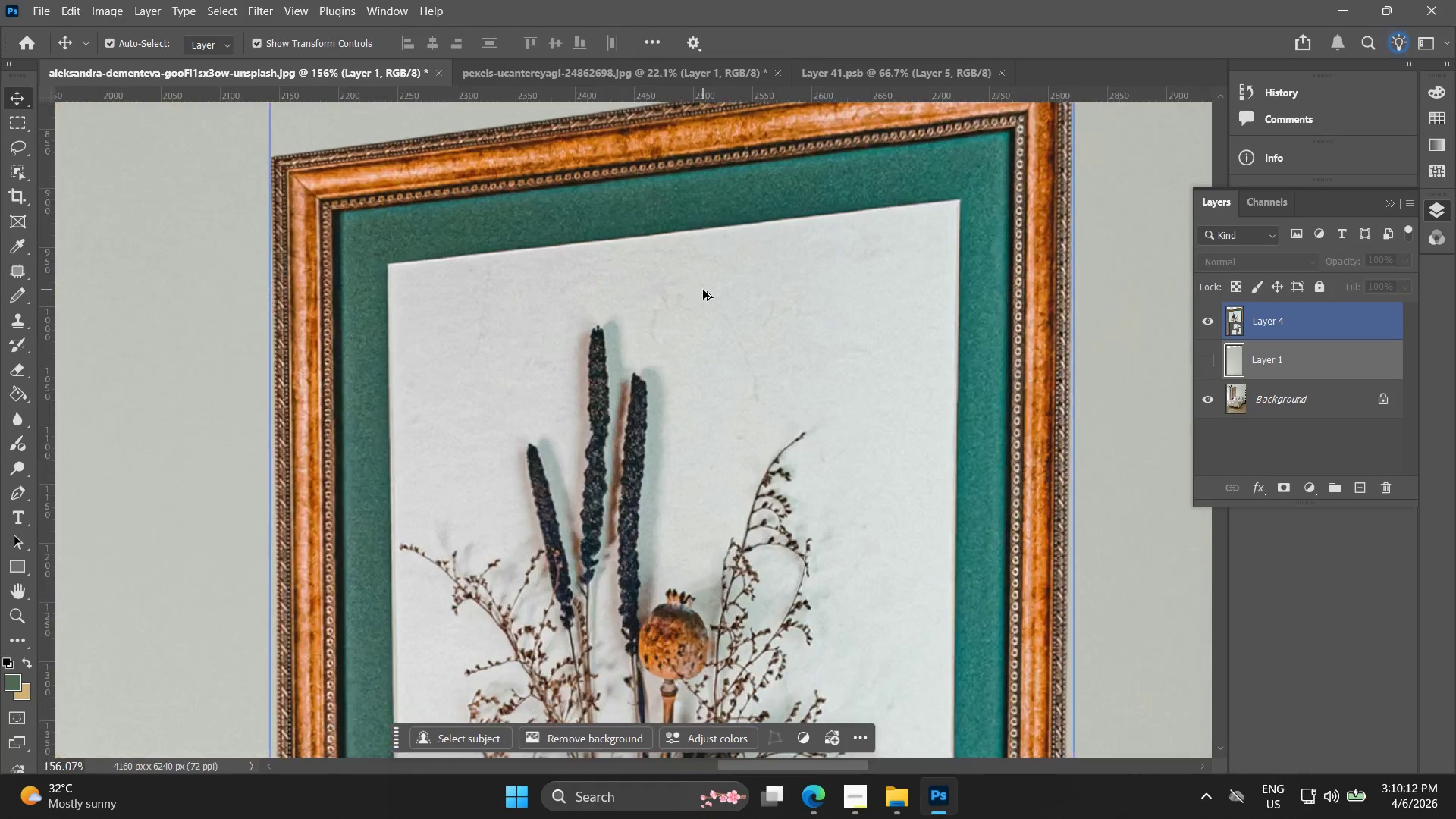 
key(Alt+AltLeft)
 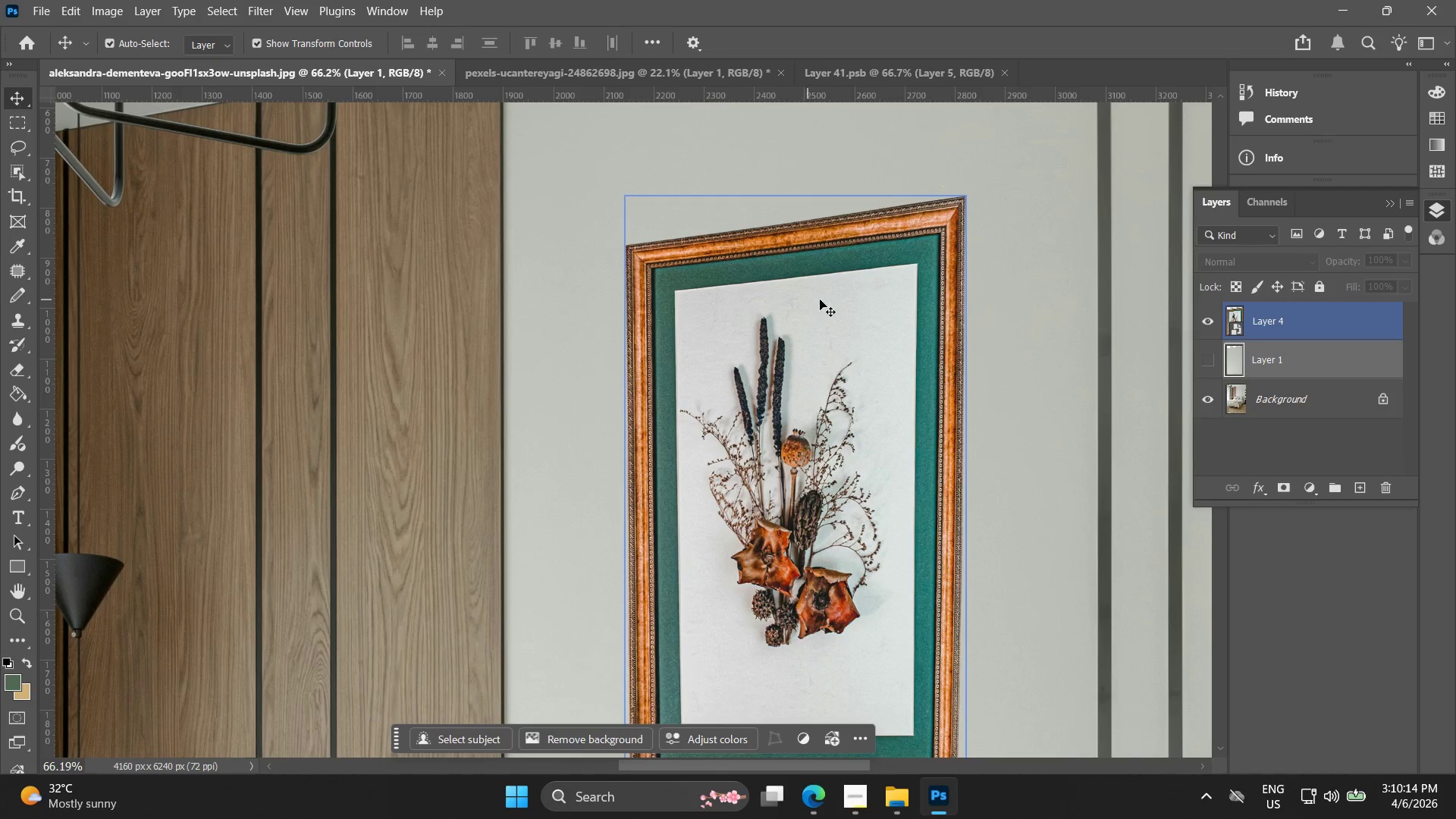 
hold_key(key=Space, duration=0.62)
 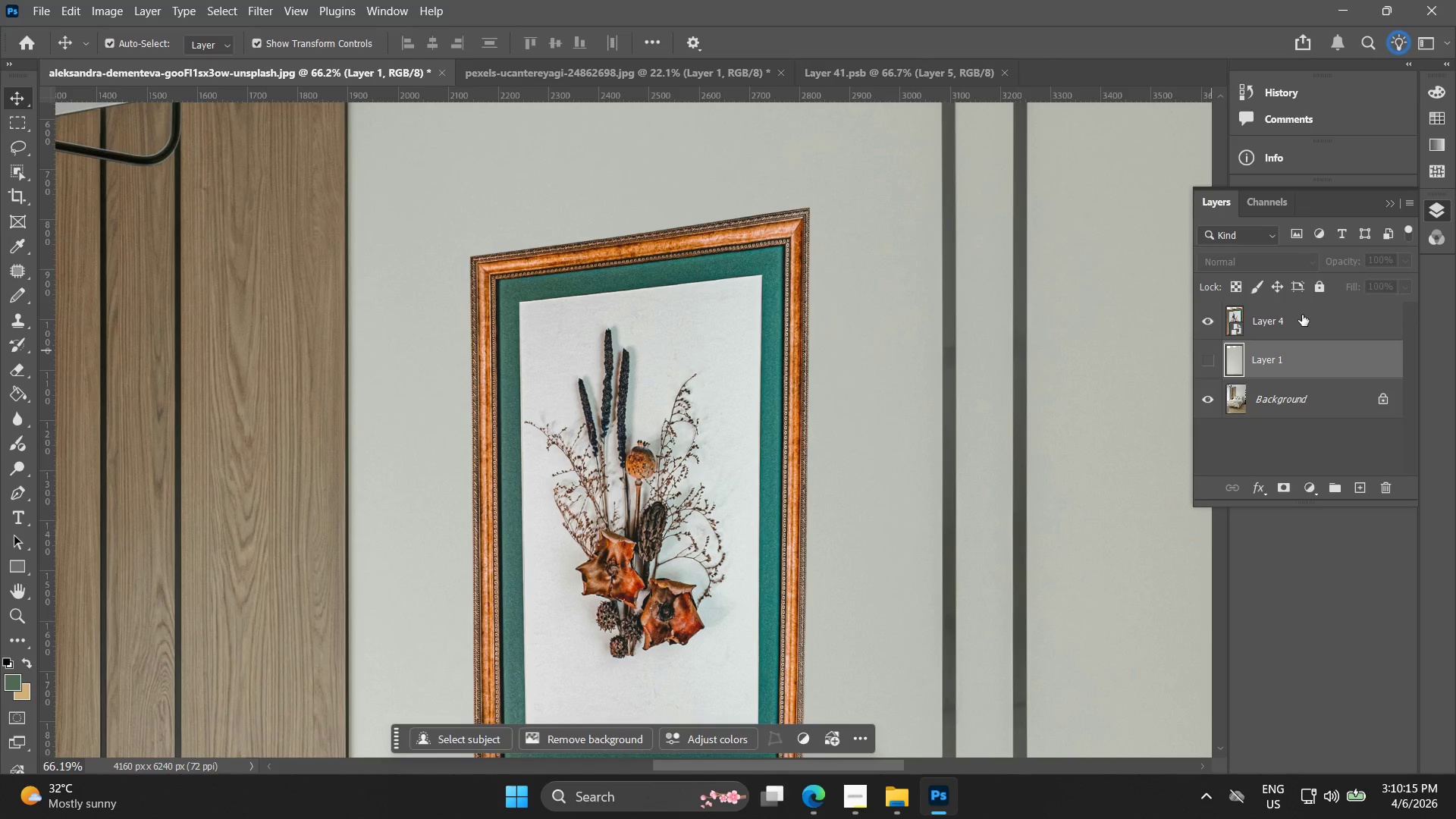 
left_click_drag(start_coordinate=[1021, 328], to_coordinate=[866, 339])
 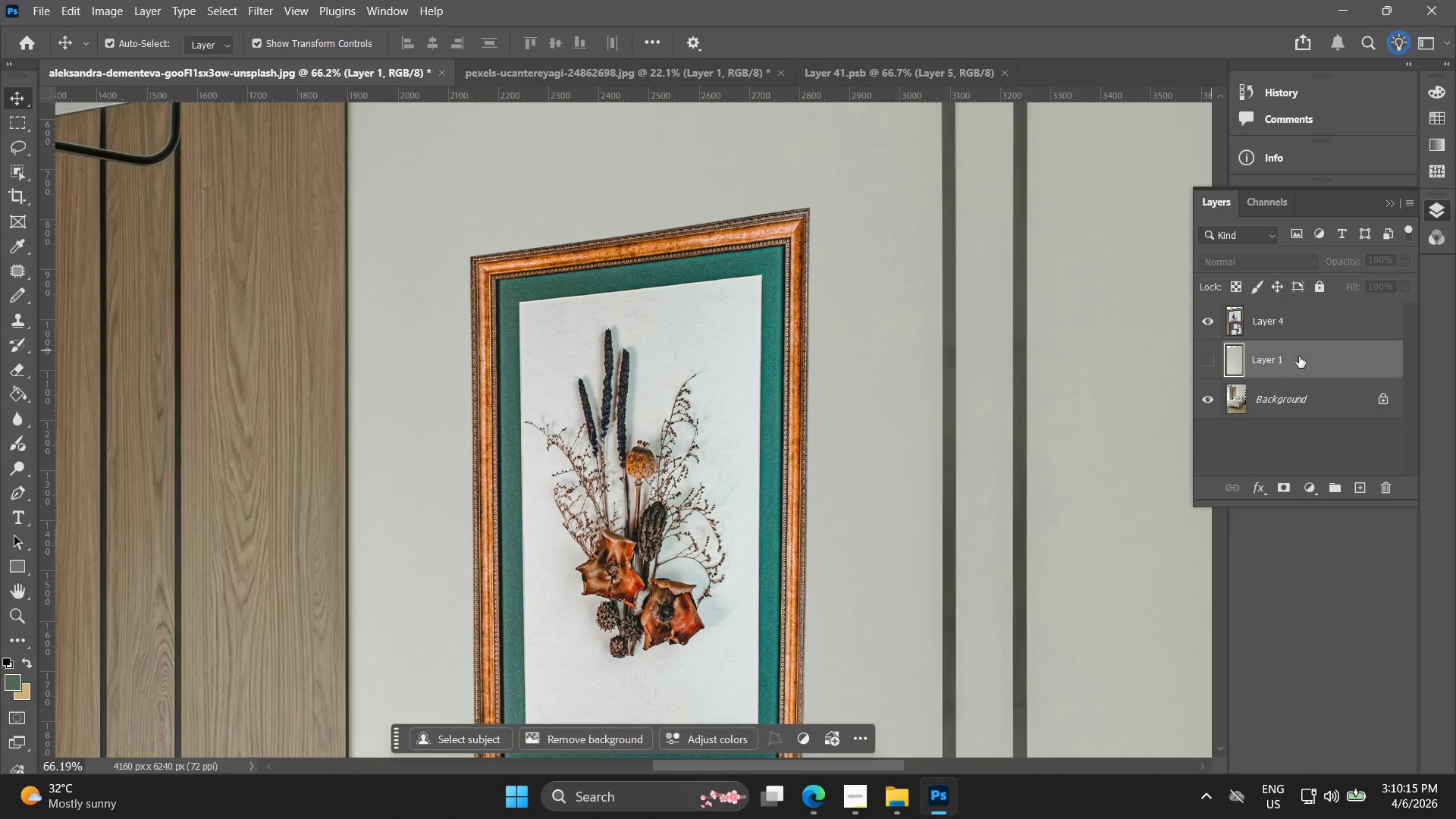 
scroll: coordinate [802, 300], scroll_direction: down, amount: 9.0
 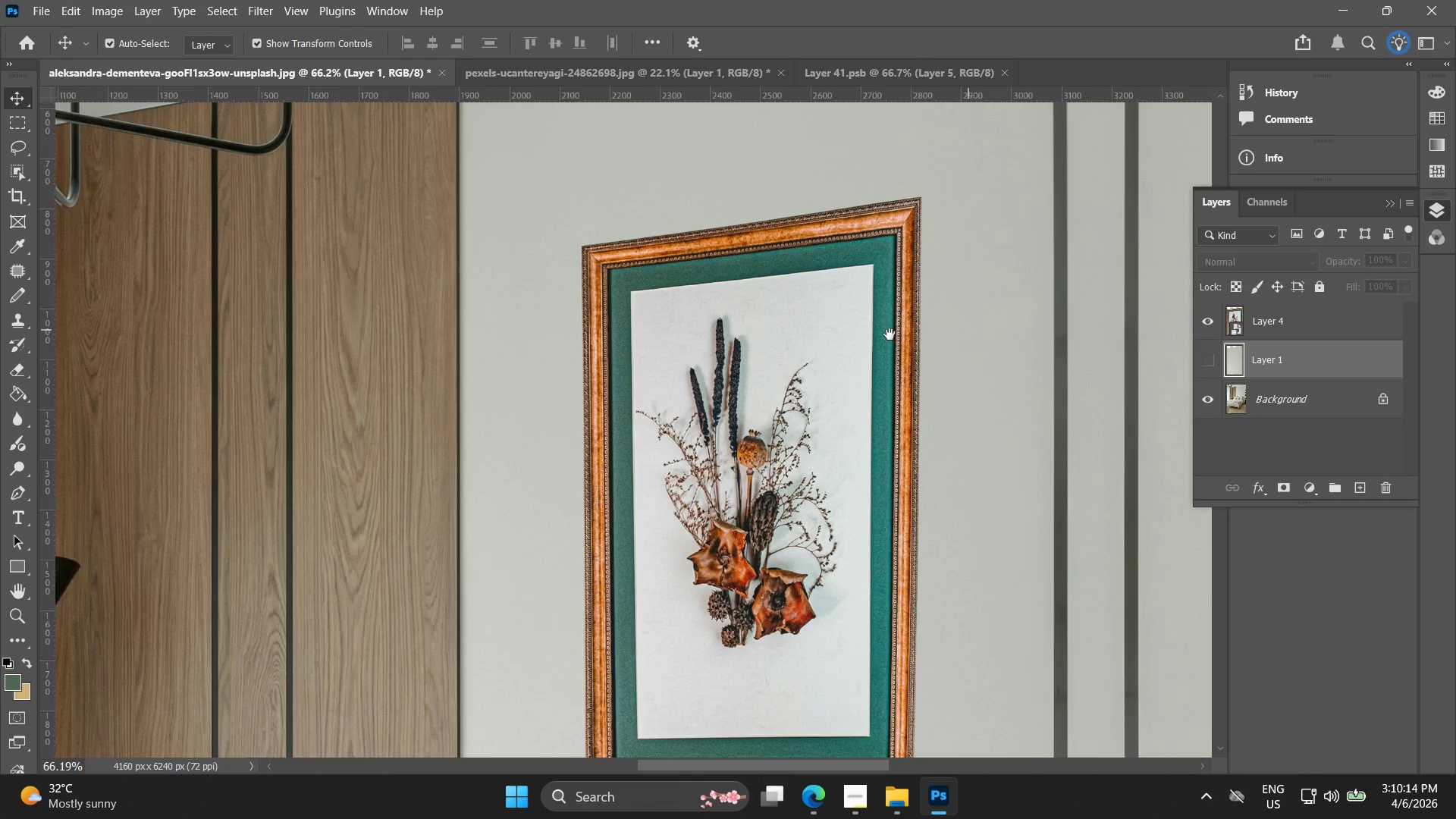 
left_click([1302, 315])
 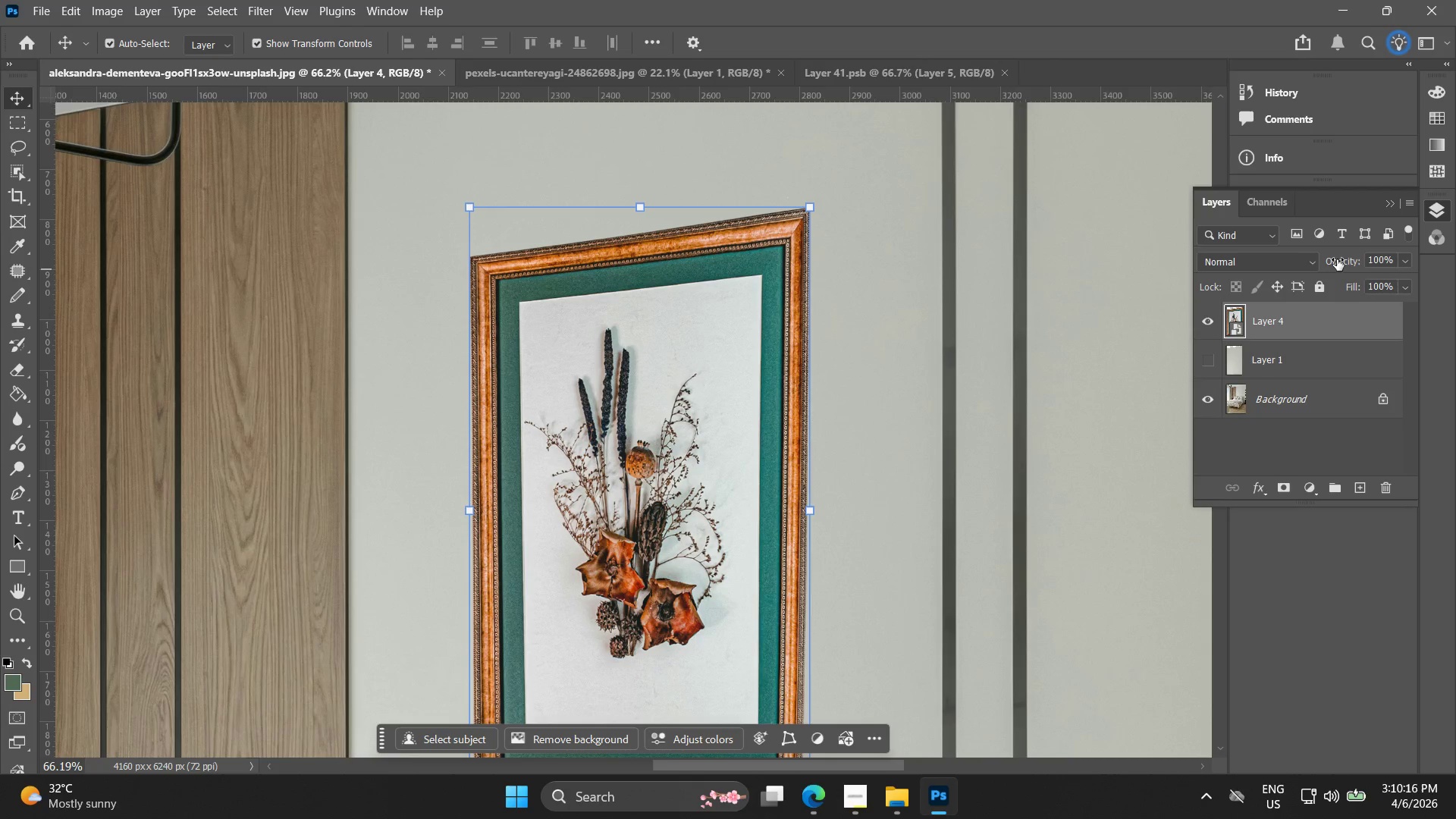 
left_click_drag(start_coordinate=[1337, 259], to_coordinate=[1323, 260])
 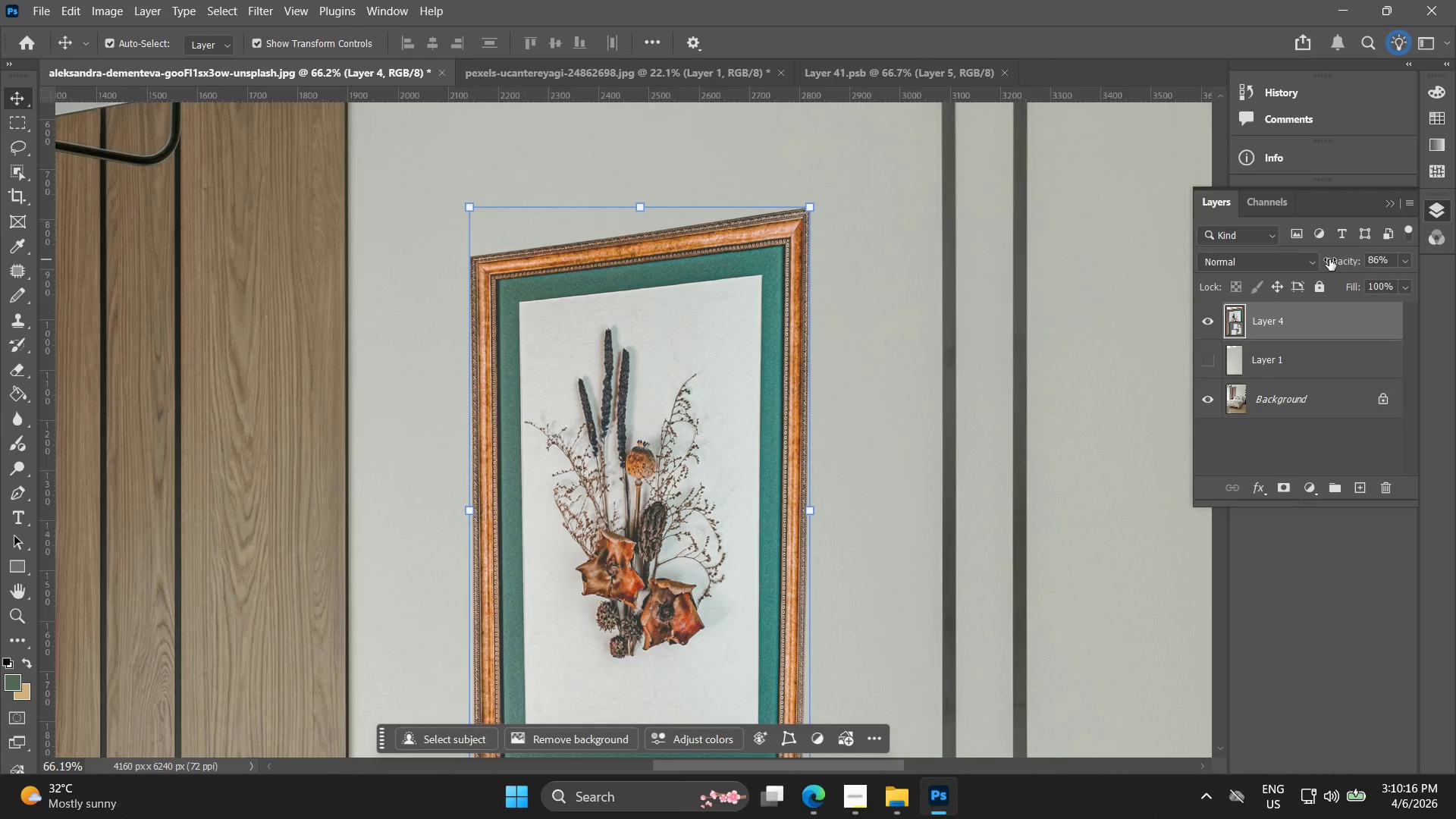 
left_click_drag(start_coordinate=[1332, 259], to_coordinate=[1384, 252])
 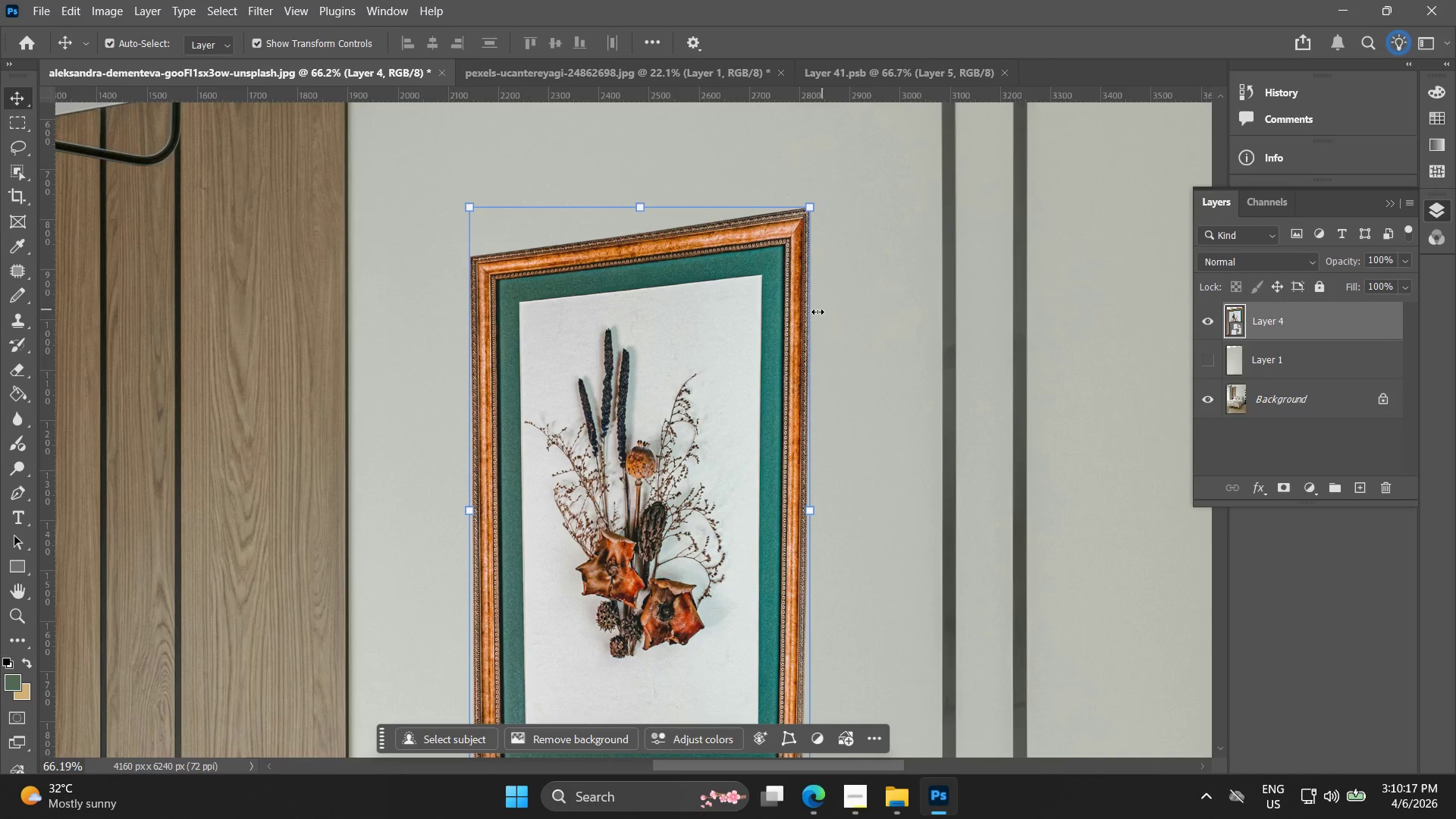 
key(Alt+AltLeft)
 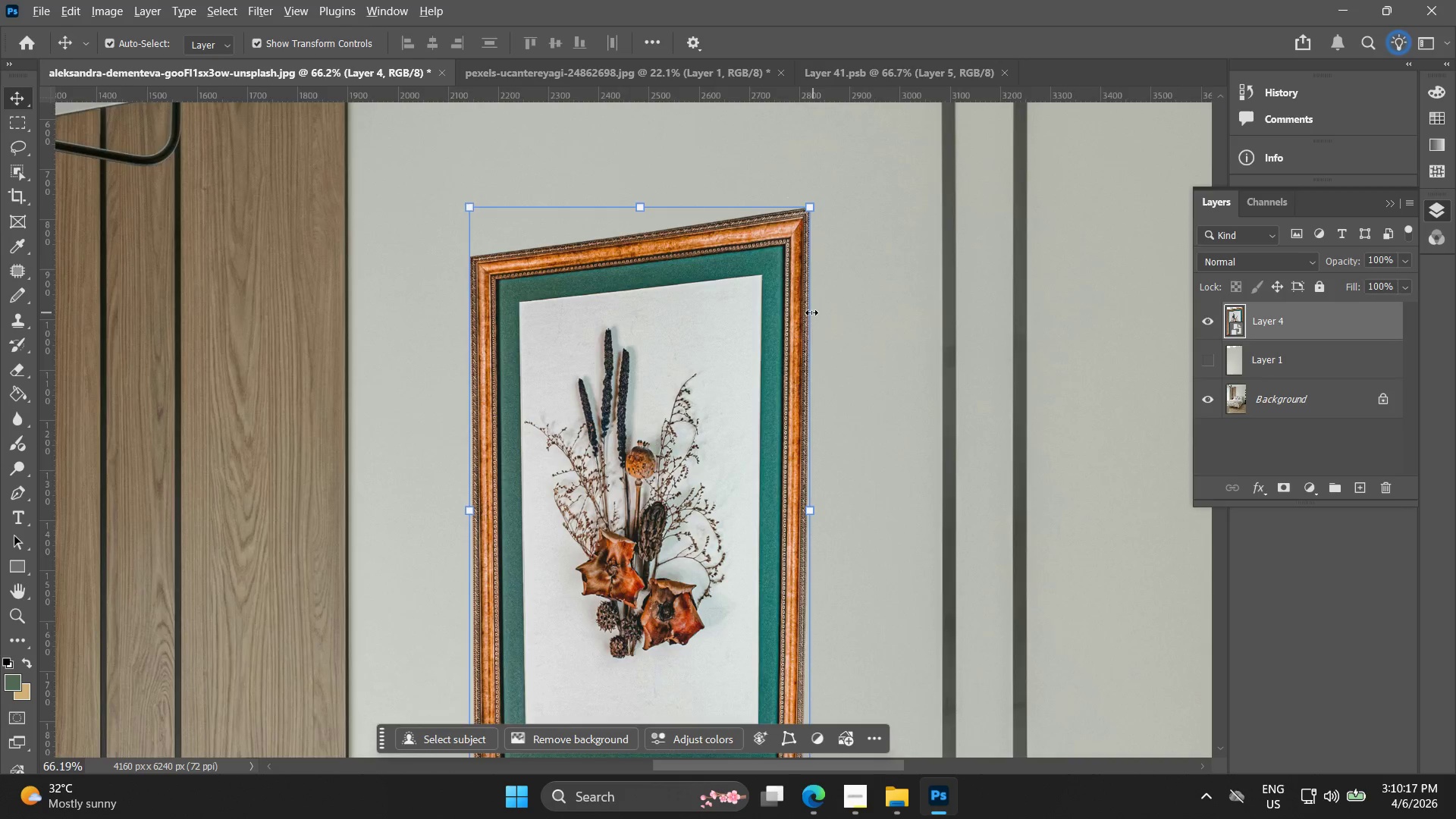 
hold_key(key=Space, duration=0.55)
 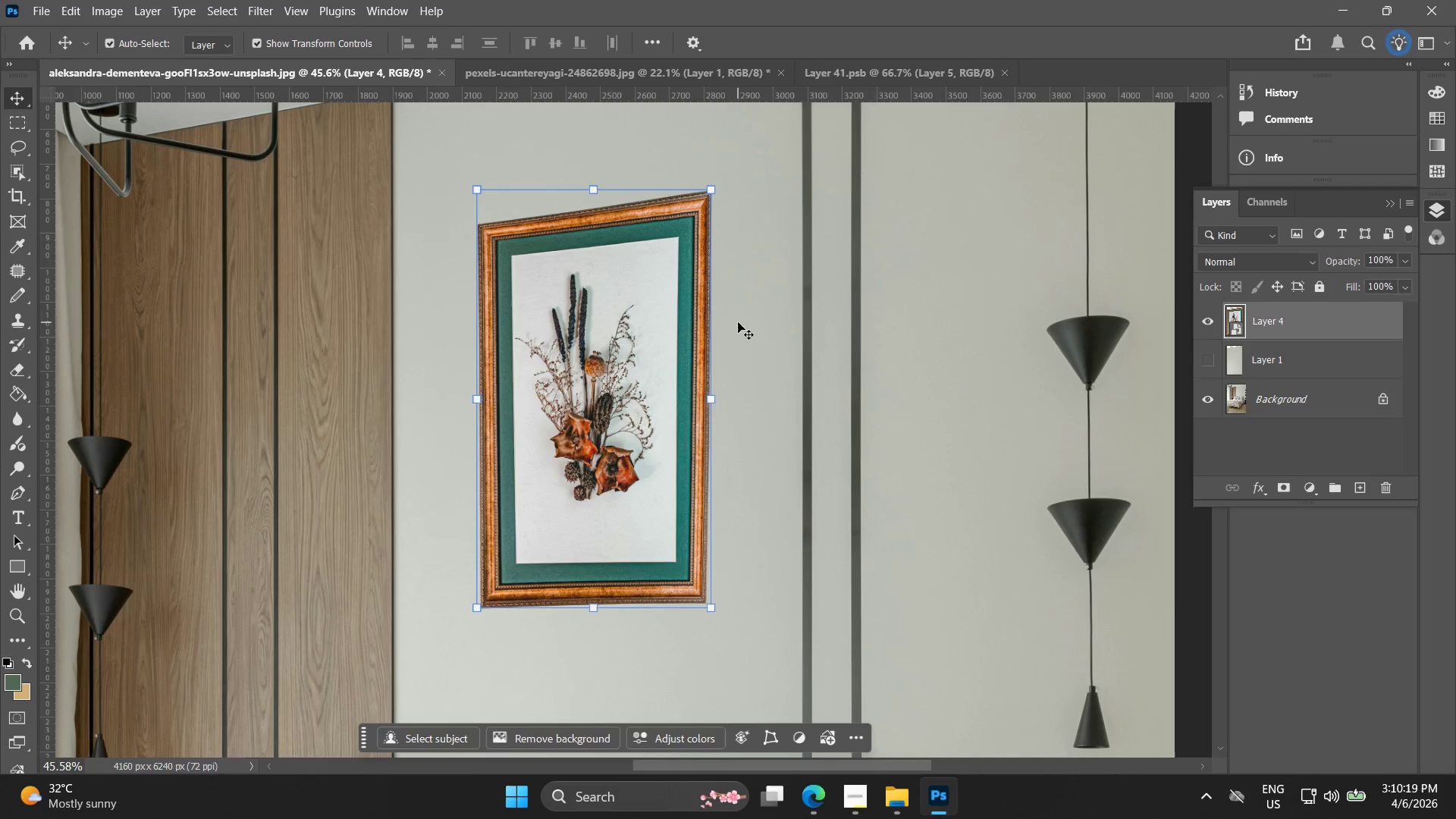 
left_click_drag(start_coordinate=[822, 355], to_coordinate=[724, 305])
 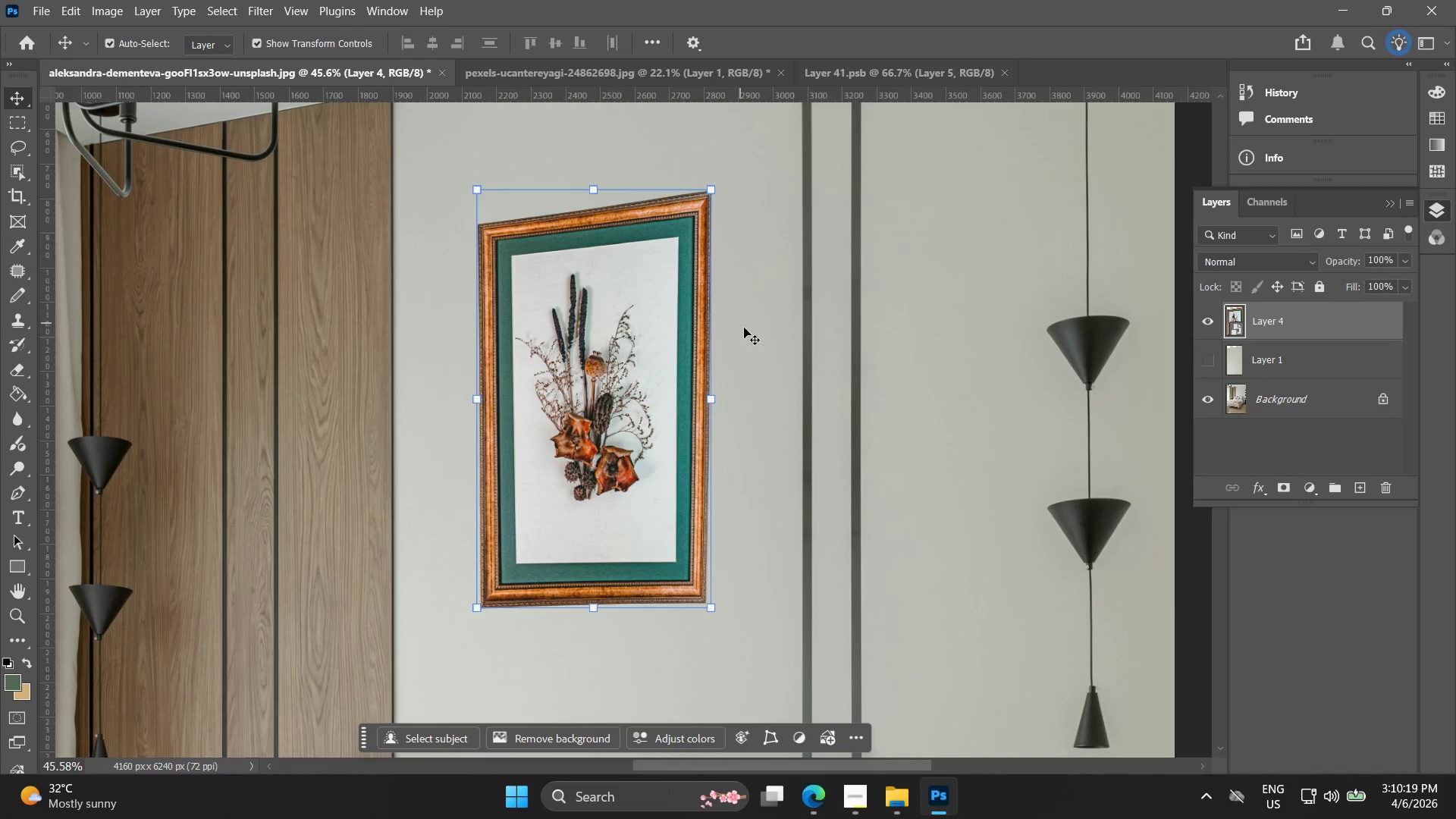 
scroll: coordinate [807, 313], scroll_direction: down, amount: 4.0
 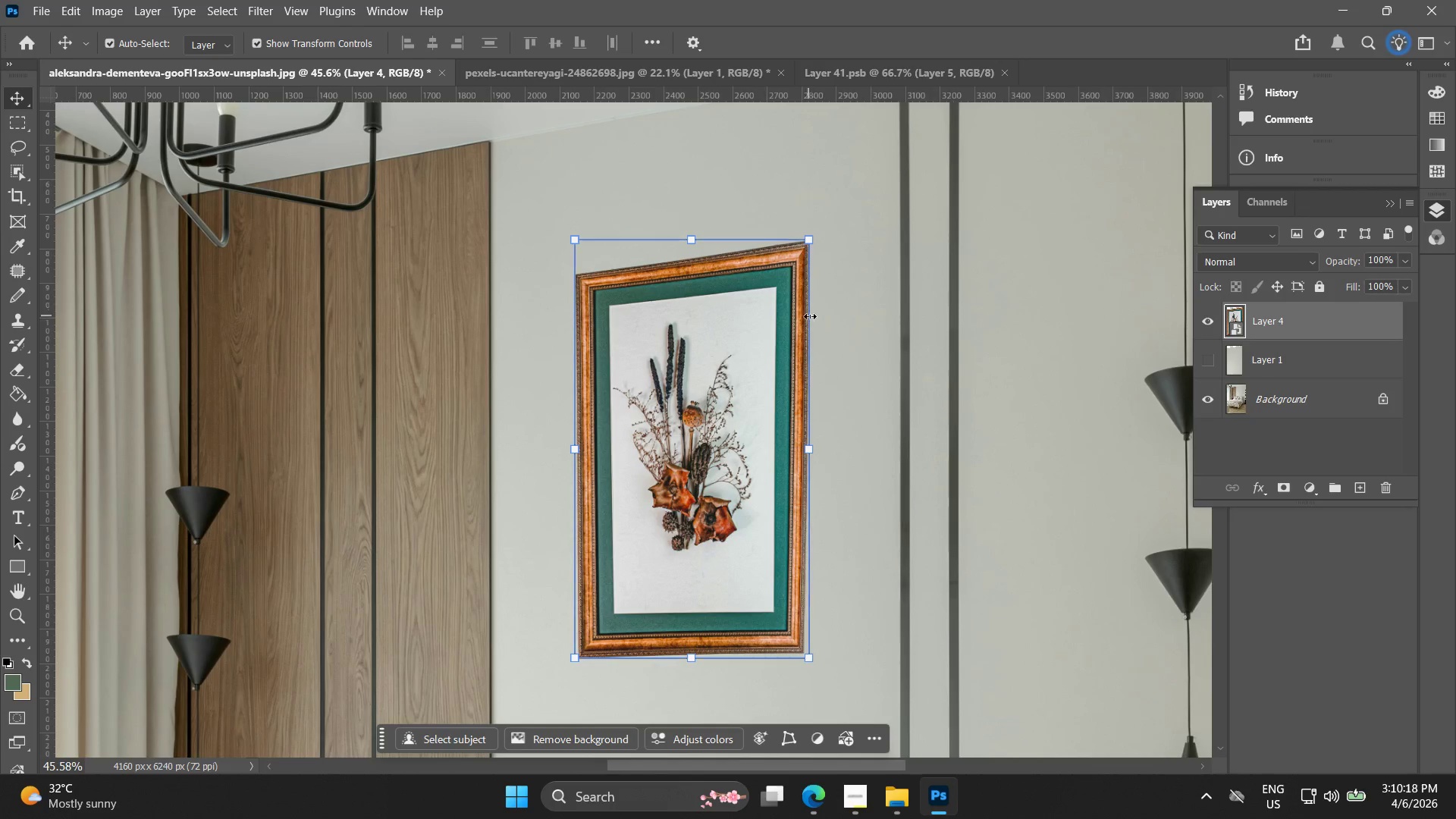 
left_click([869, 359])
 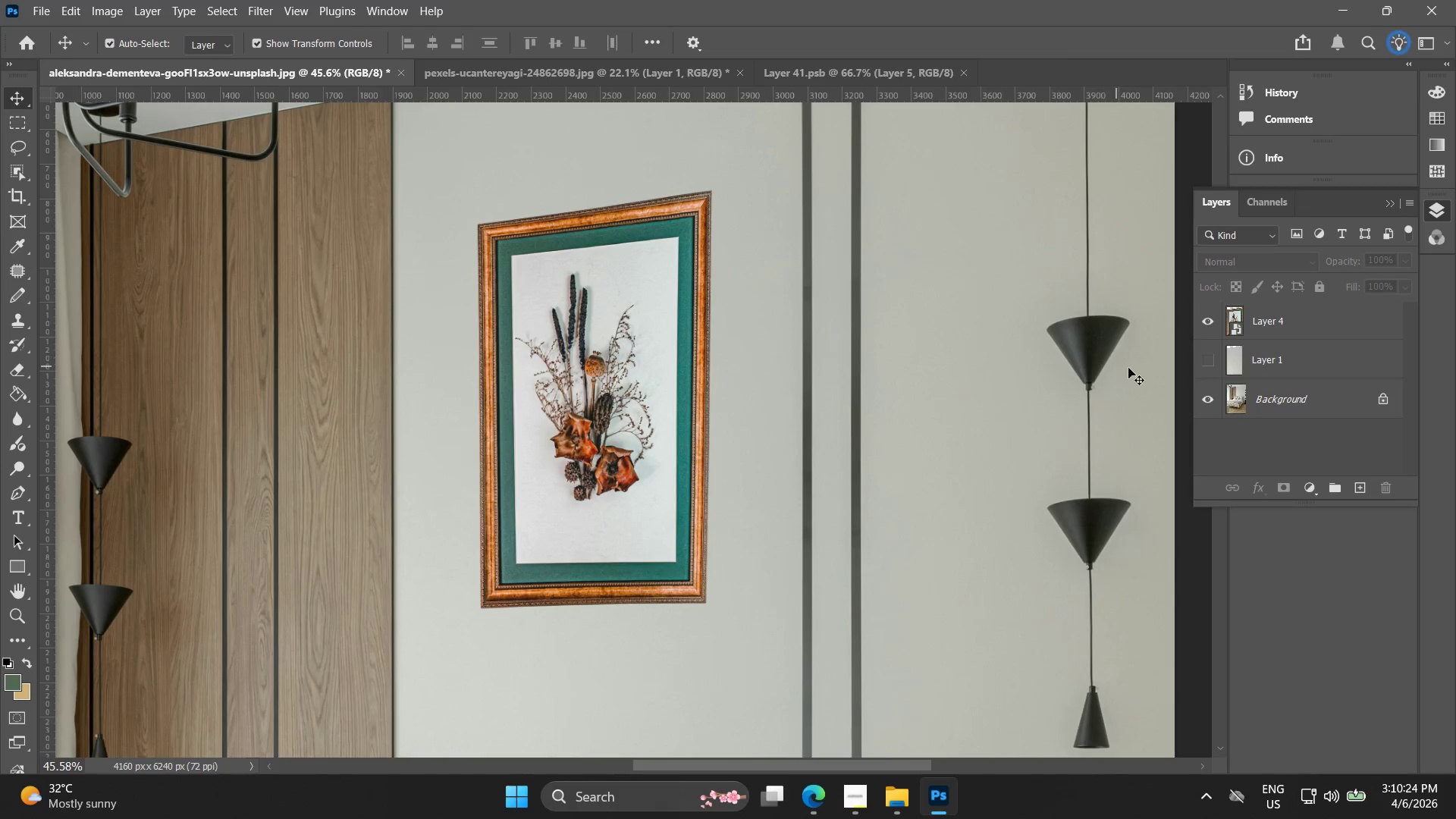 
wait(6.64)
 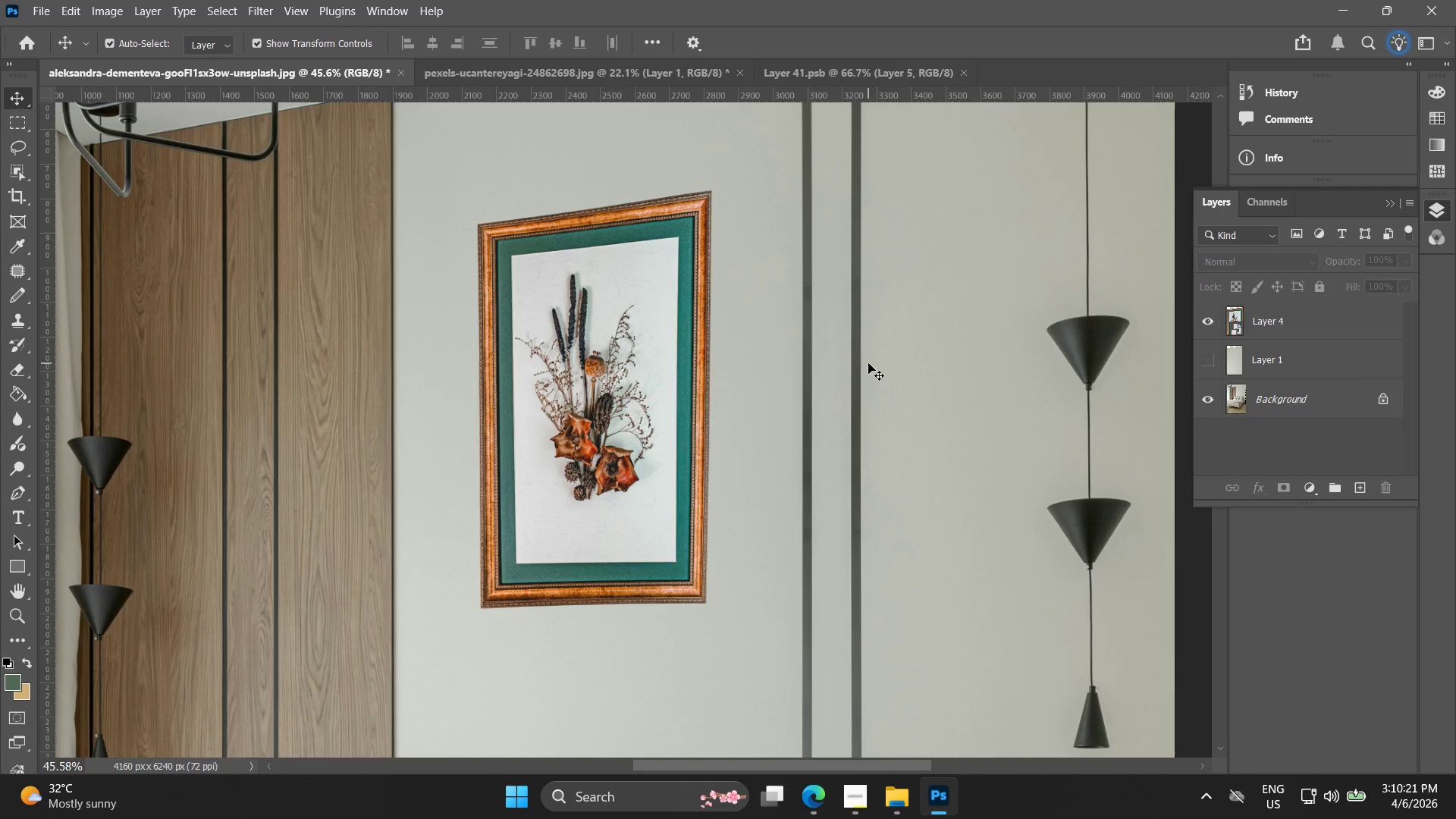 
double_click([1228, 313])
 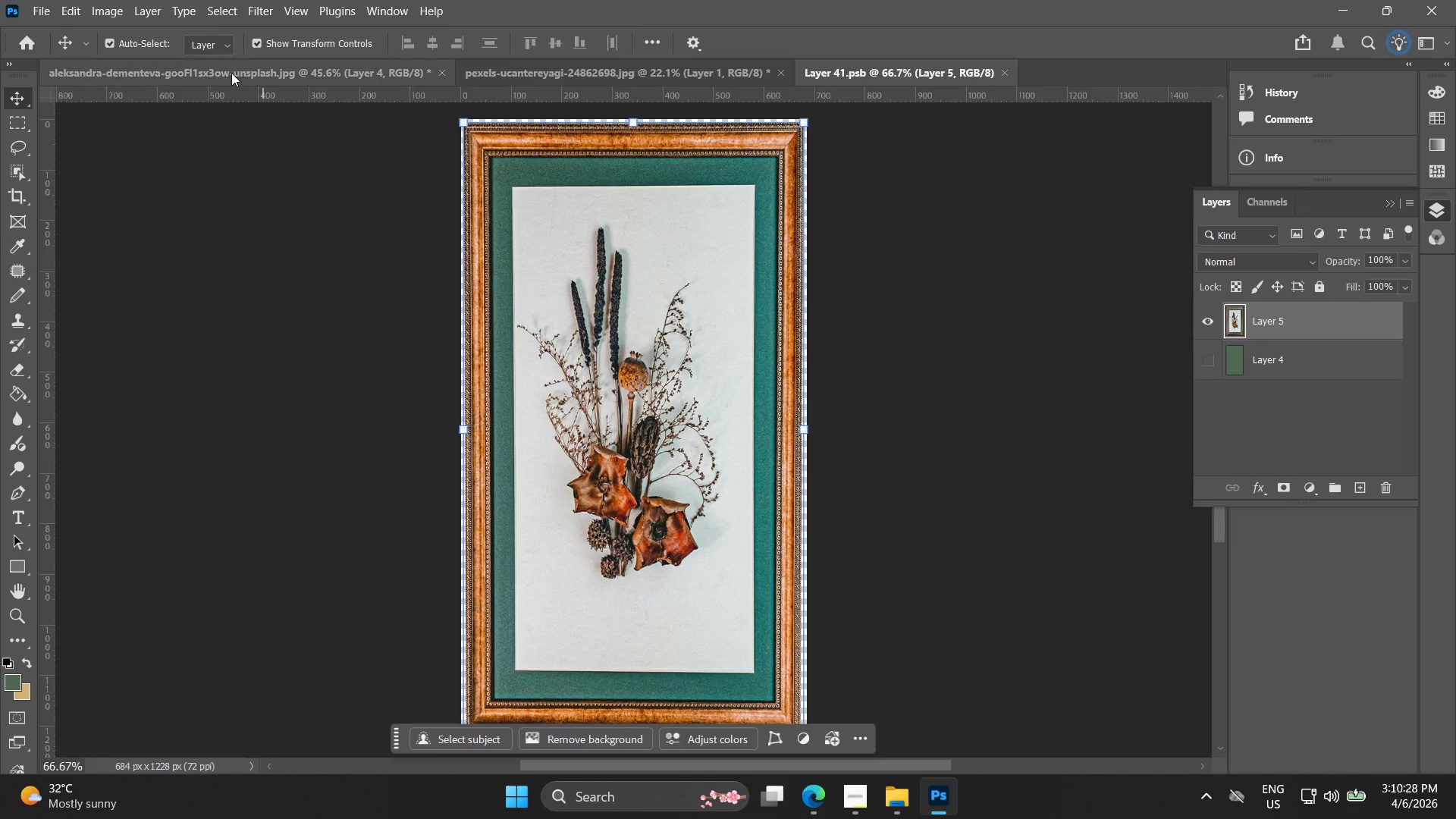 
left_click([231, 73])
 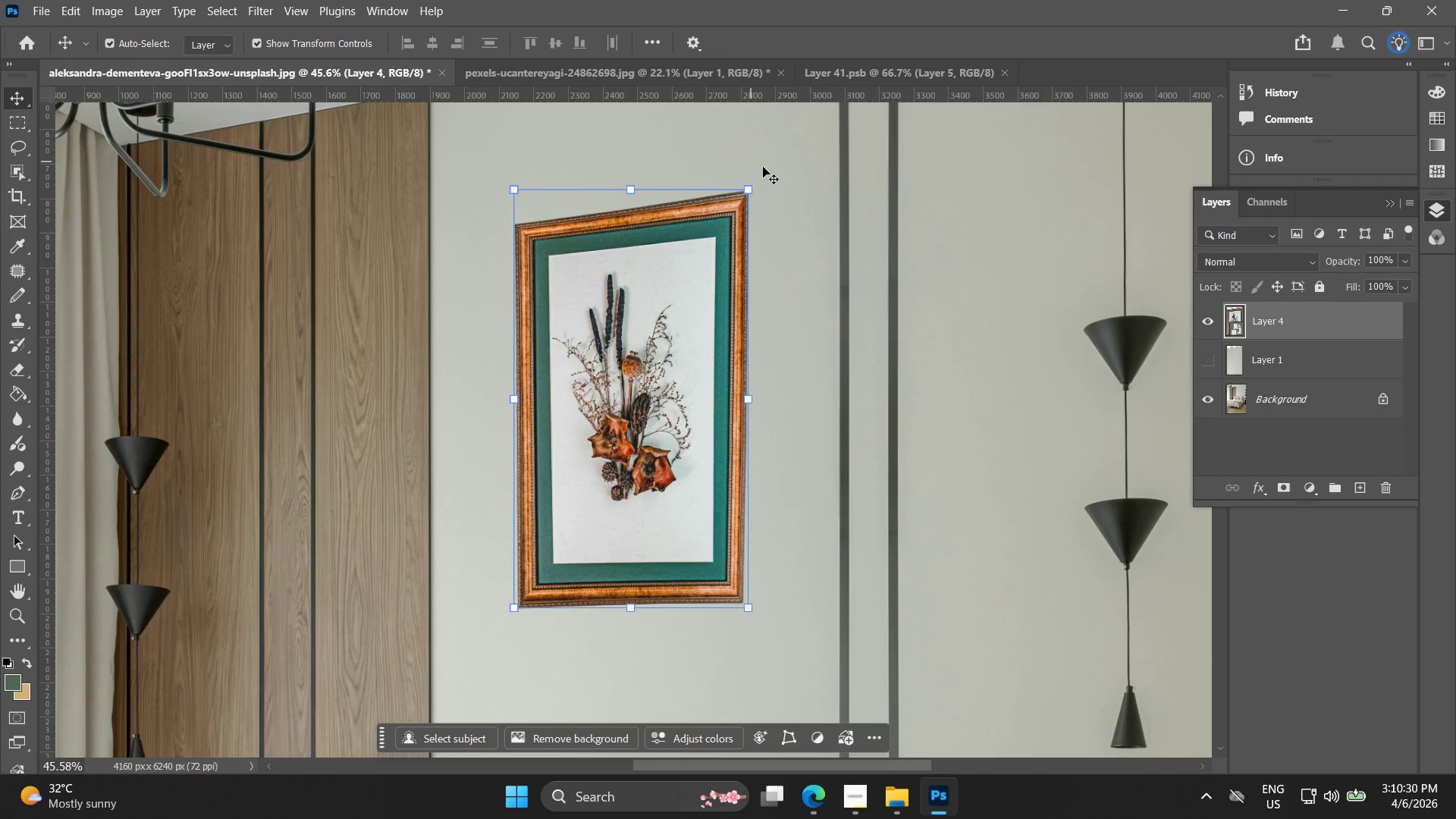 
left_click([744, 189])
 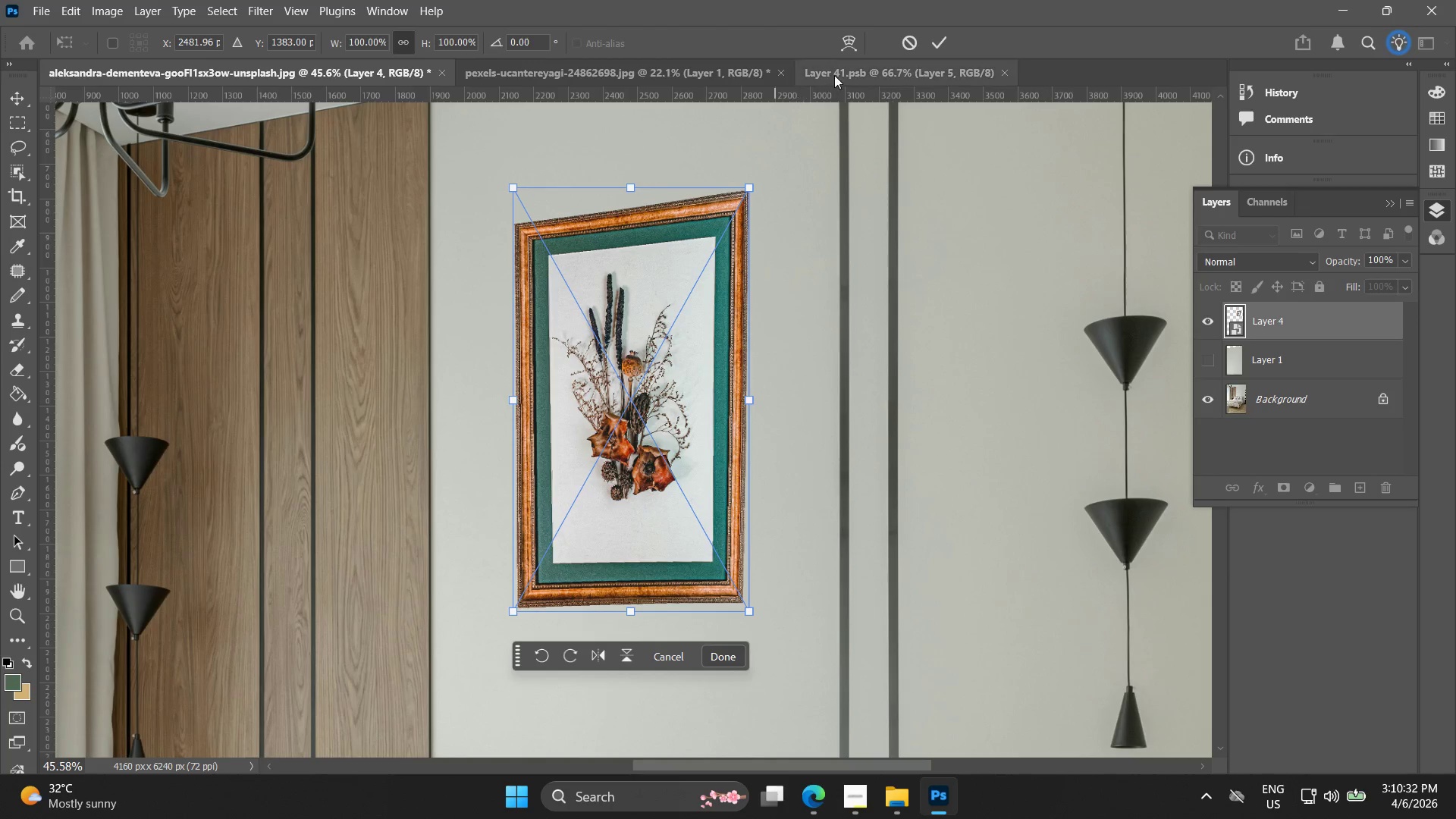 
left_click([853, 43])
 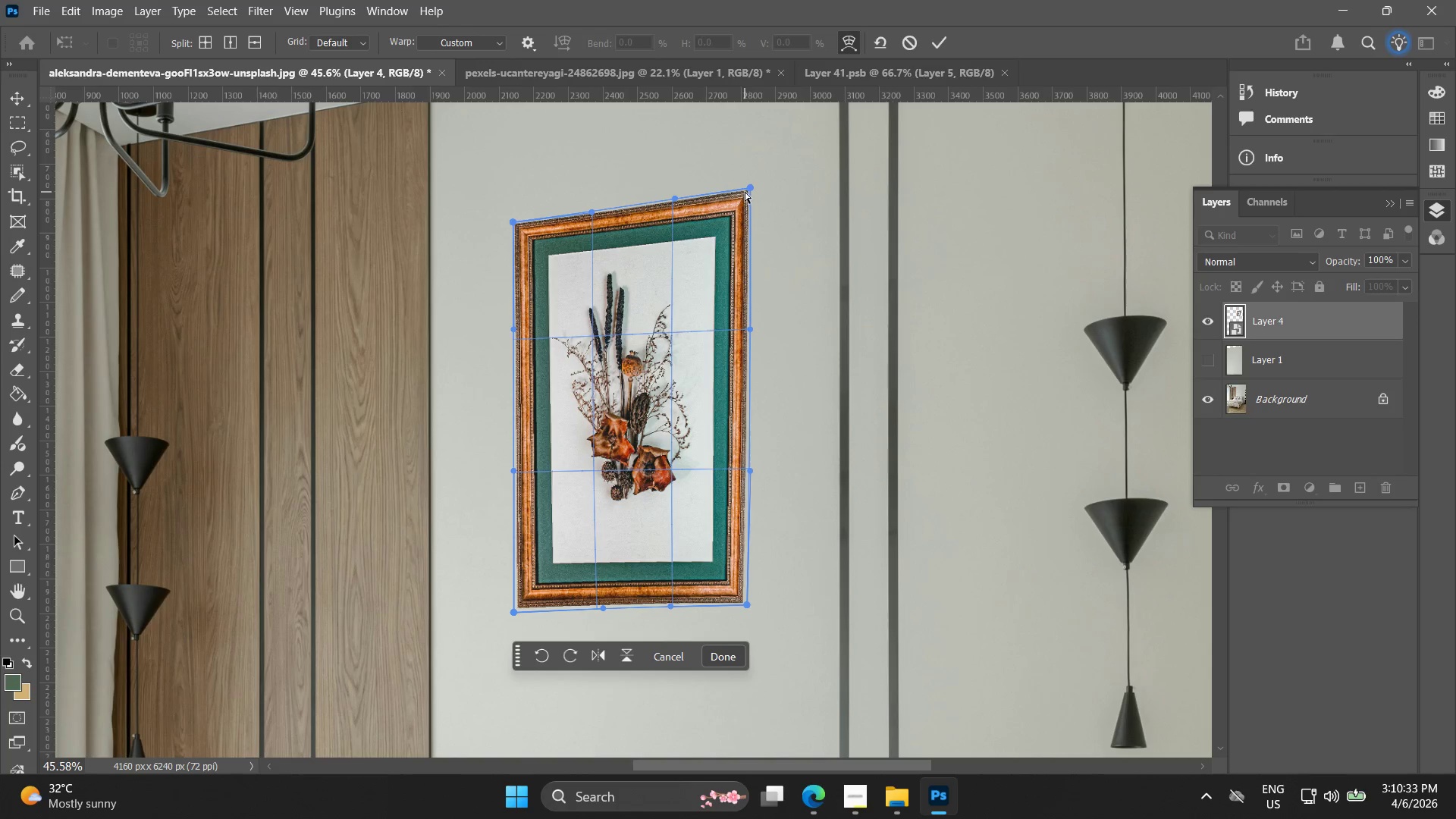 
left_click_drag(start_coordinate=[748, 190], to_coordinate=[743, 189])
 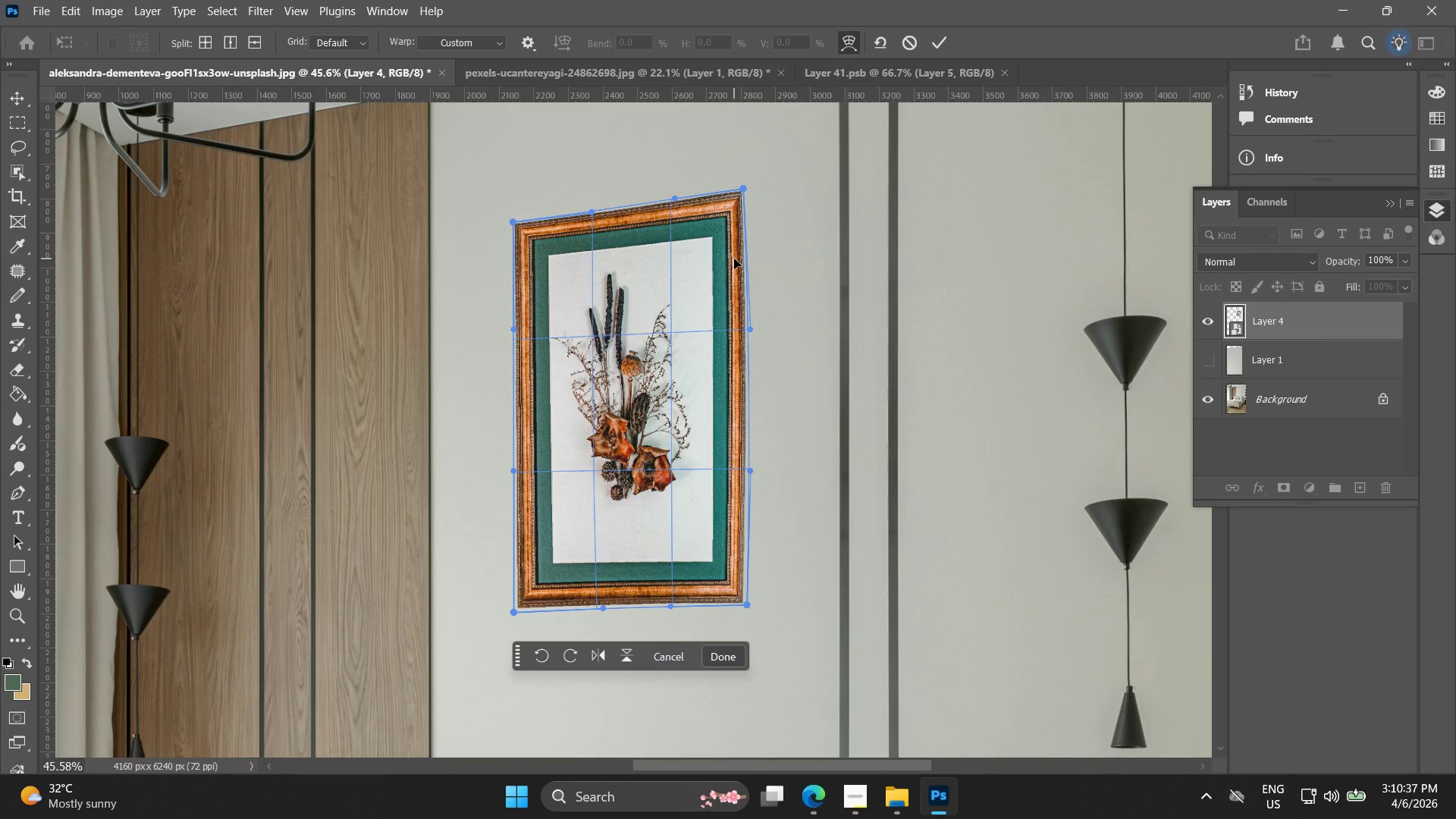 
hold_key(key=AltLeft, duration=0.69)
 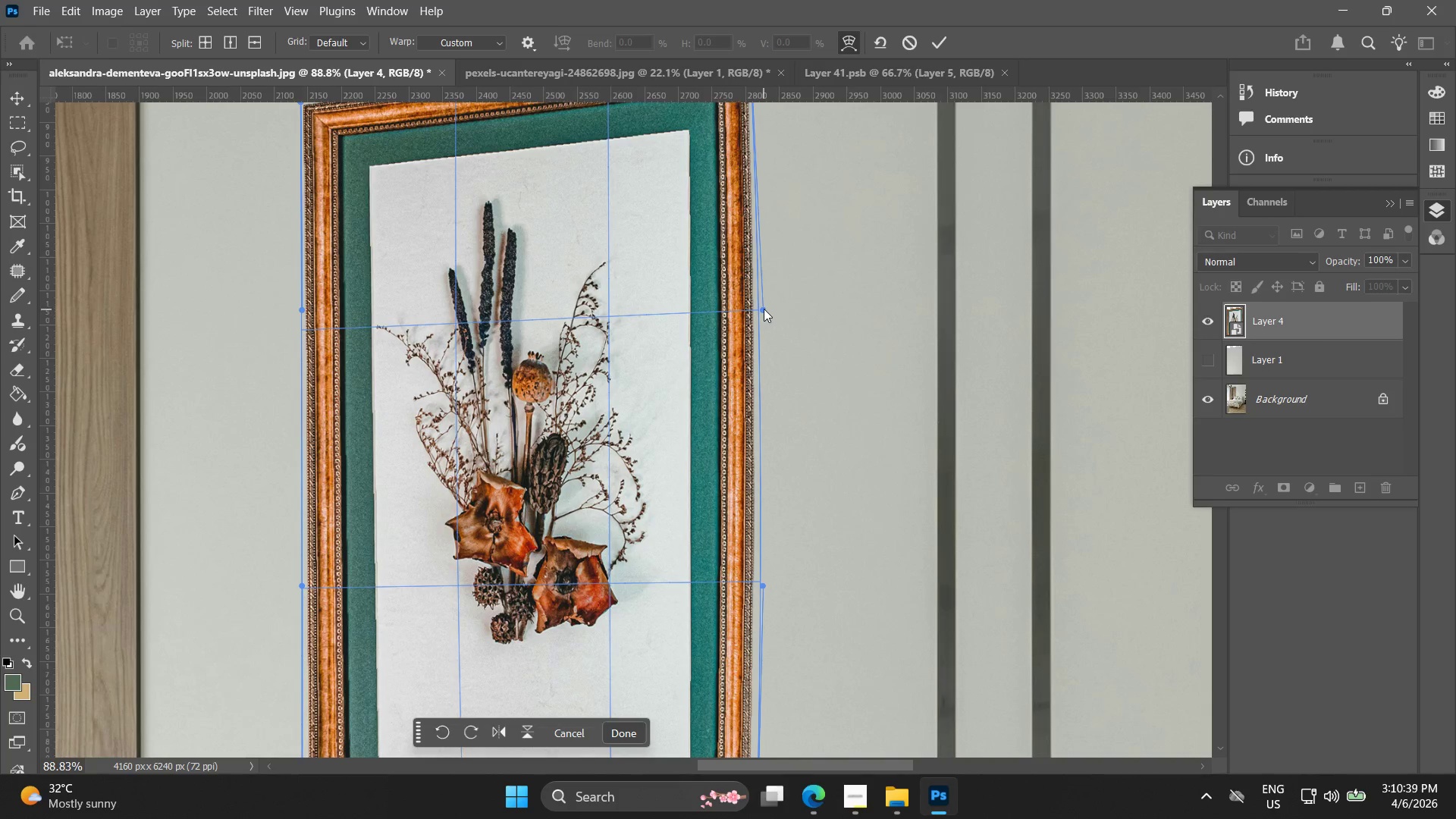 
hold_key(key=AltLeft, duration=4.56)
 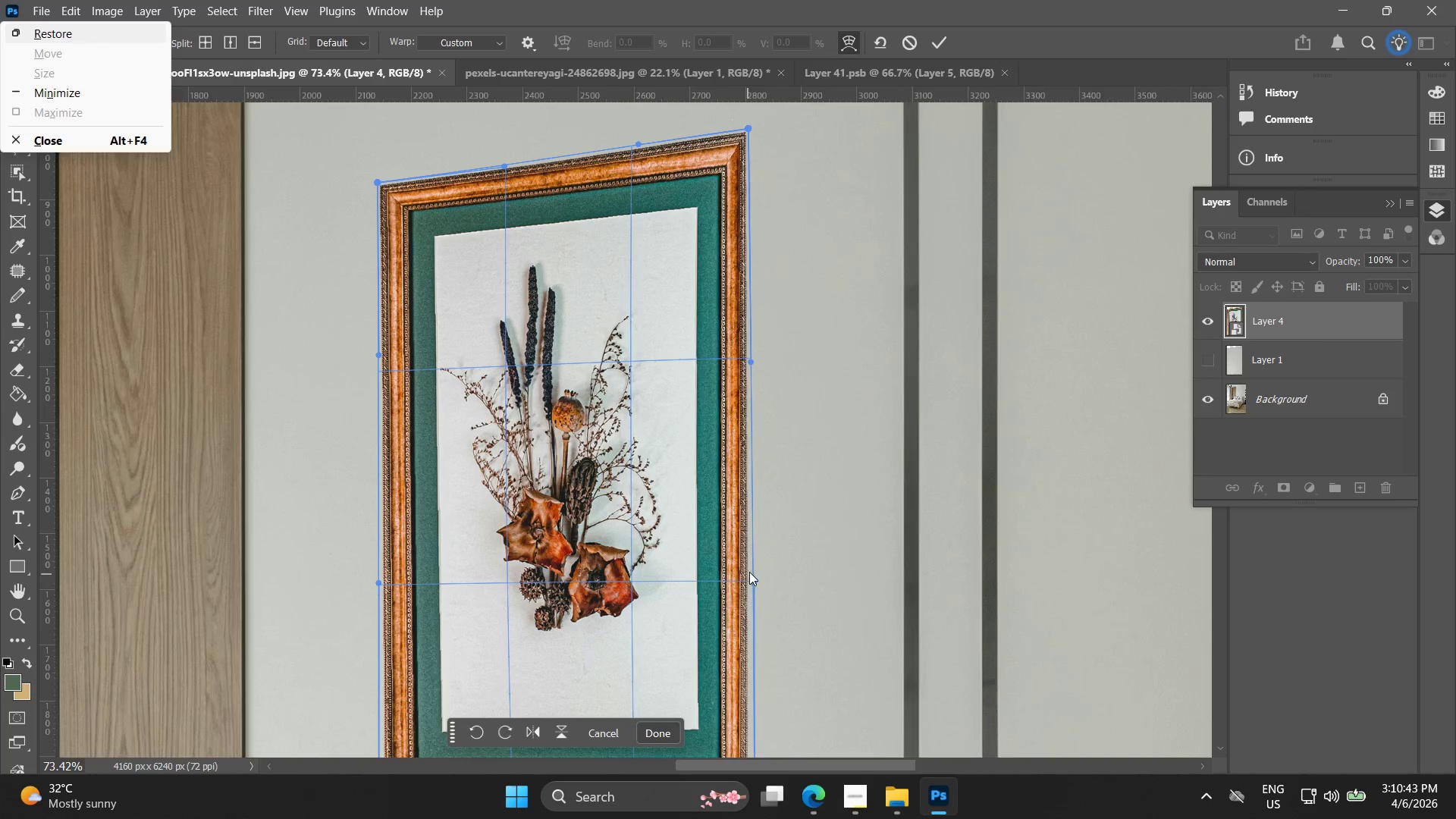 
scroll: coordinate [736, 354], scroll_direction: up, amount: 7.0
 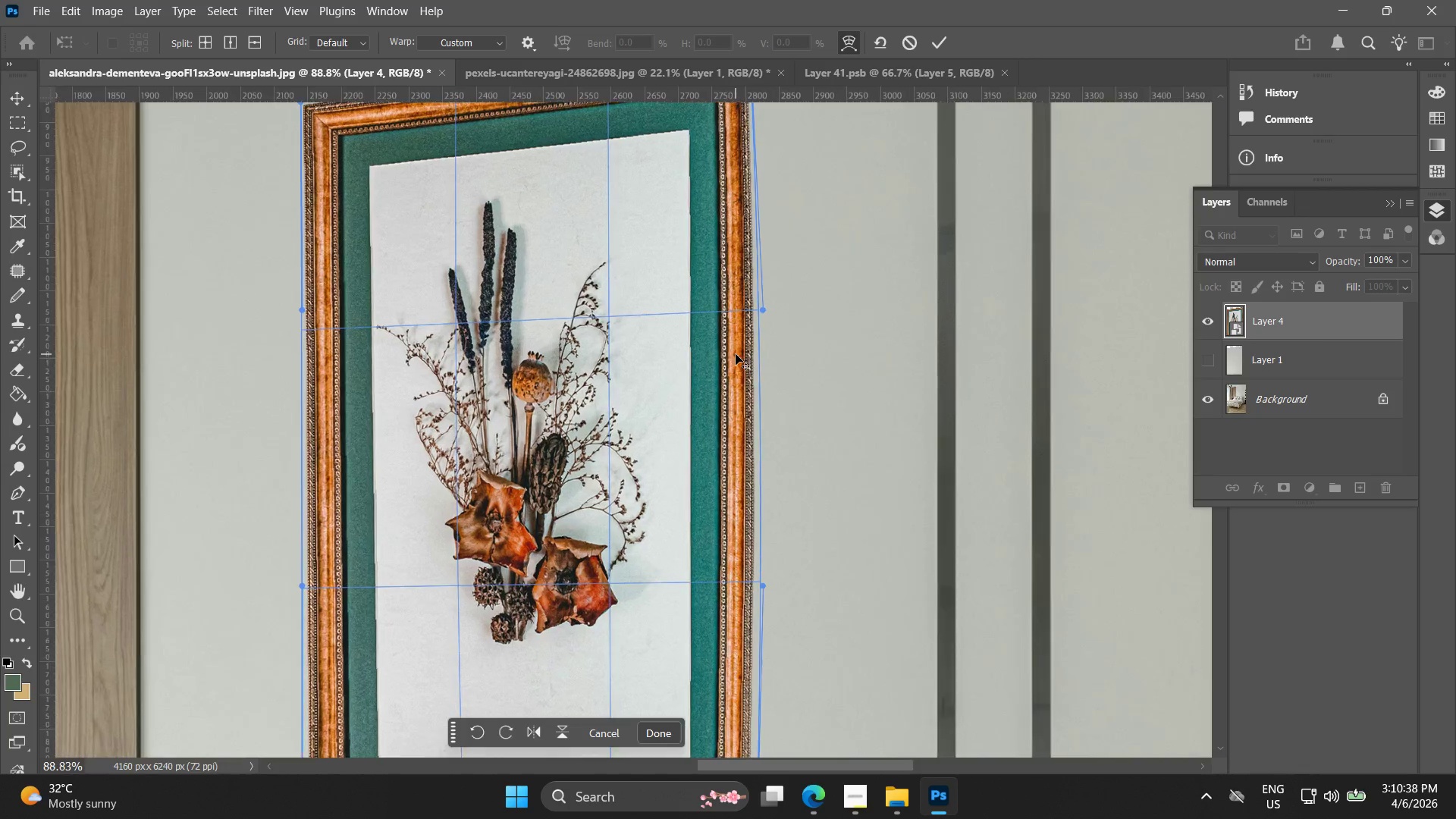 
left_click_drag(start_coordinate=[762, 309], to_coordinate=[752, 318])
 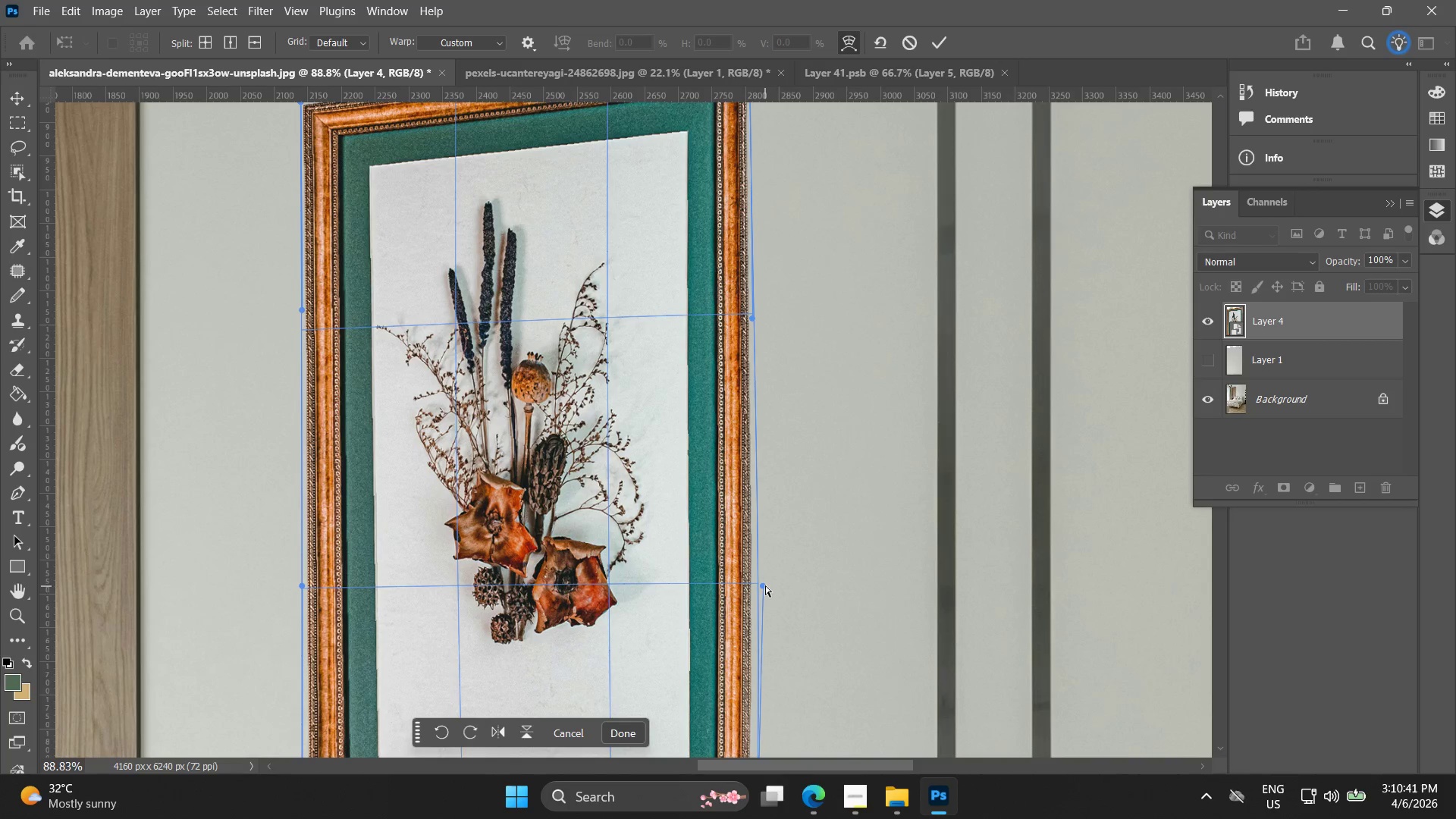 
left_click_drag(start_coordinate=[765, 584], to_coordinate=[756, 586])
 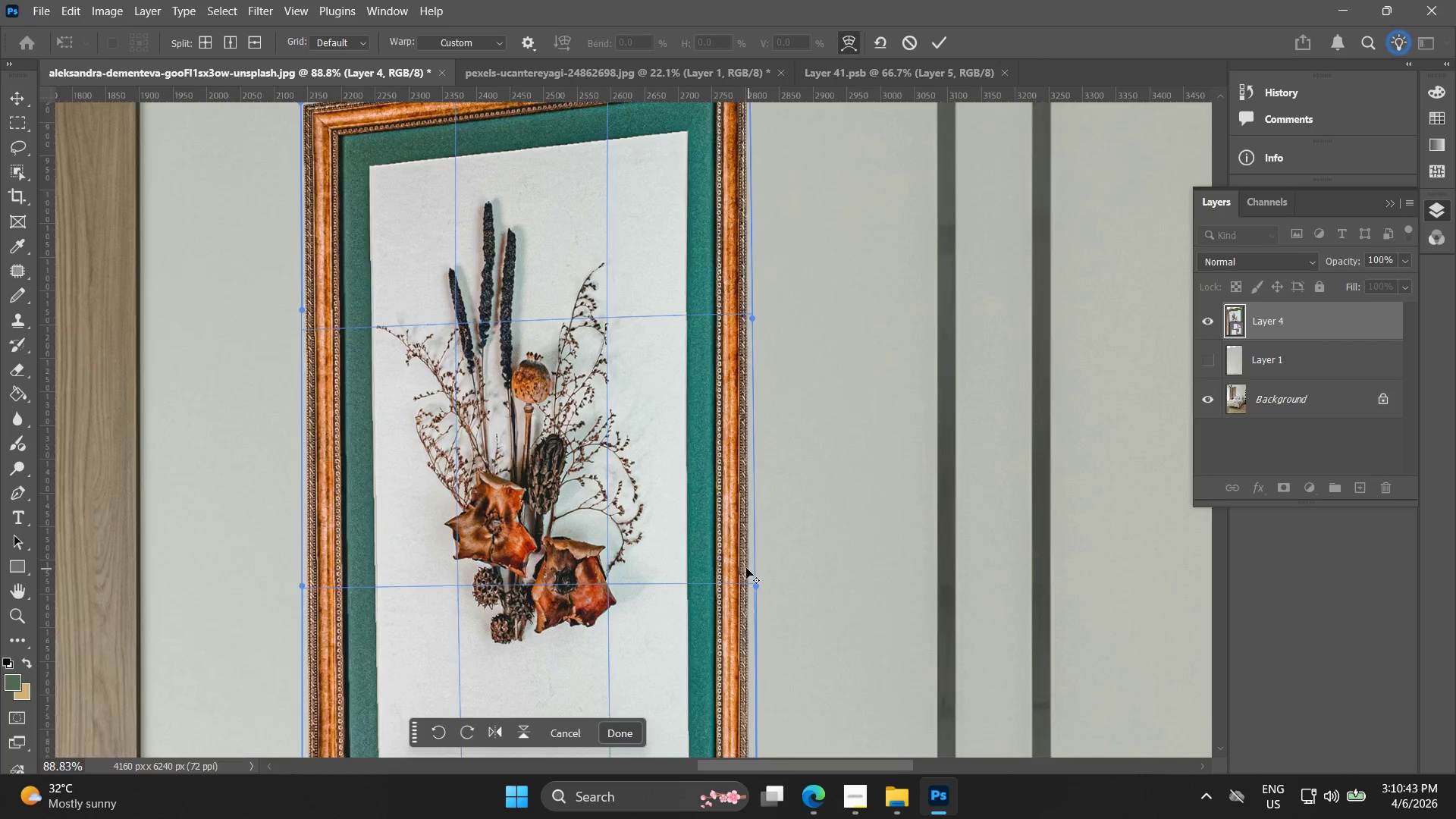 
hold_key(key=Space, duration=0.97)
 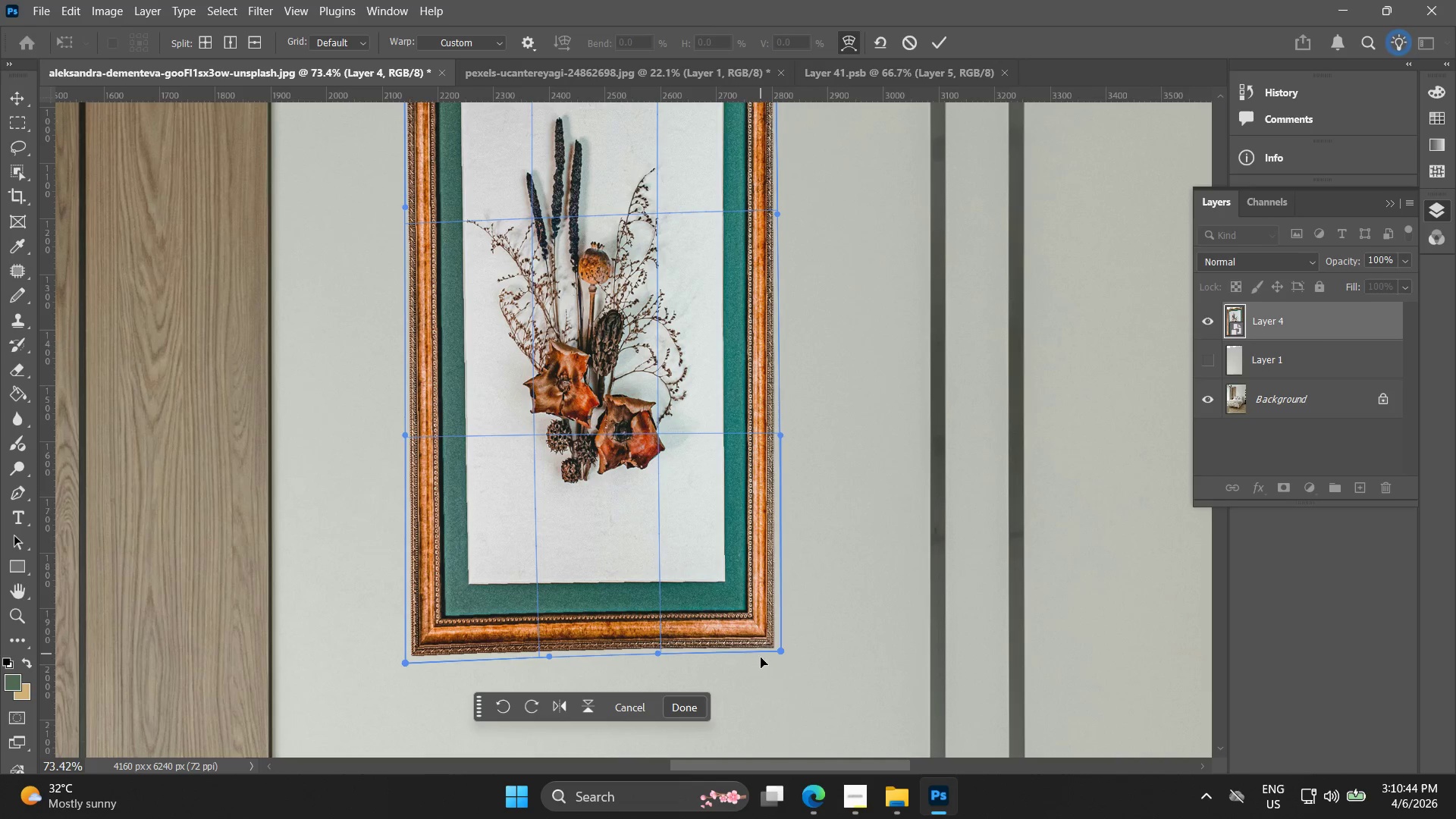 
left_click_drag(start_coordinate=[749, 563], to_coordinate=[776, 415])
 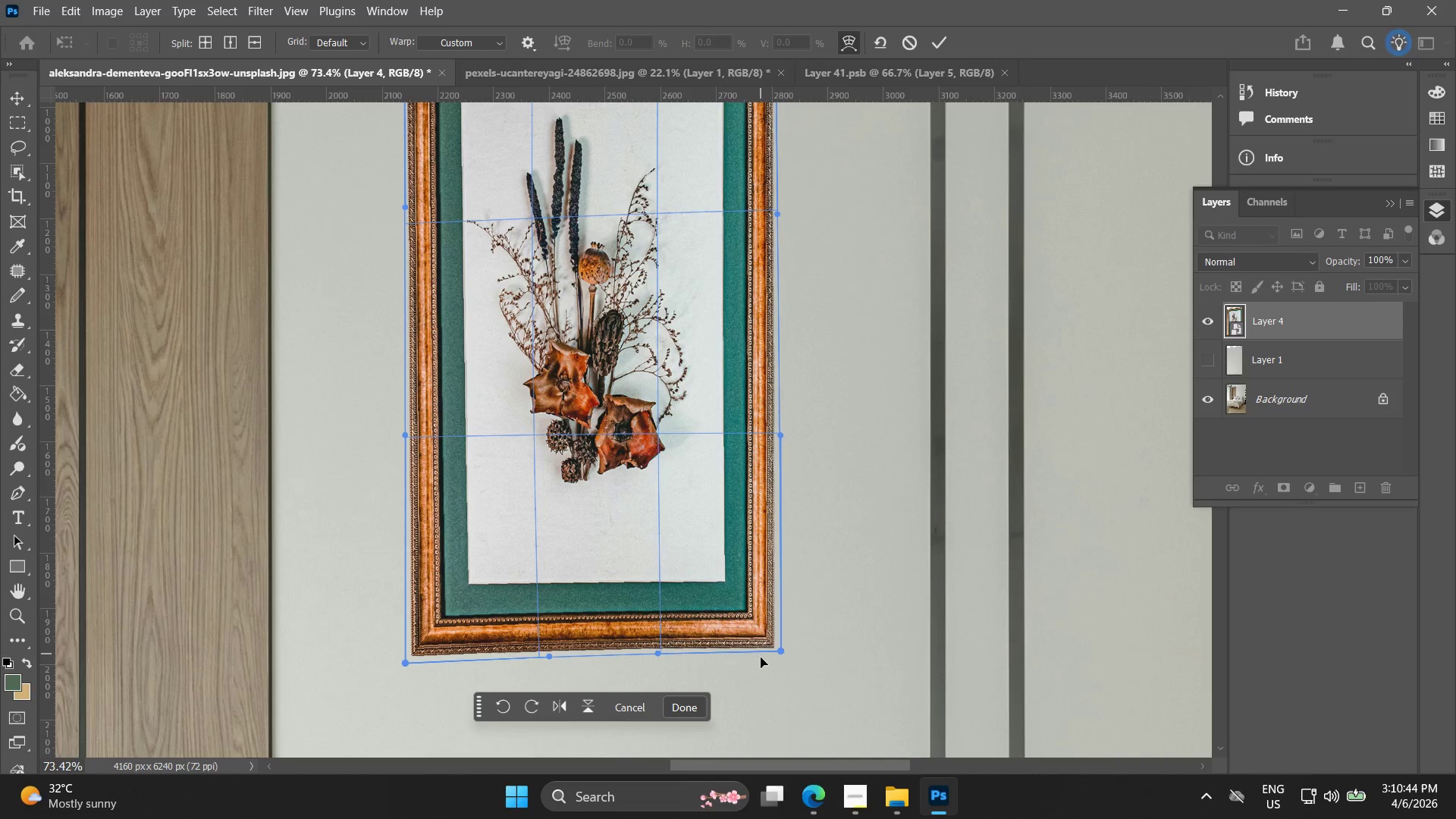 
scroll: coordinate [745, 568], scroll_direction: down, amount: 2.0
 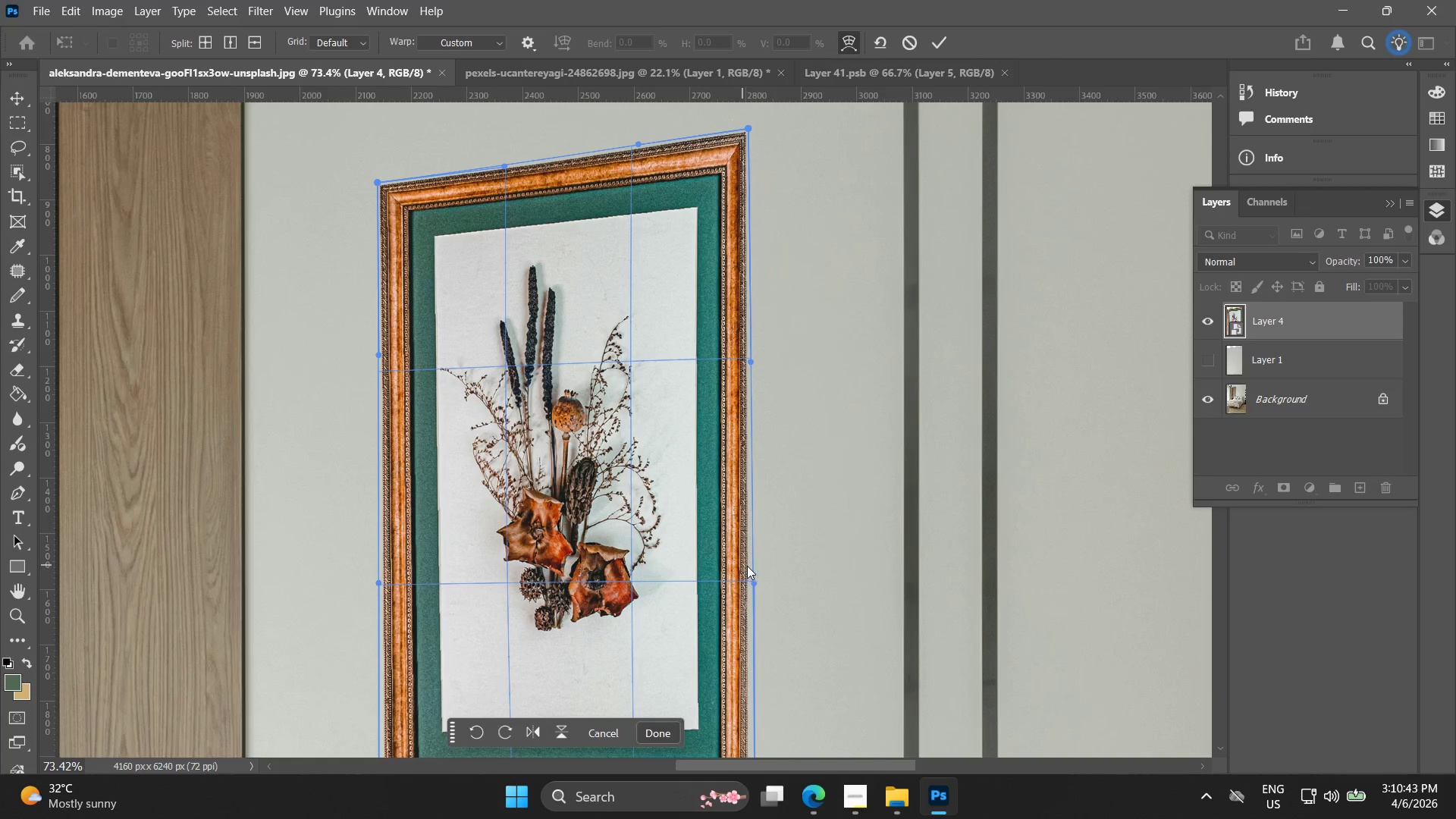 
key(Alt+AltLeft)
 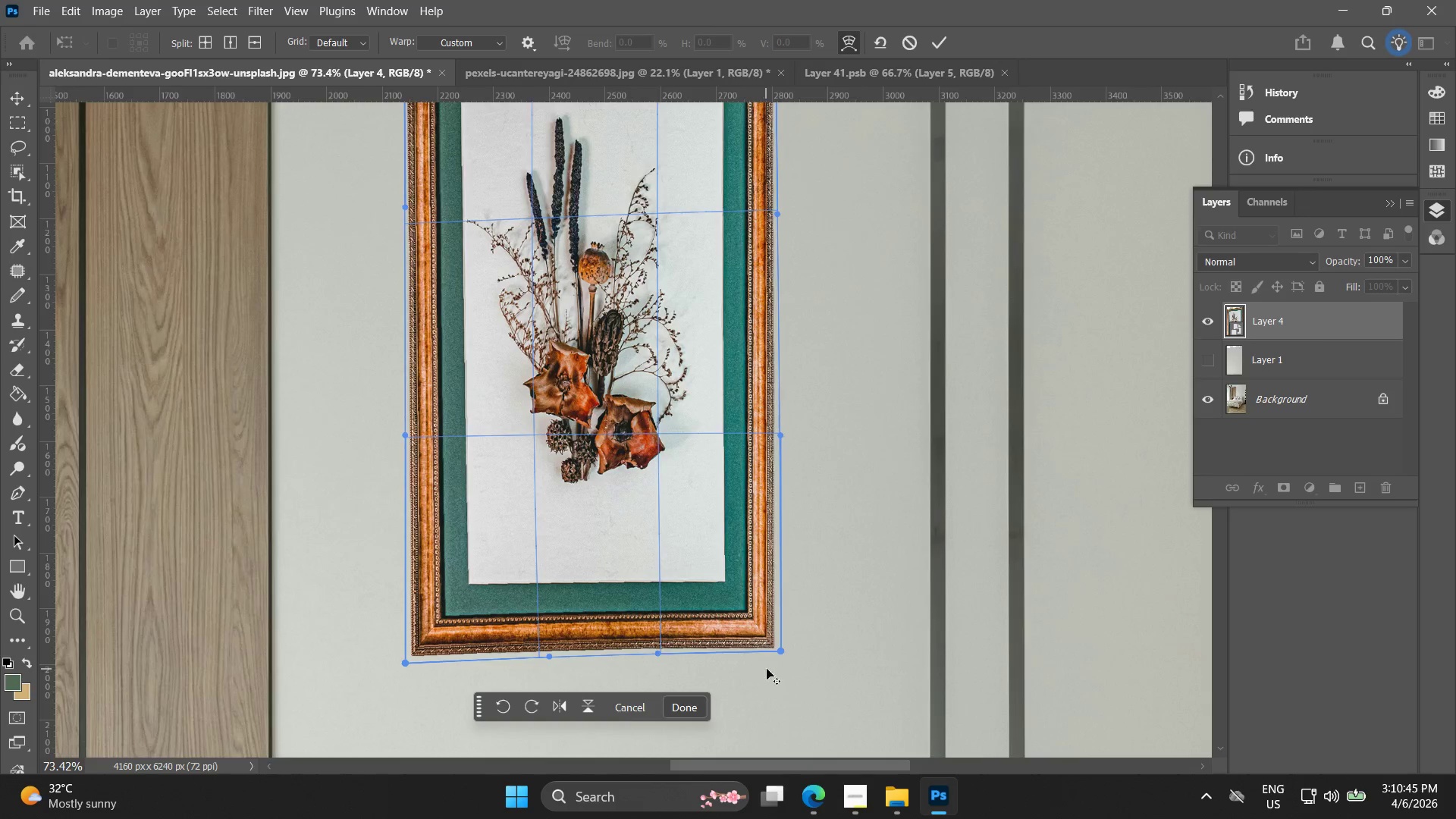 
key(Alt+AltLeft)
 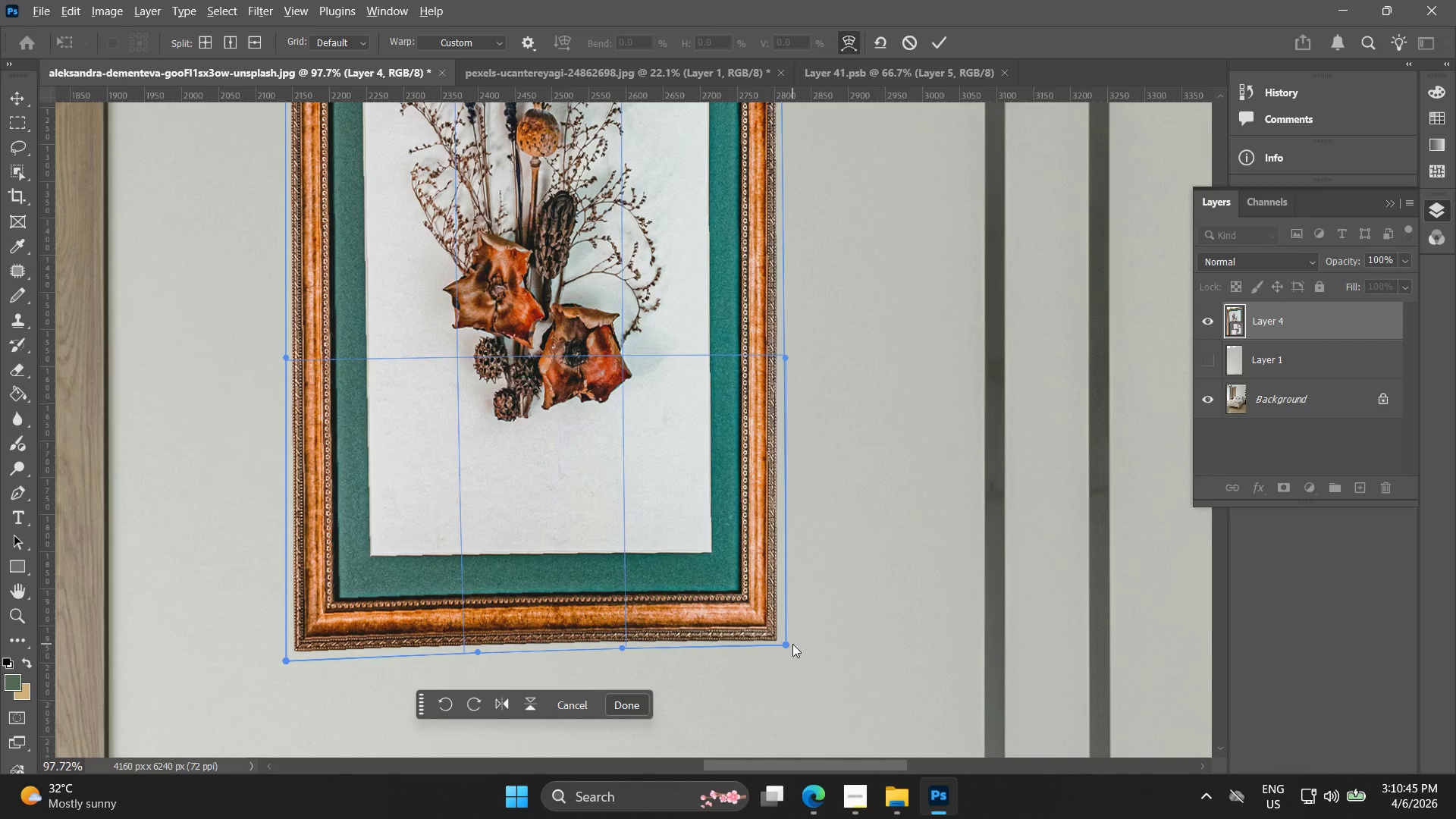 
key(Alt+AltLeft)
 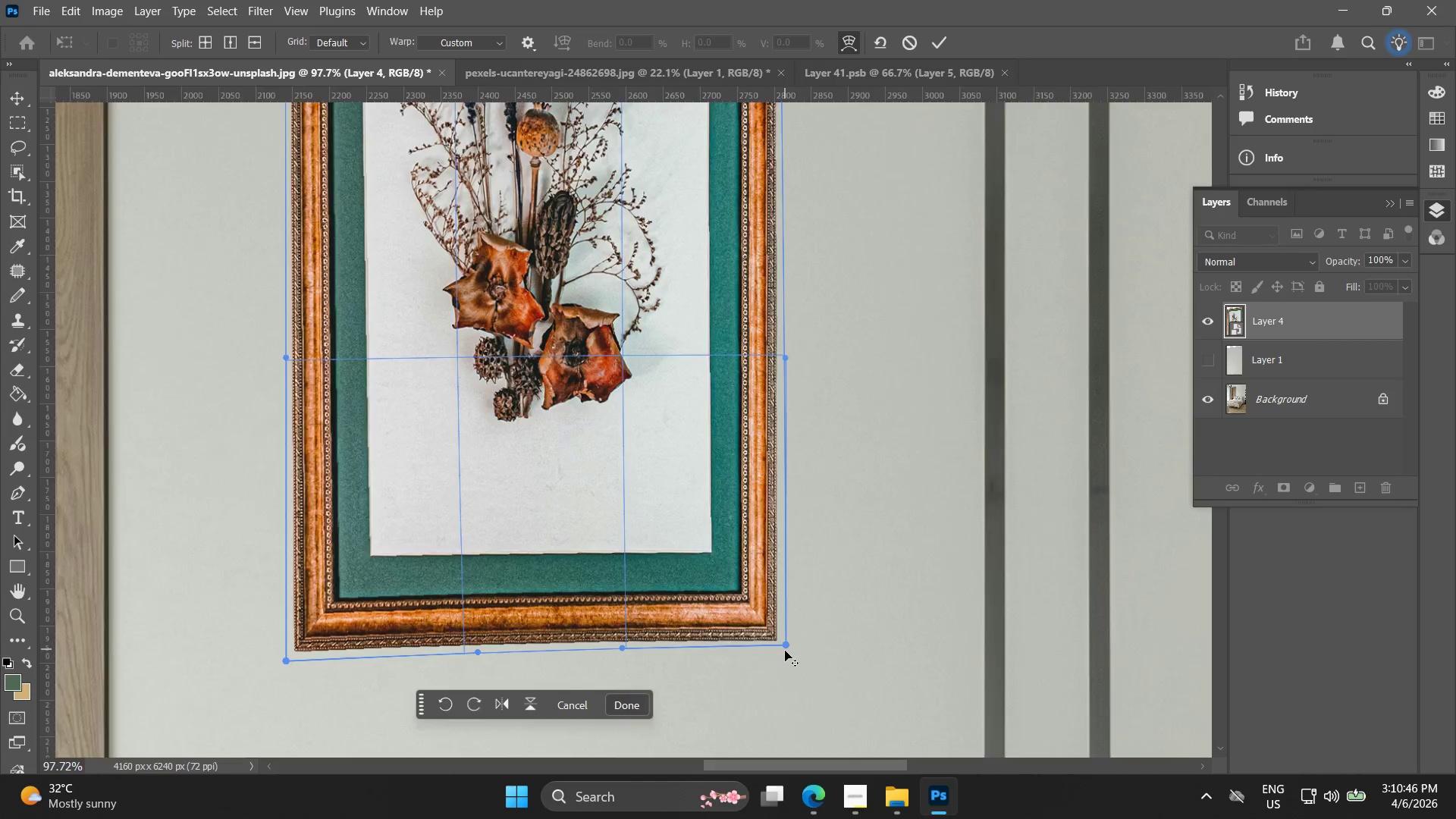 
scroll: coordinate [785, 654], scroll_direction: up, amount: 9.0
 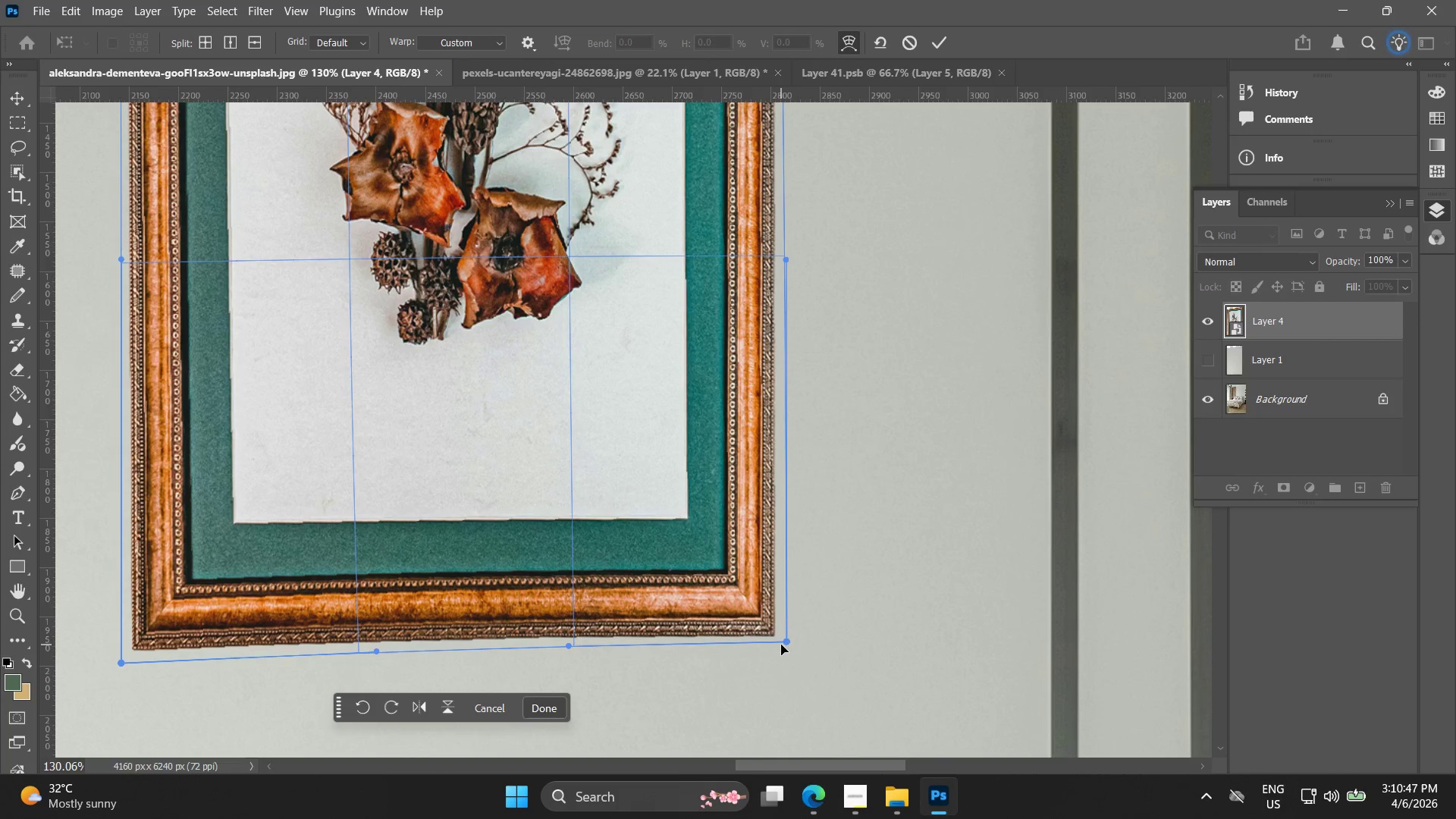 
left_click_drag(start_coordinate=[786, 641], to_coordinate=[786, 633])
 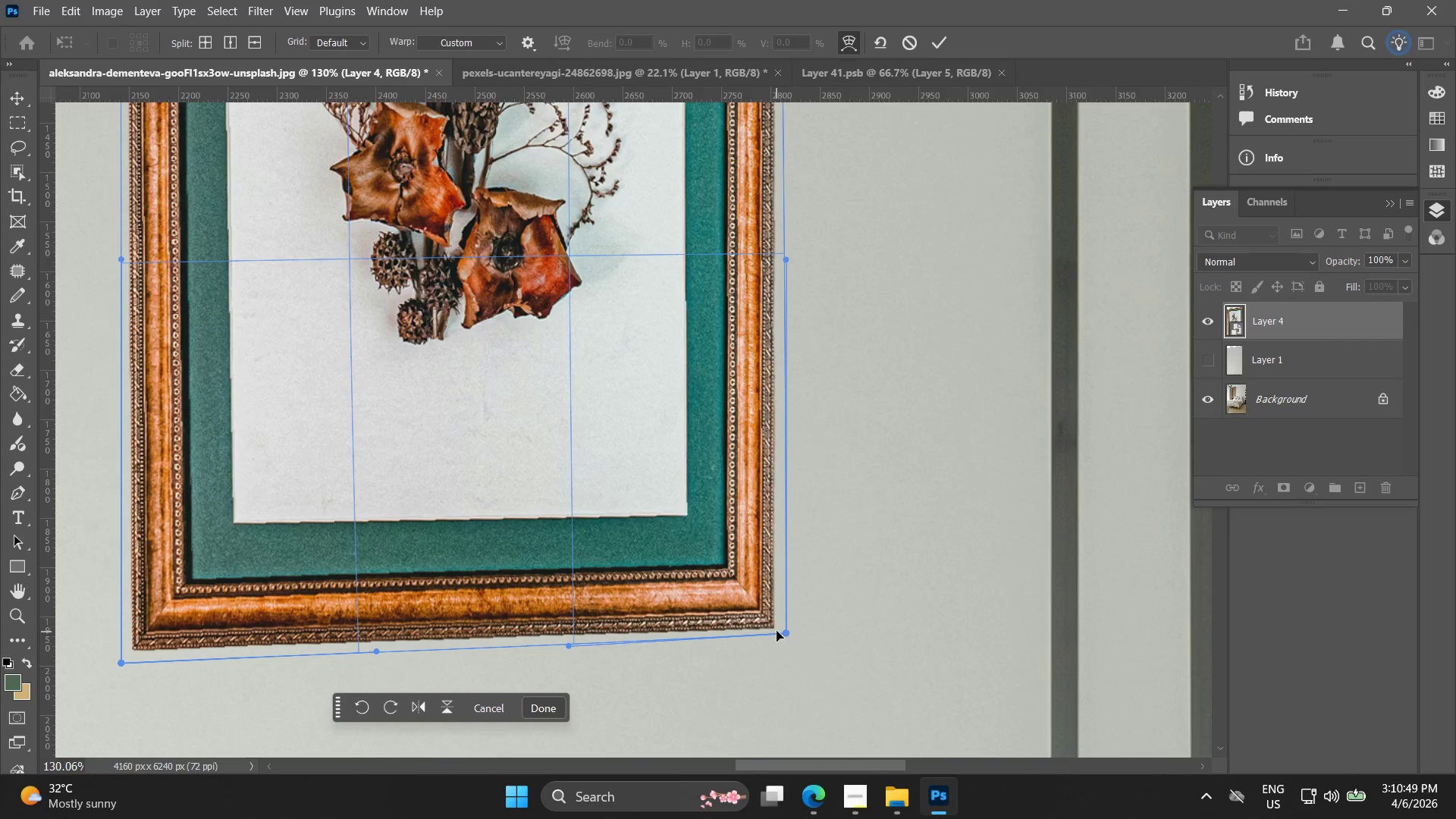 
hold_key(key=AltLeft, duration=0.86)
 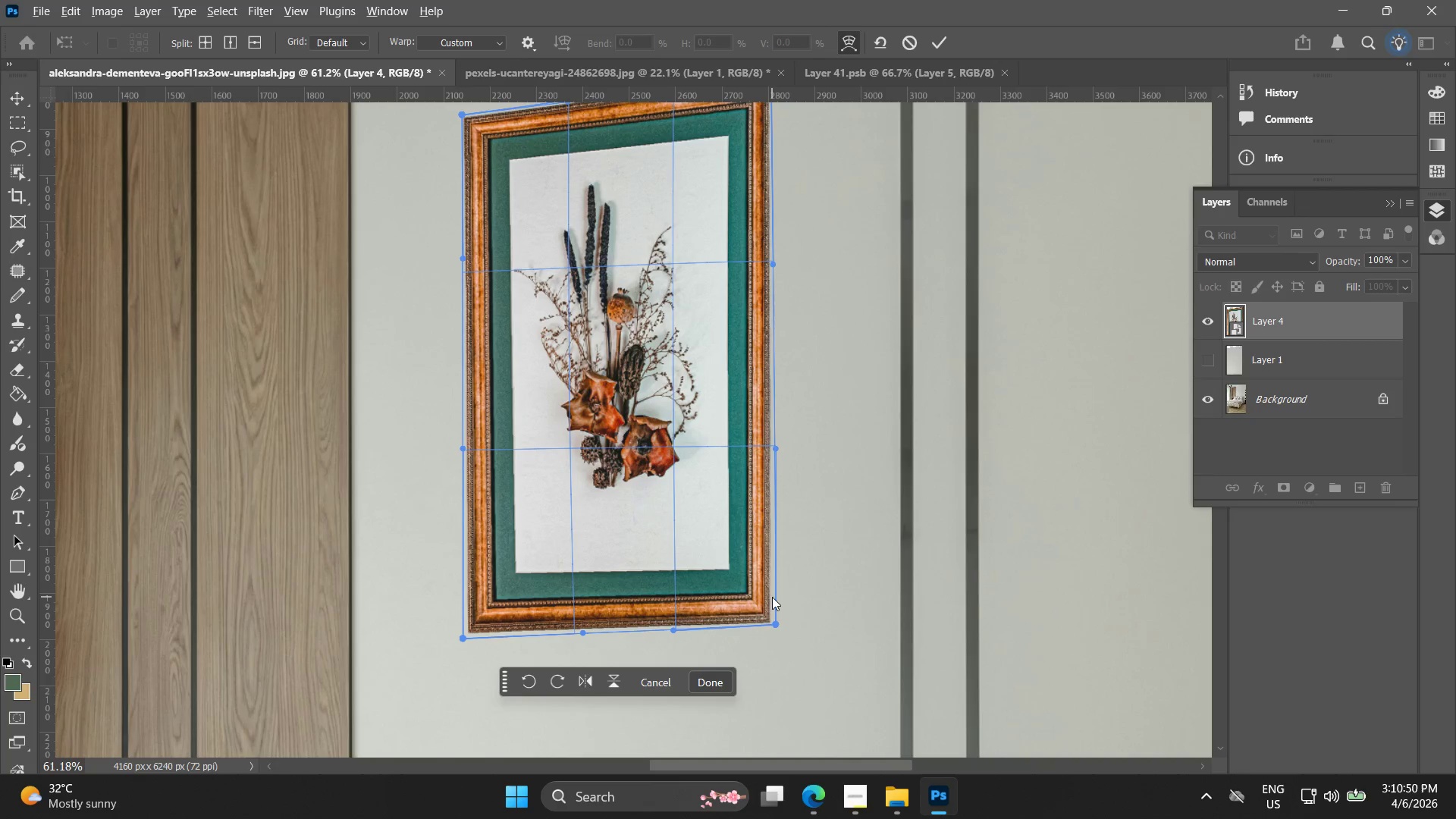 
key(Alt+AltLeft)
 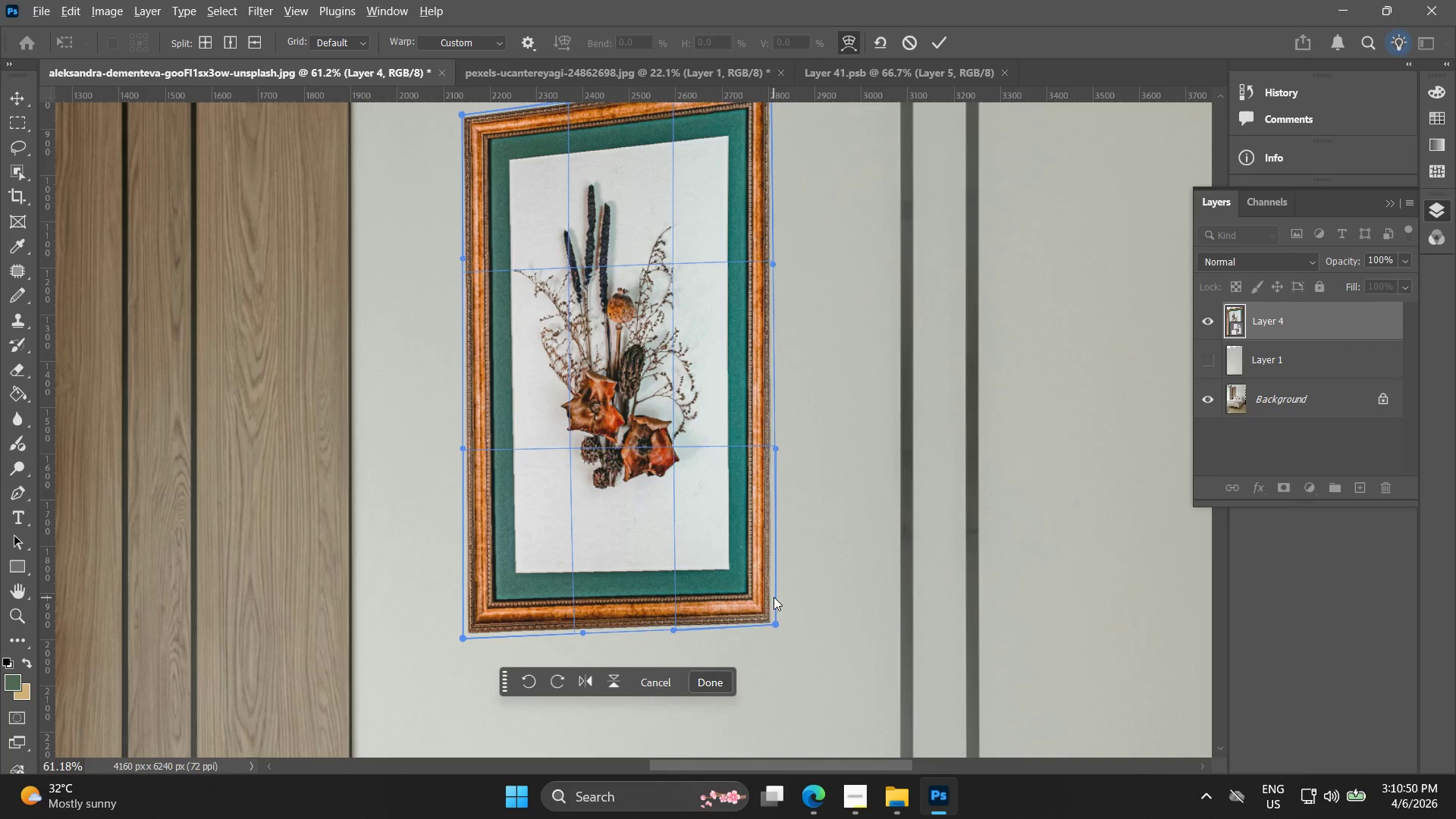 
scroll: coordinate [767, 614], scroll_direction: down, amount: 8.0
 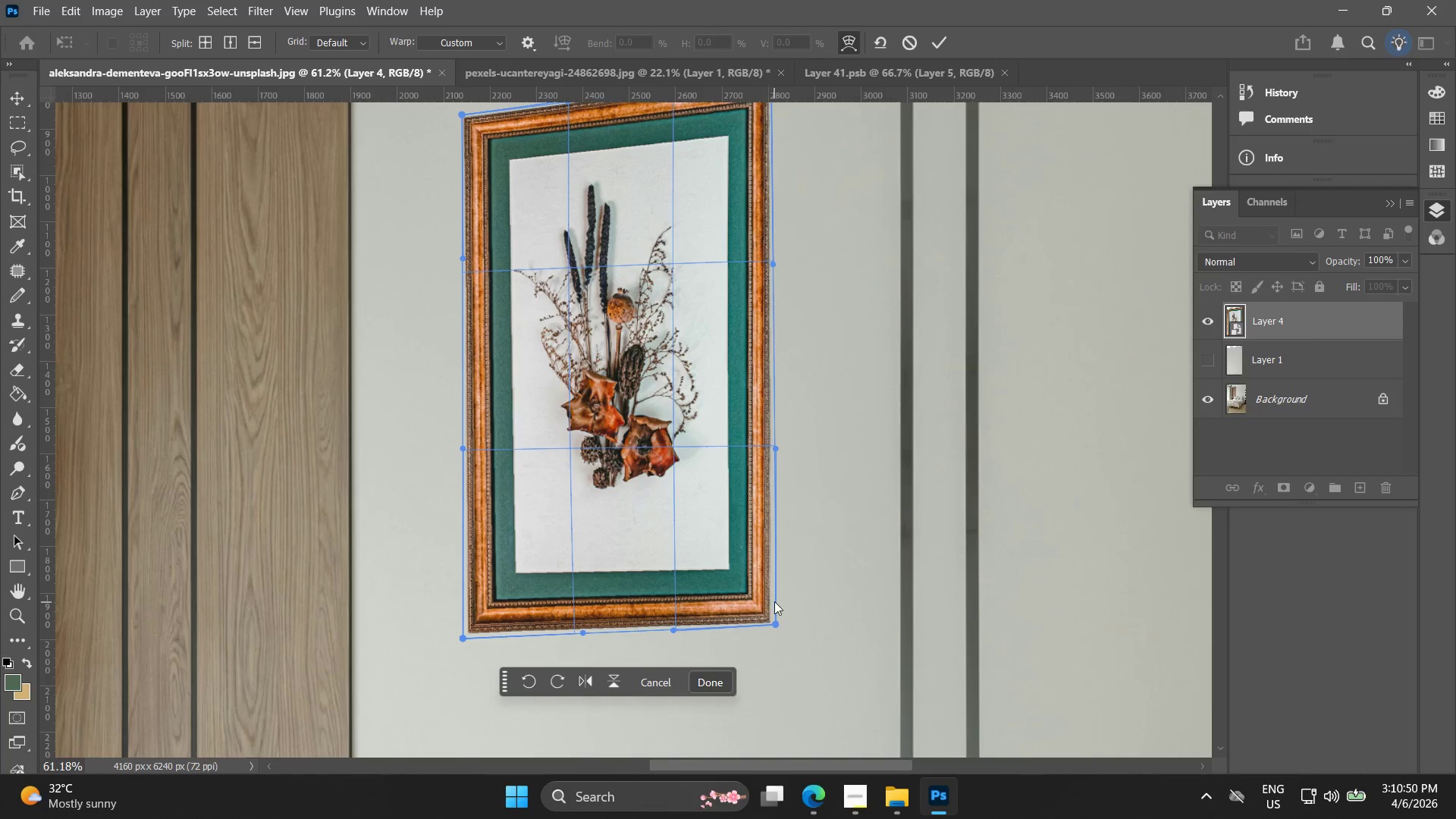 
key(Alt+AltLeft)
 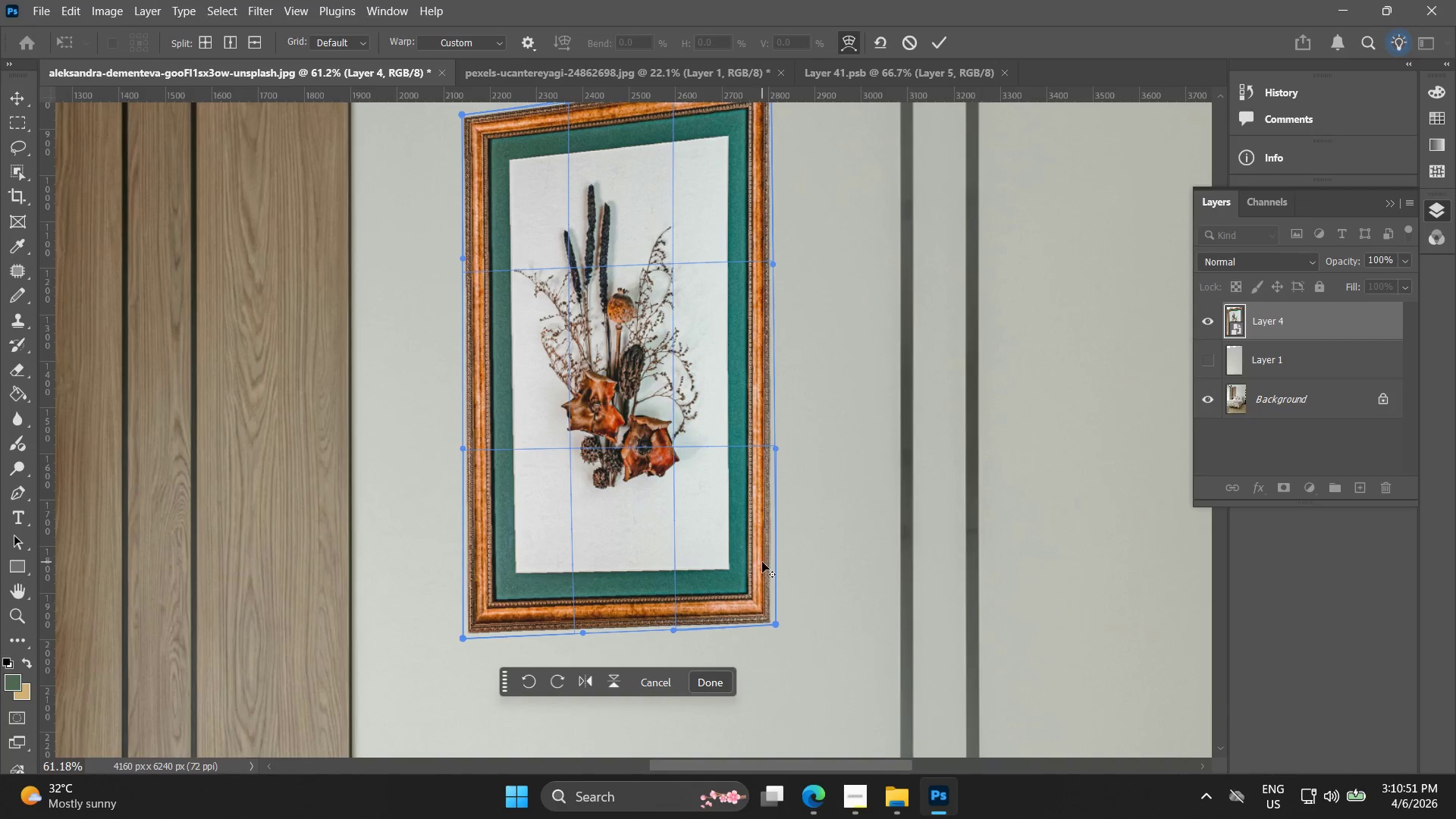 
scroll: coordinate [762, 562], scroll_direction: down, amount: 5.0
 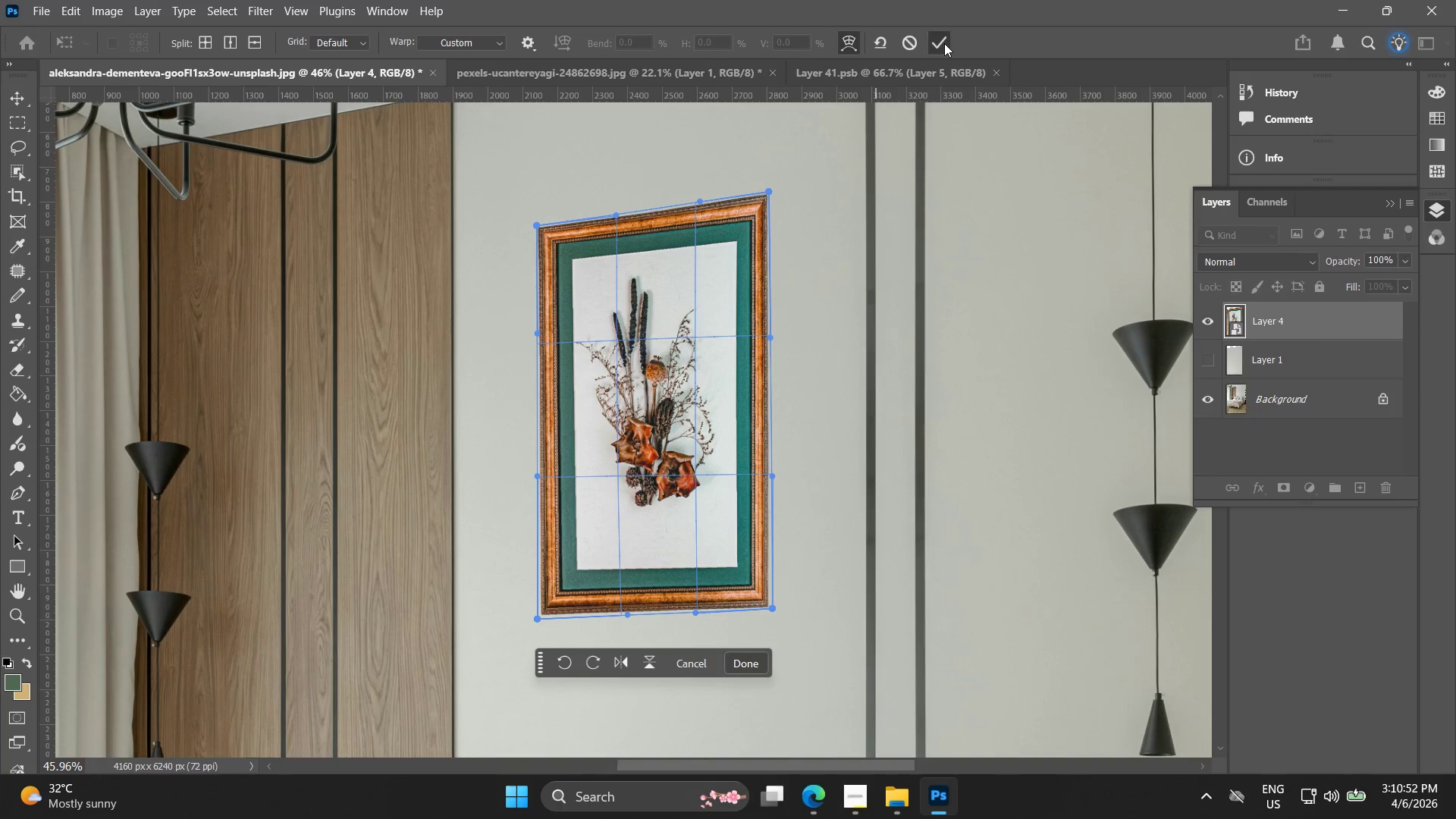 
double_click([892, 406])
 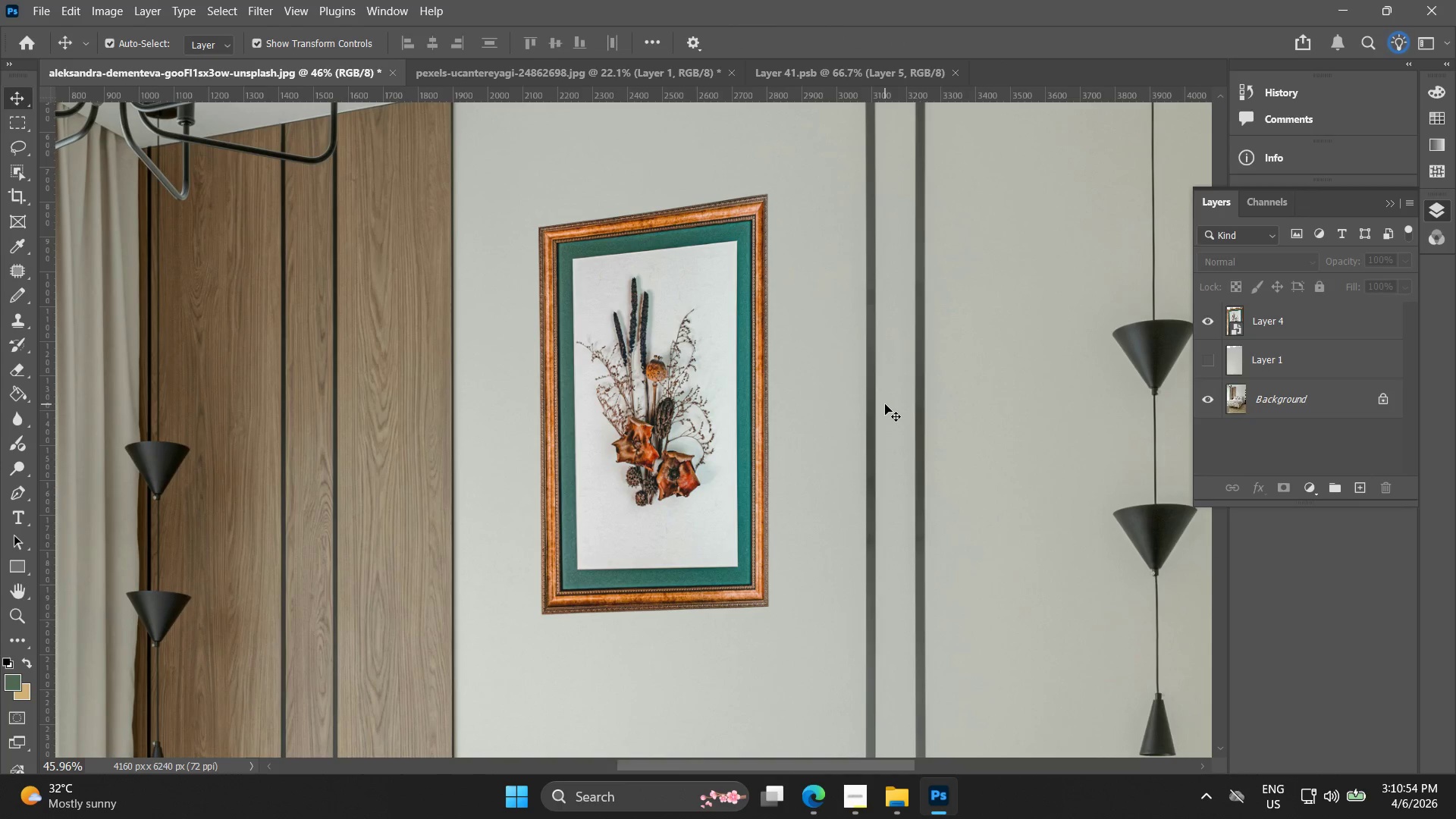 
key(Alt+AltLeft)
 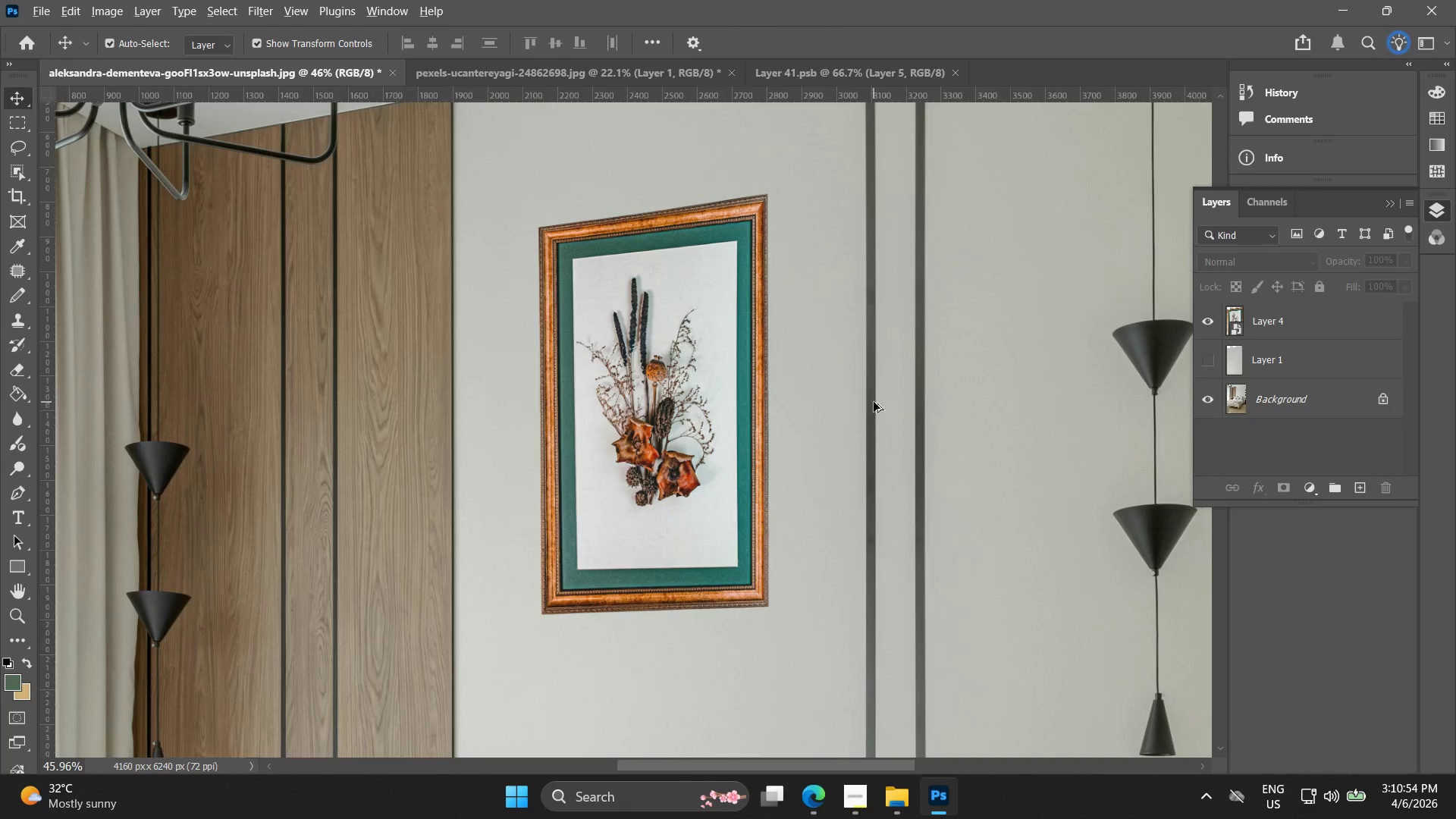 
hold_key(key=Space, duration=0.52)
 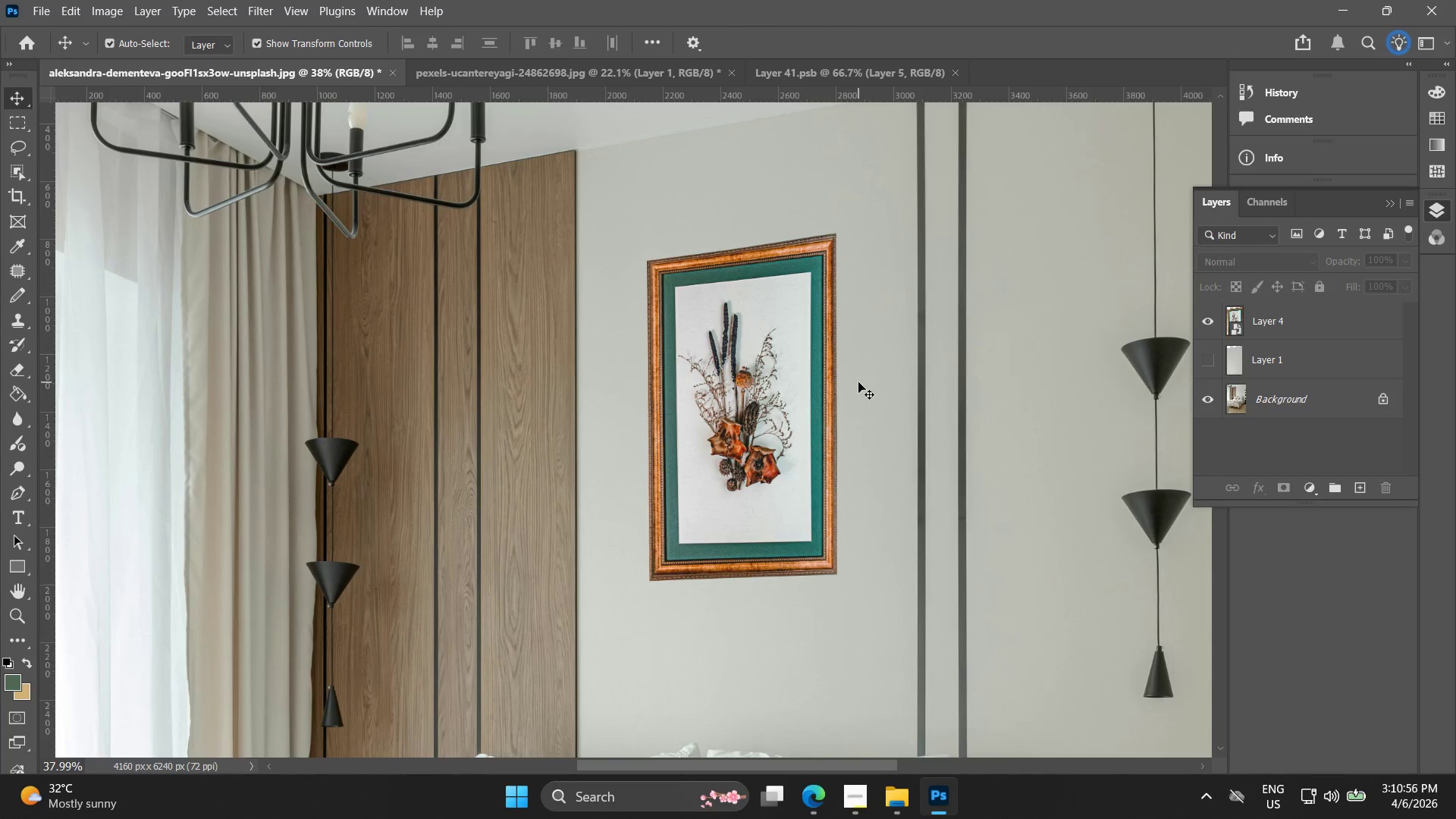 
scroll: coordinate [867, 406], scroll_direction: down, amount: 2.0
 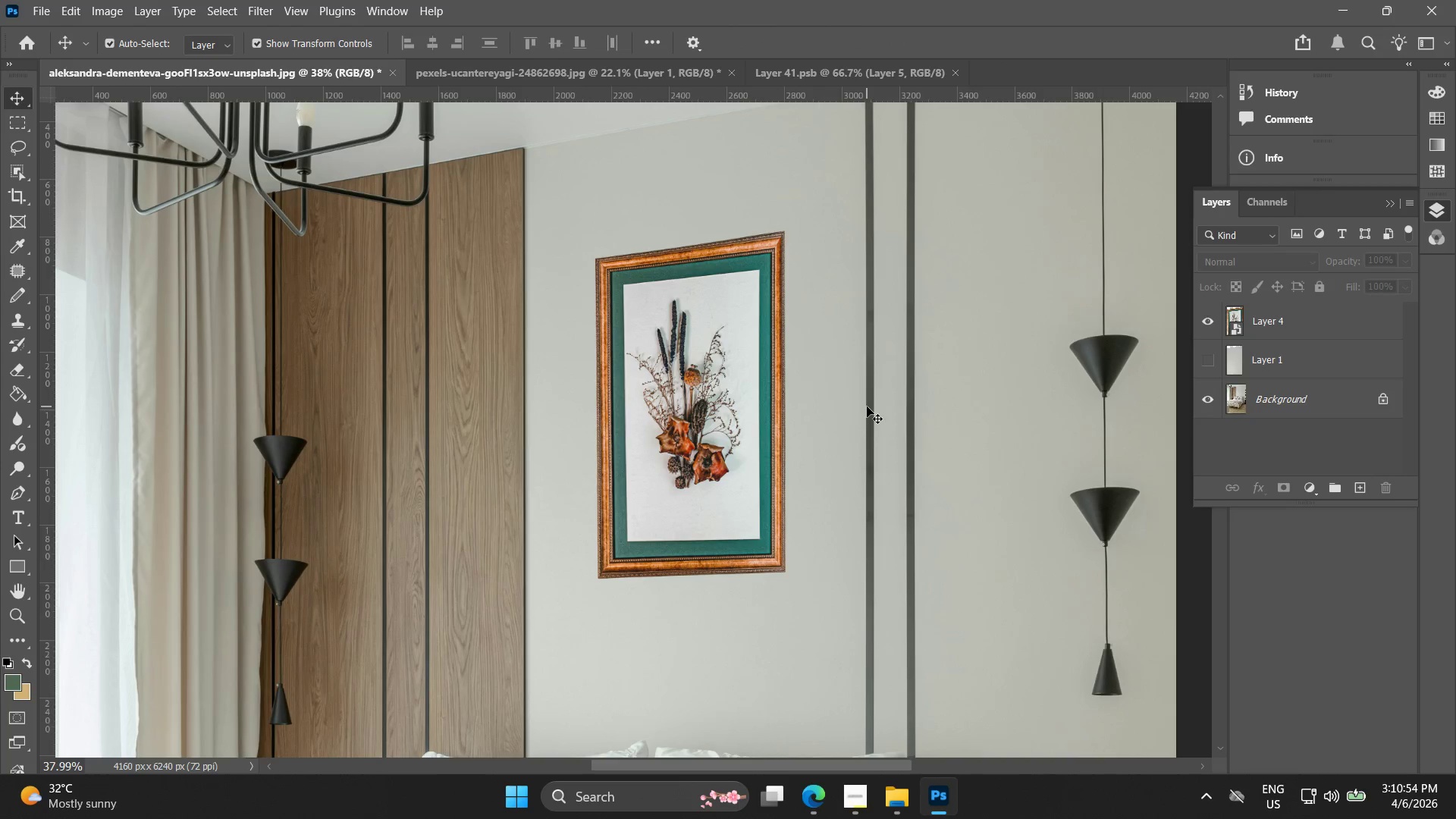 
left_click_drag(start_coordinate=[810, 390], to_coordinate=[861, 392])
 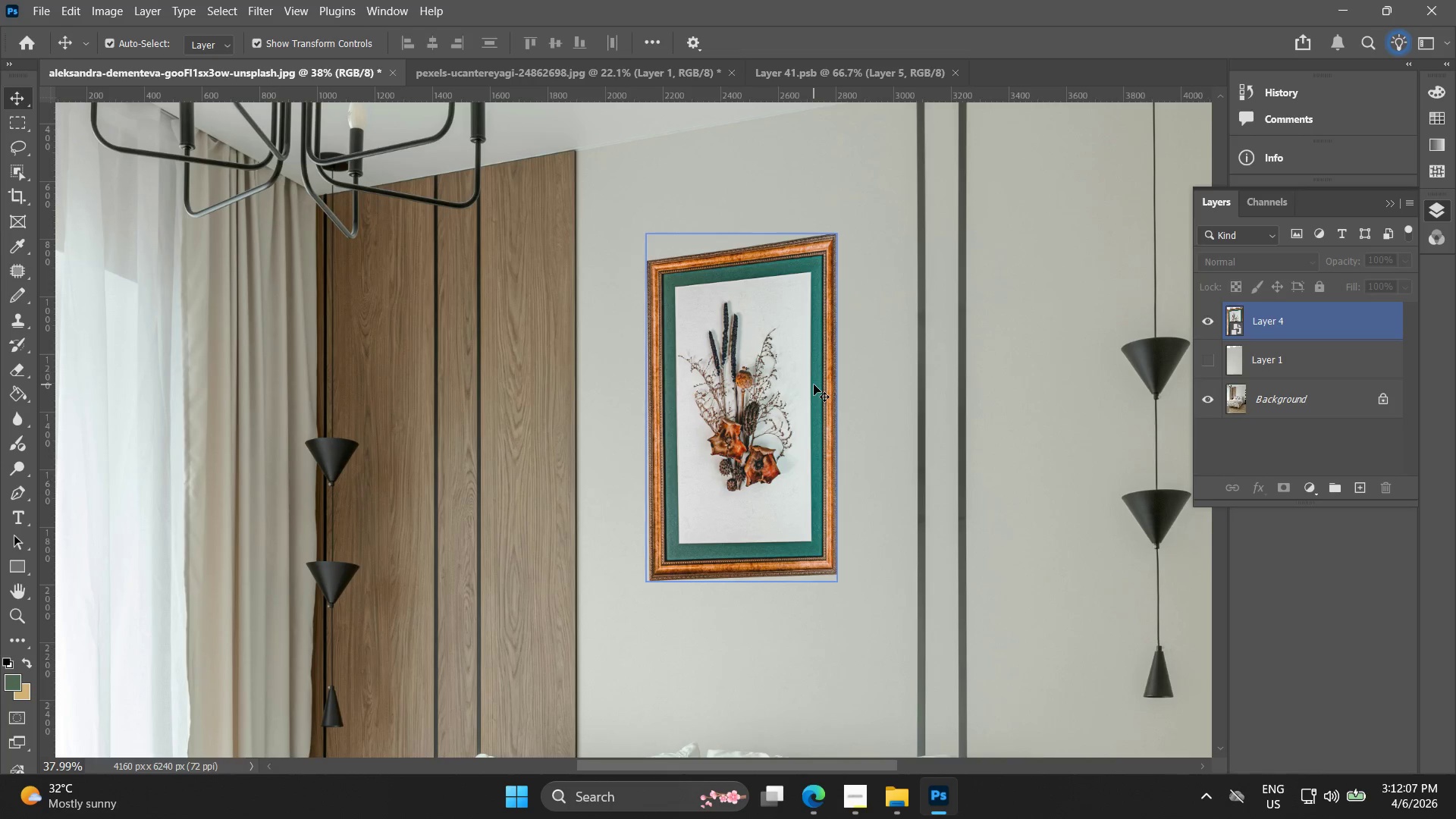 
wait(76.83)
 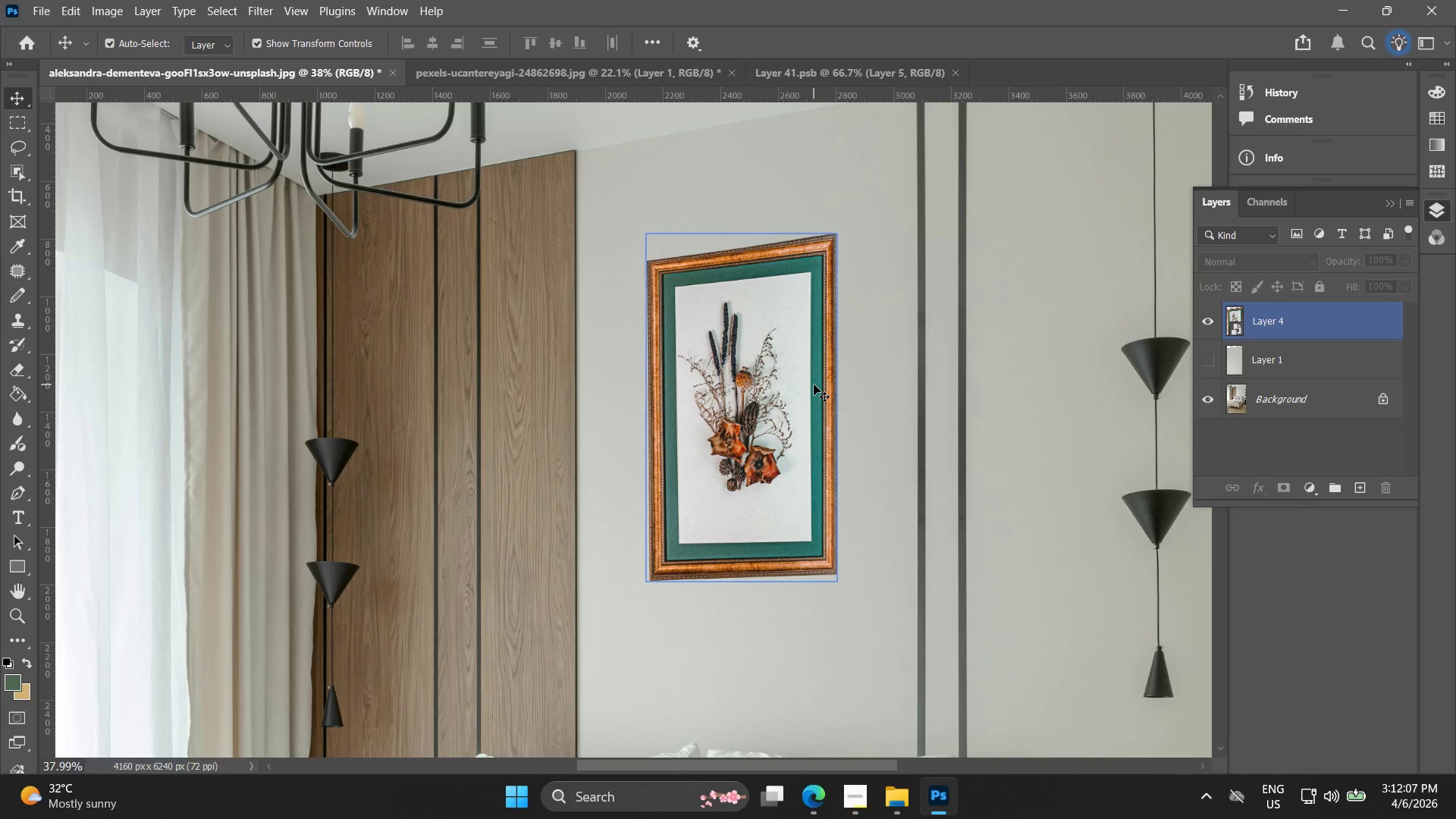 
hold_key(key=AltLeft, duration=0.75)
 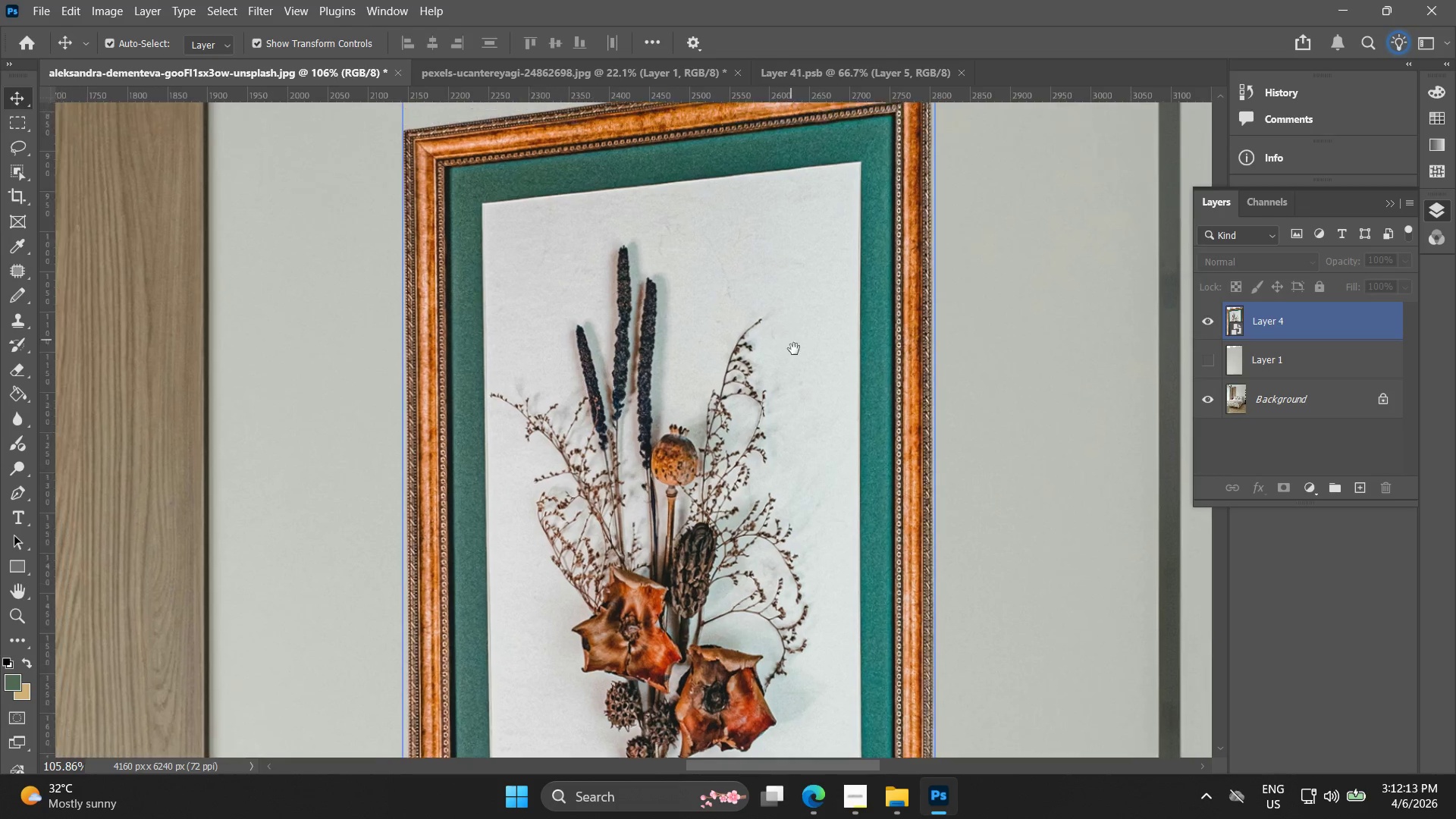 
hold_key(key=Space, duration=0.55)
 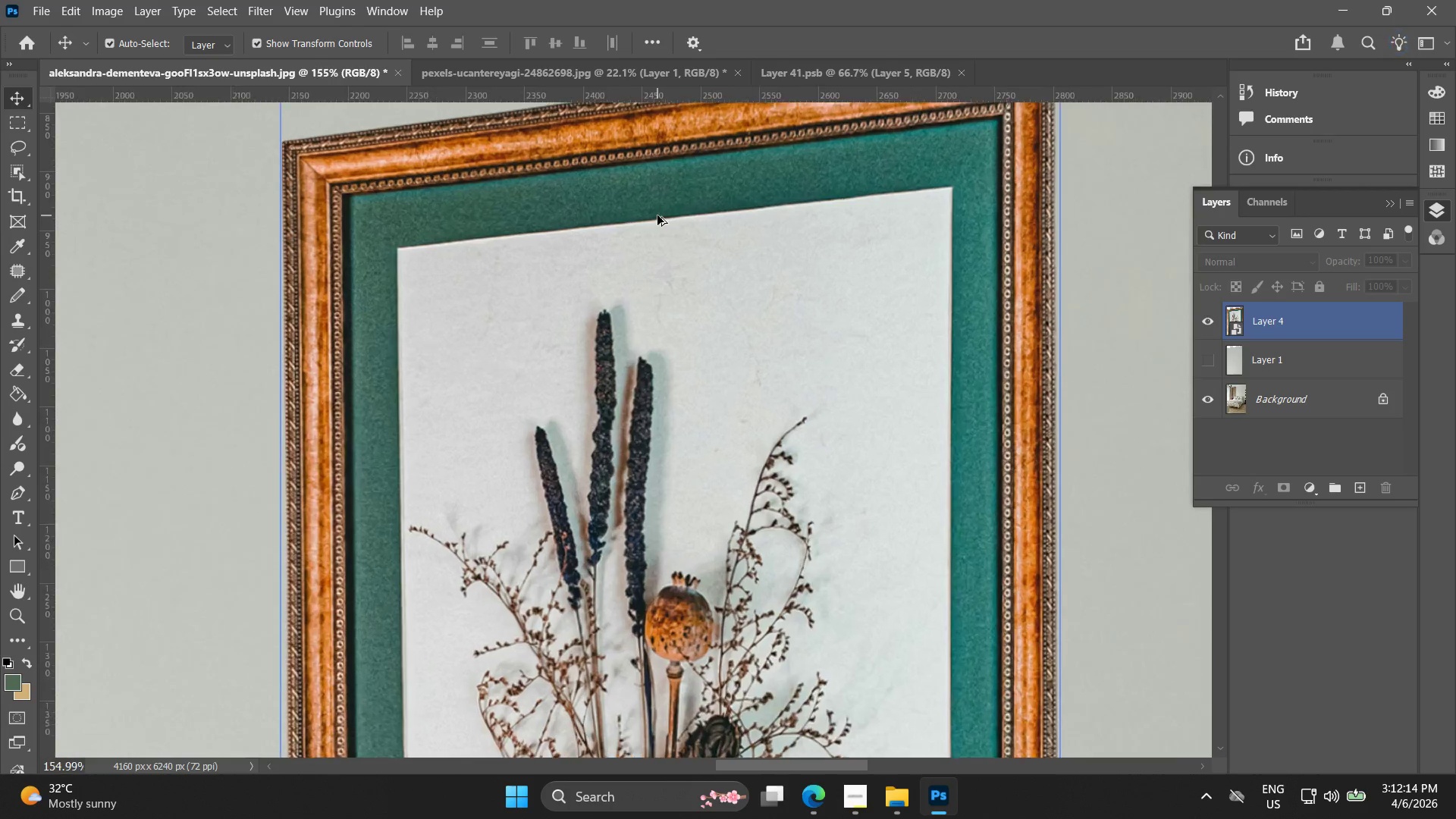 
scroll: coordinate [784, 311], scroll_direction: up, amount: 11.0
 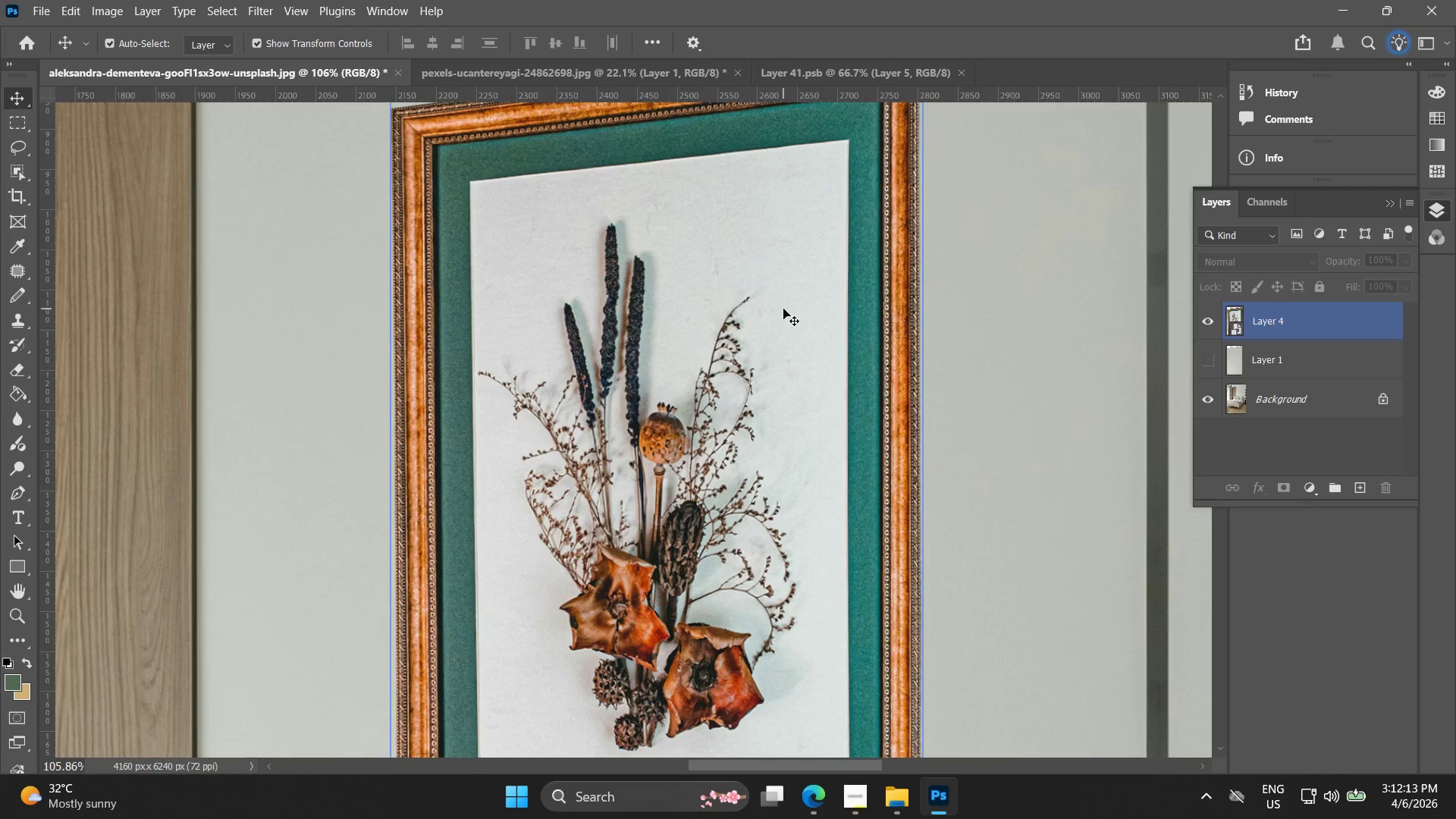 
left_click_drag(start_coordinate=[777, 313], to_coordinate=[787, 369])
 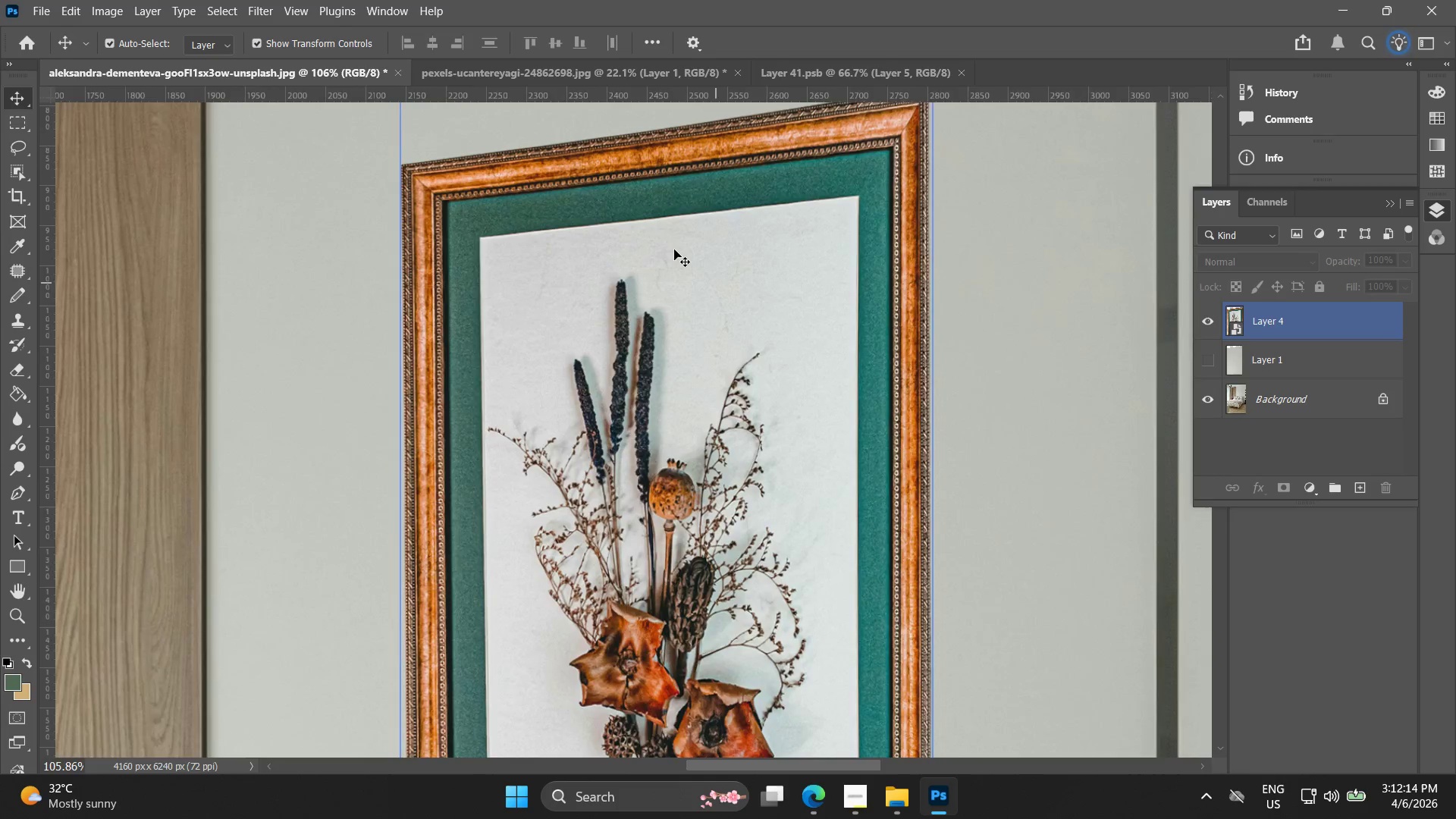 
key(Alt+AltLeft)
 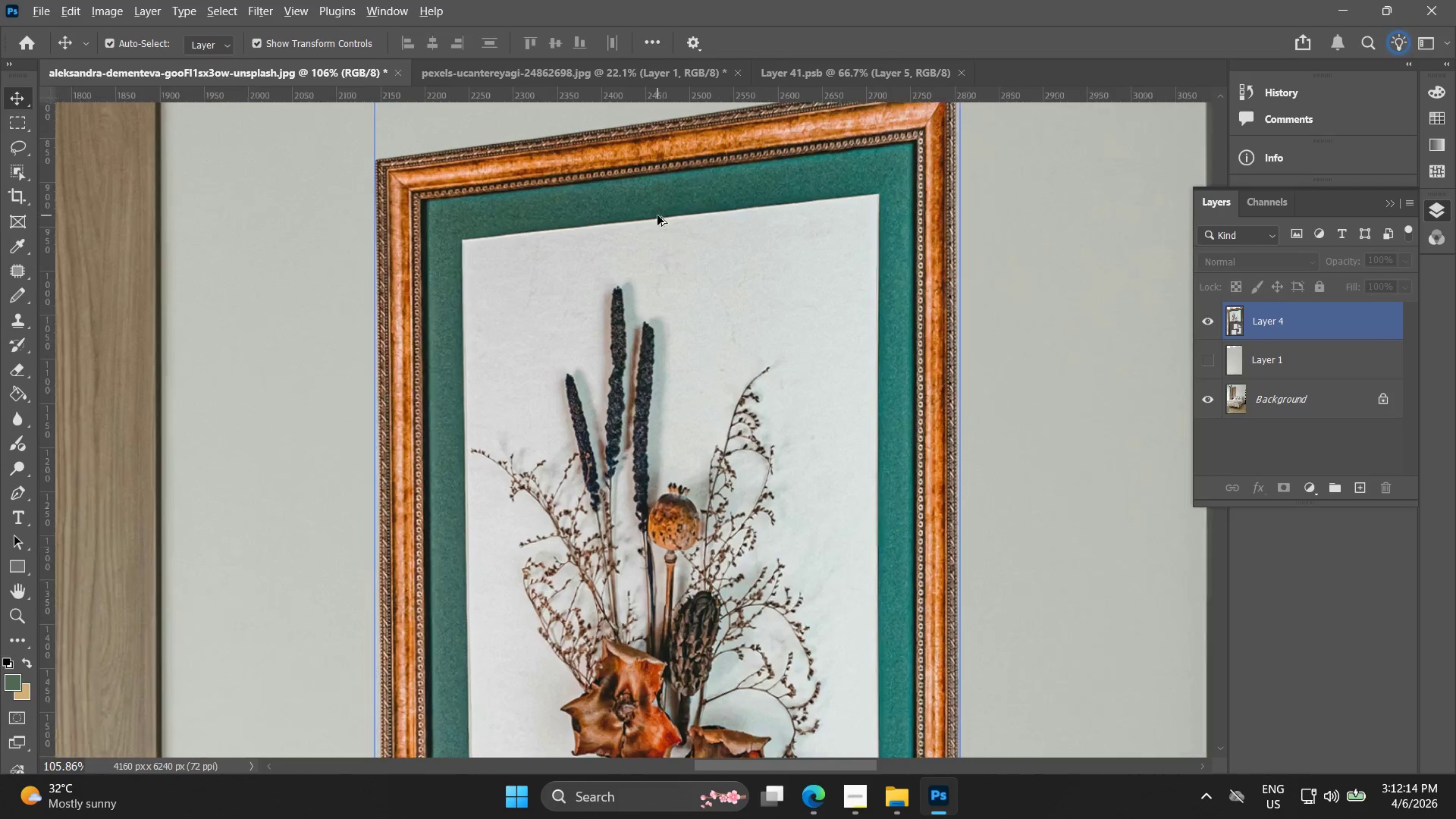 
hold_key(key=Space, duration=0.66)
 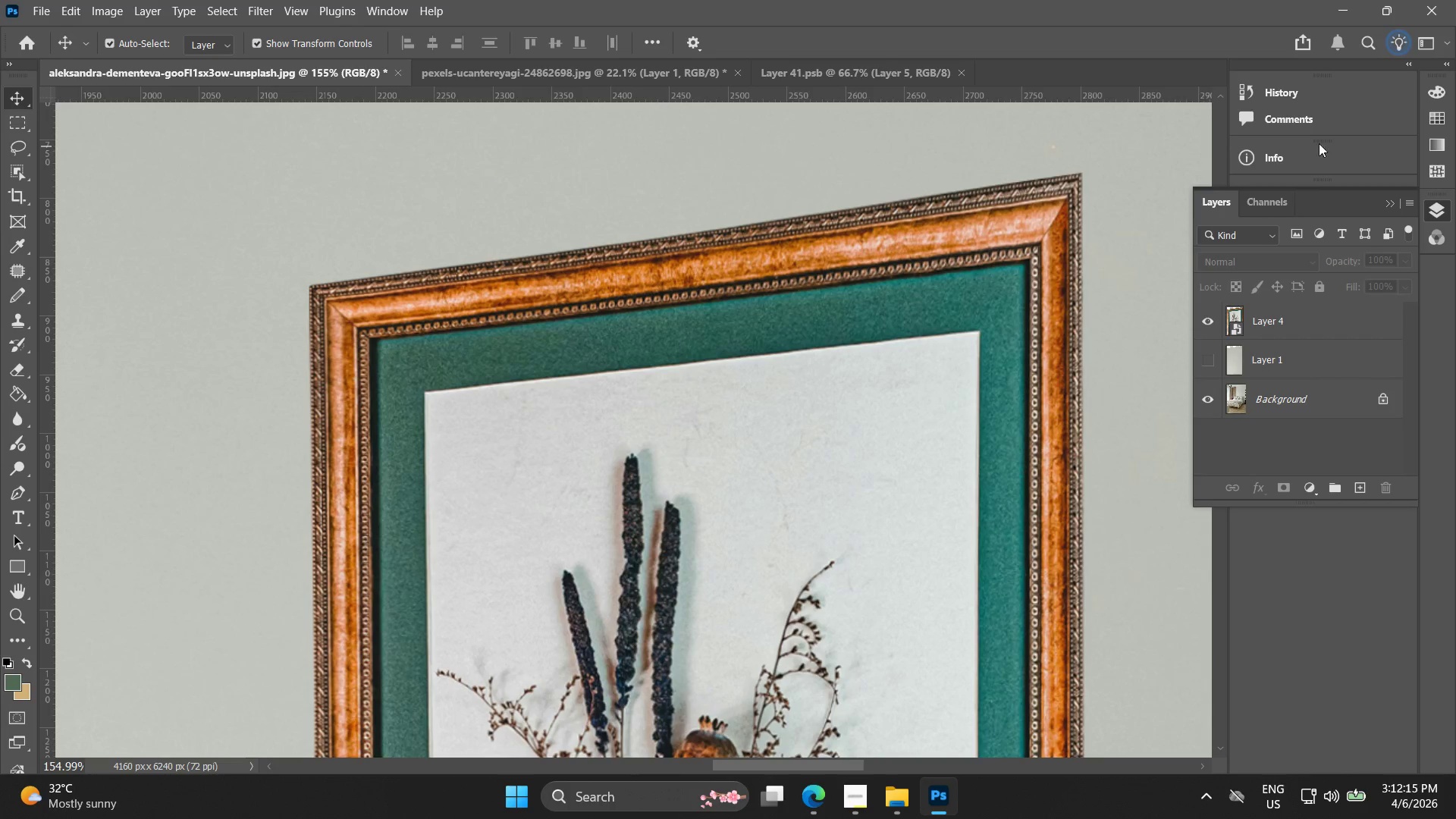 
left_click_drag(start_coordinate=[665, 190], to_coordinate=[692, 334])
 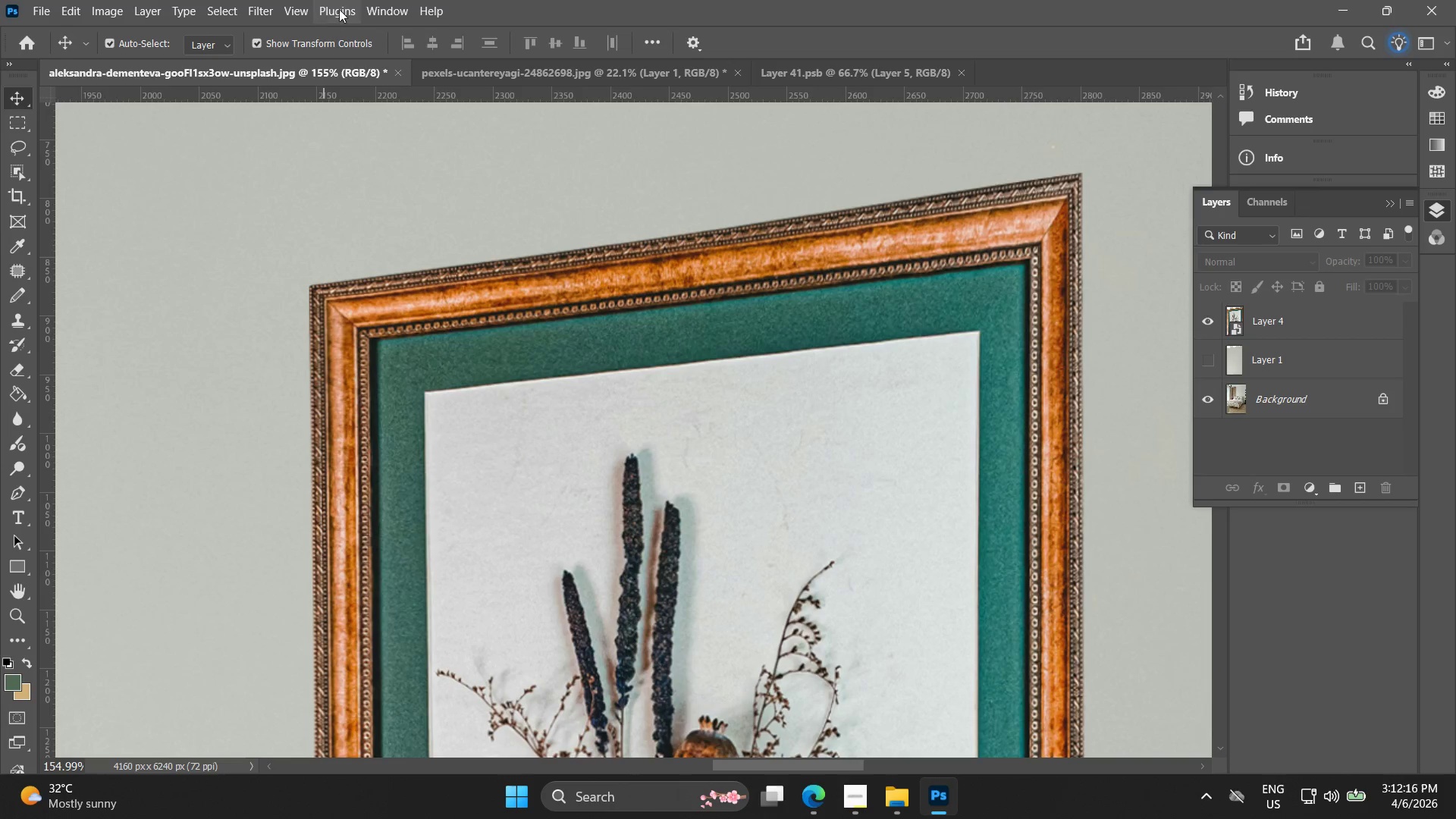 
scroll: coordinate [657, 215], scroll_direction: up, amount: 4.0
 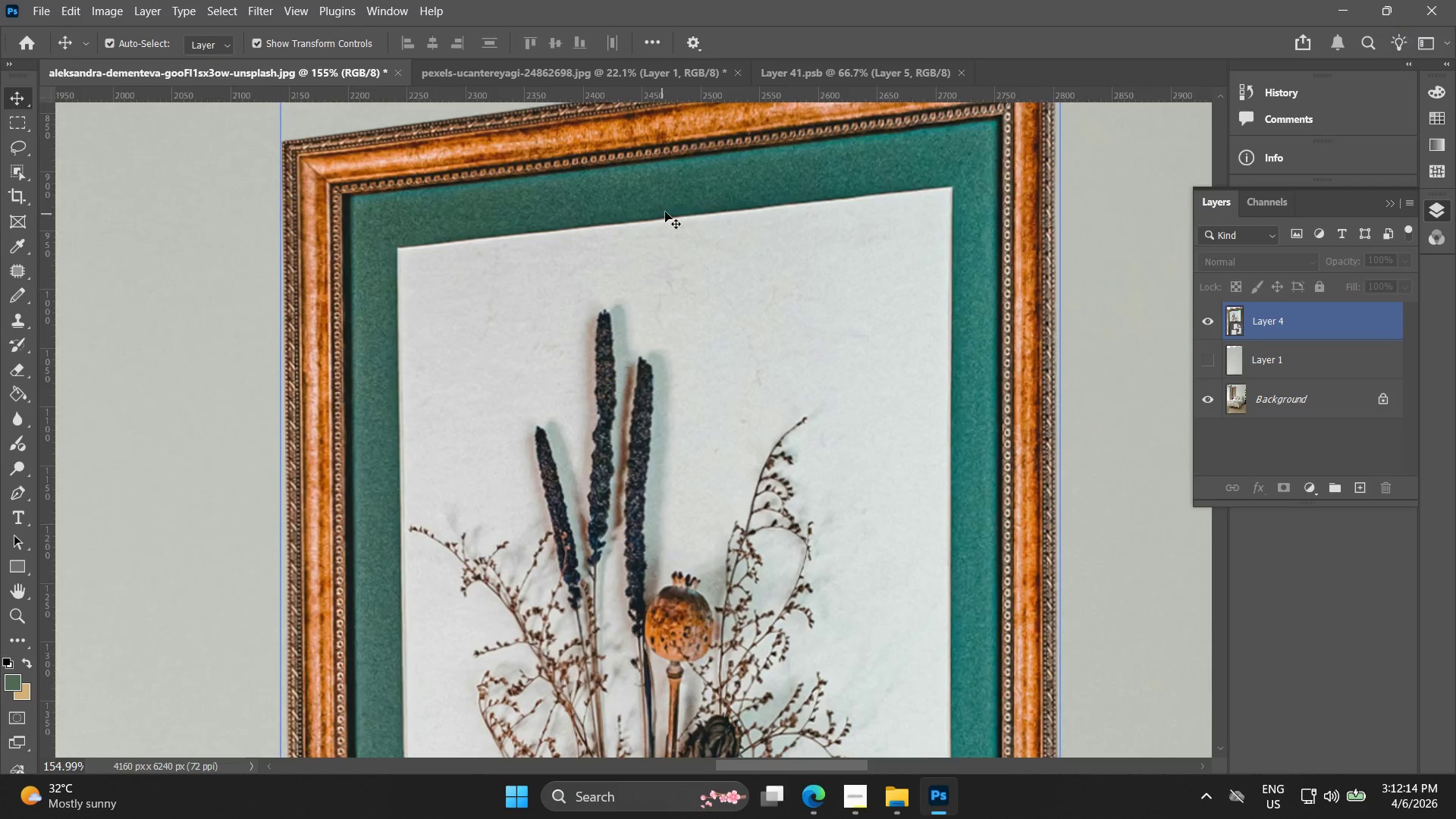 
left_click([376, 8])
 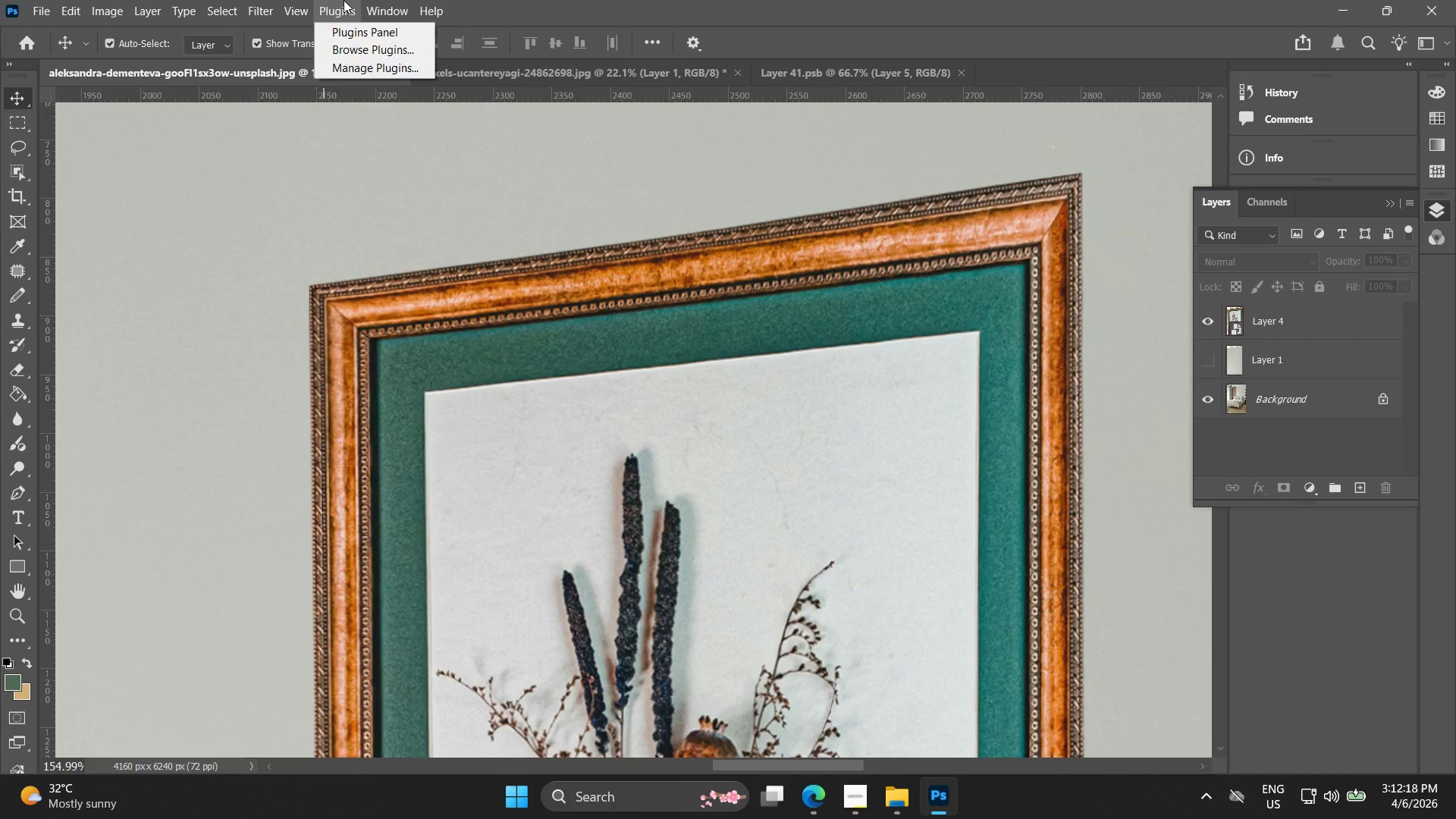 
mouse_move([208, 1])
 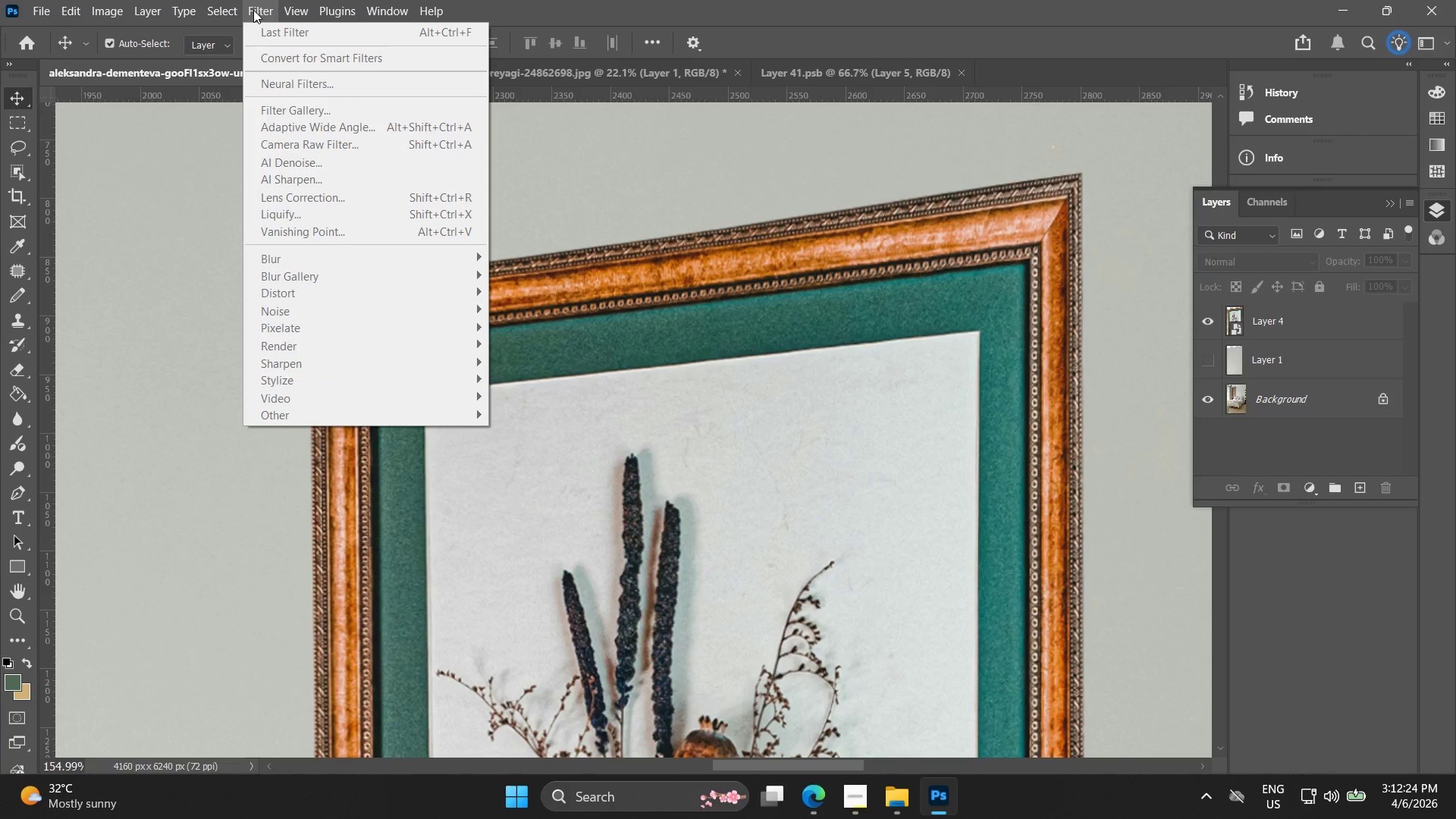 
left_click([1254, 331])
 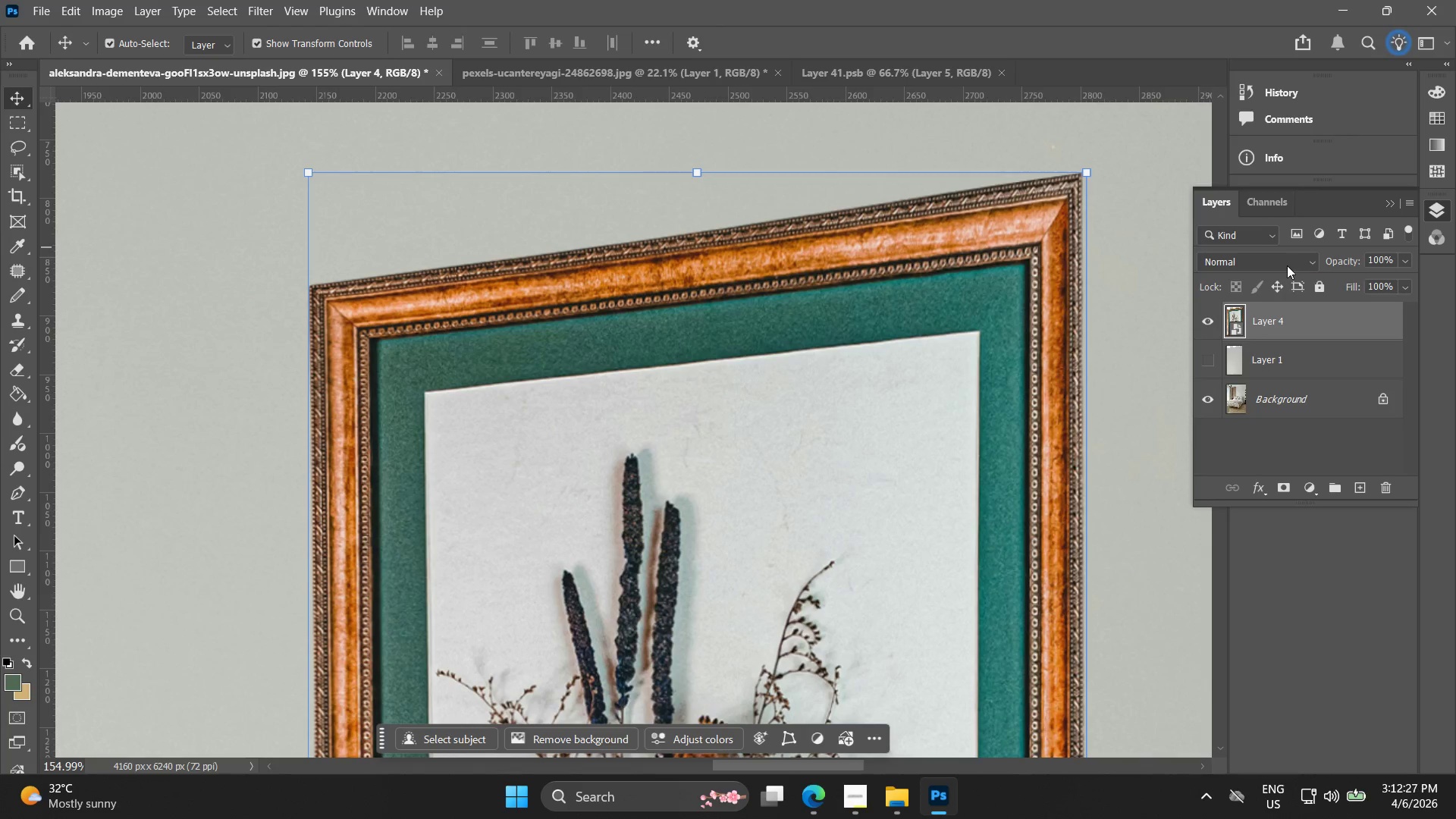 
left_click([1286, 265])
 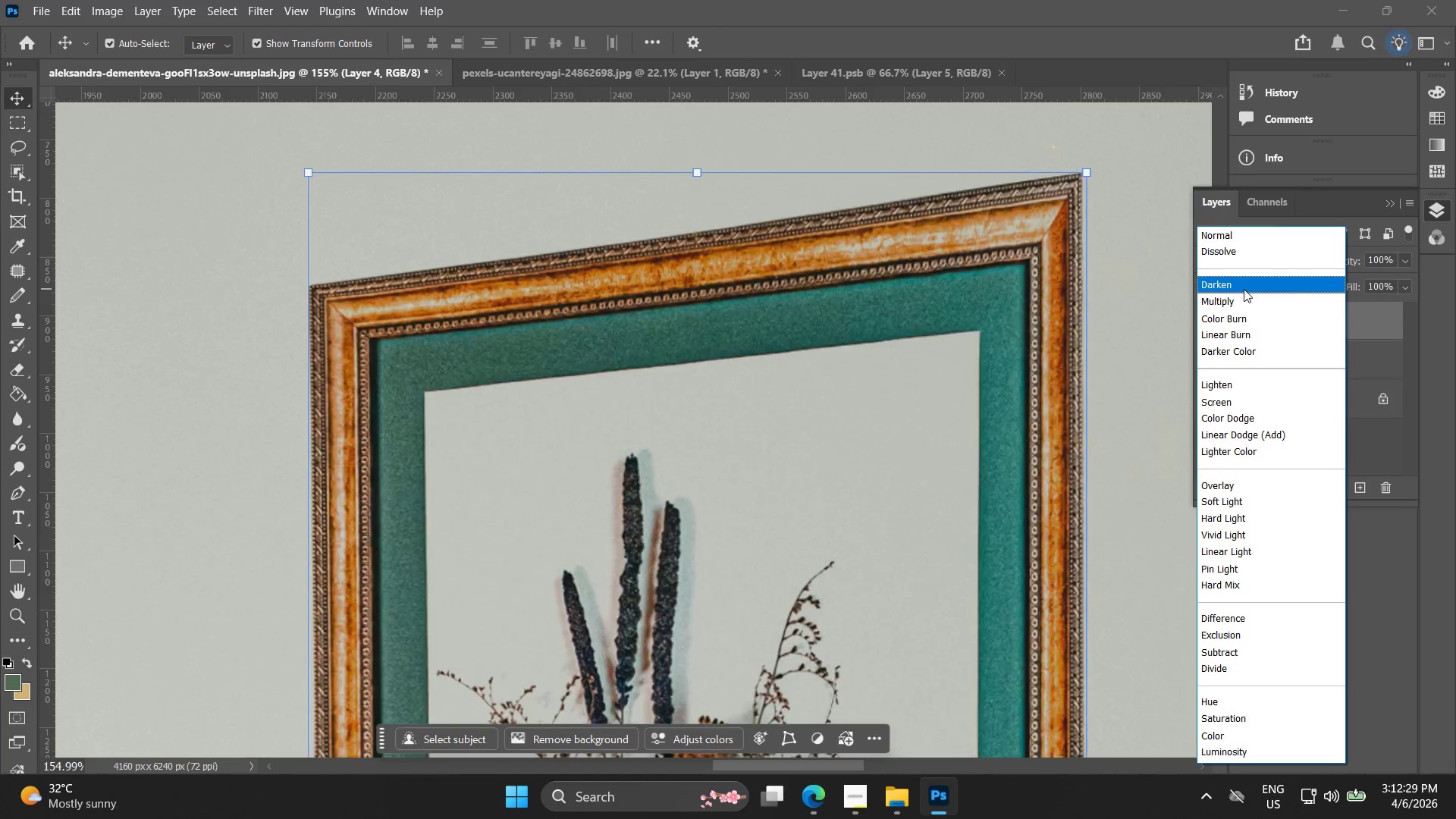 
left_click([1241, 303])
 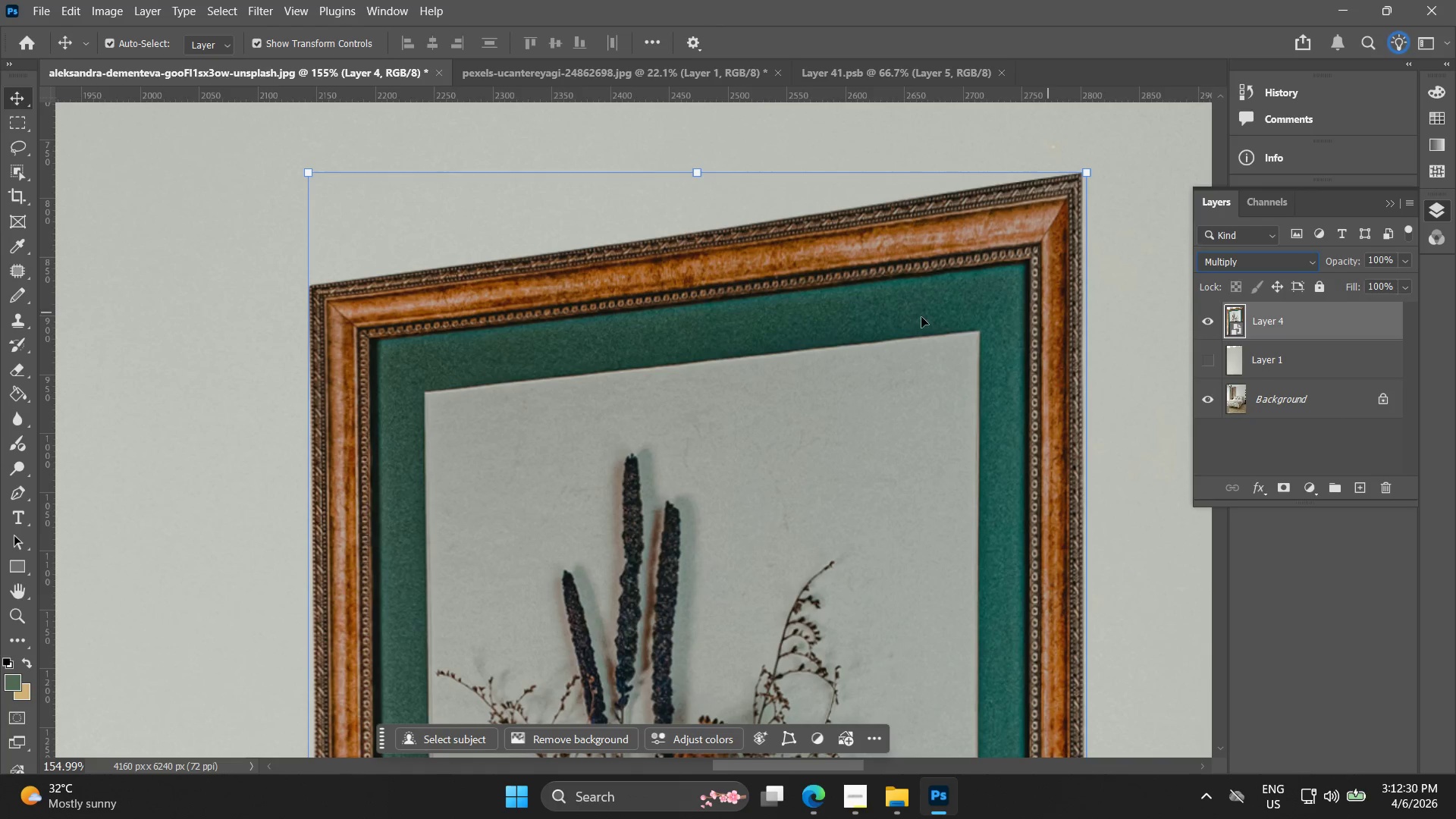 
hold_key(key=AltLeft, duration=0.56)
 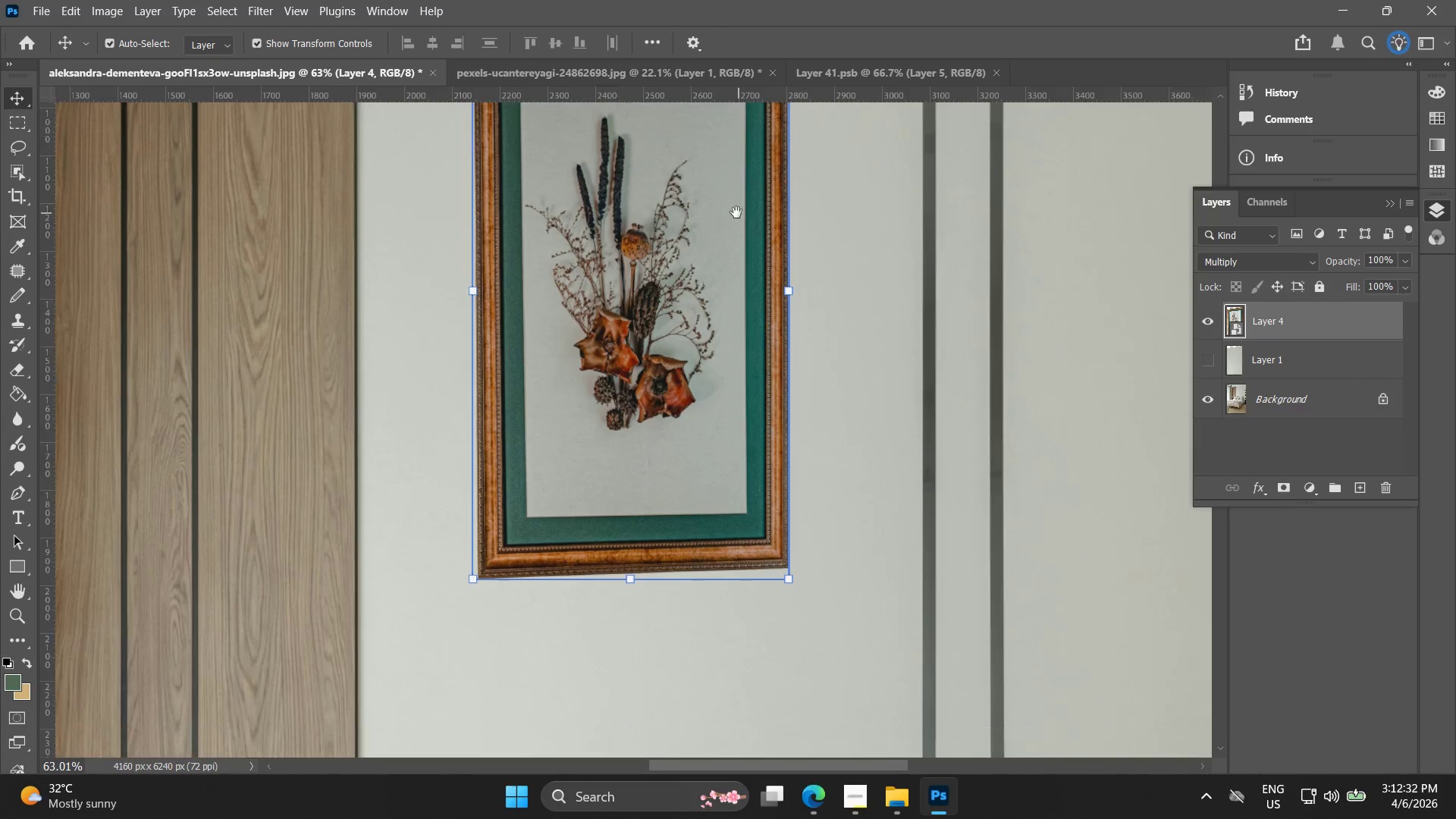 
hold_key(key=Space, duration=1.36)
 